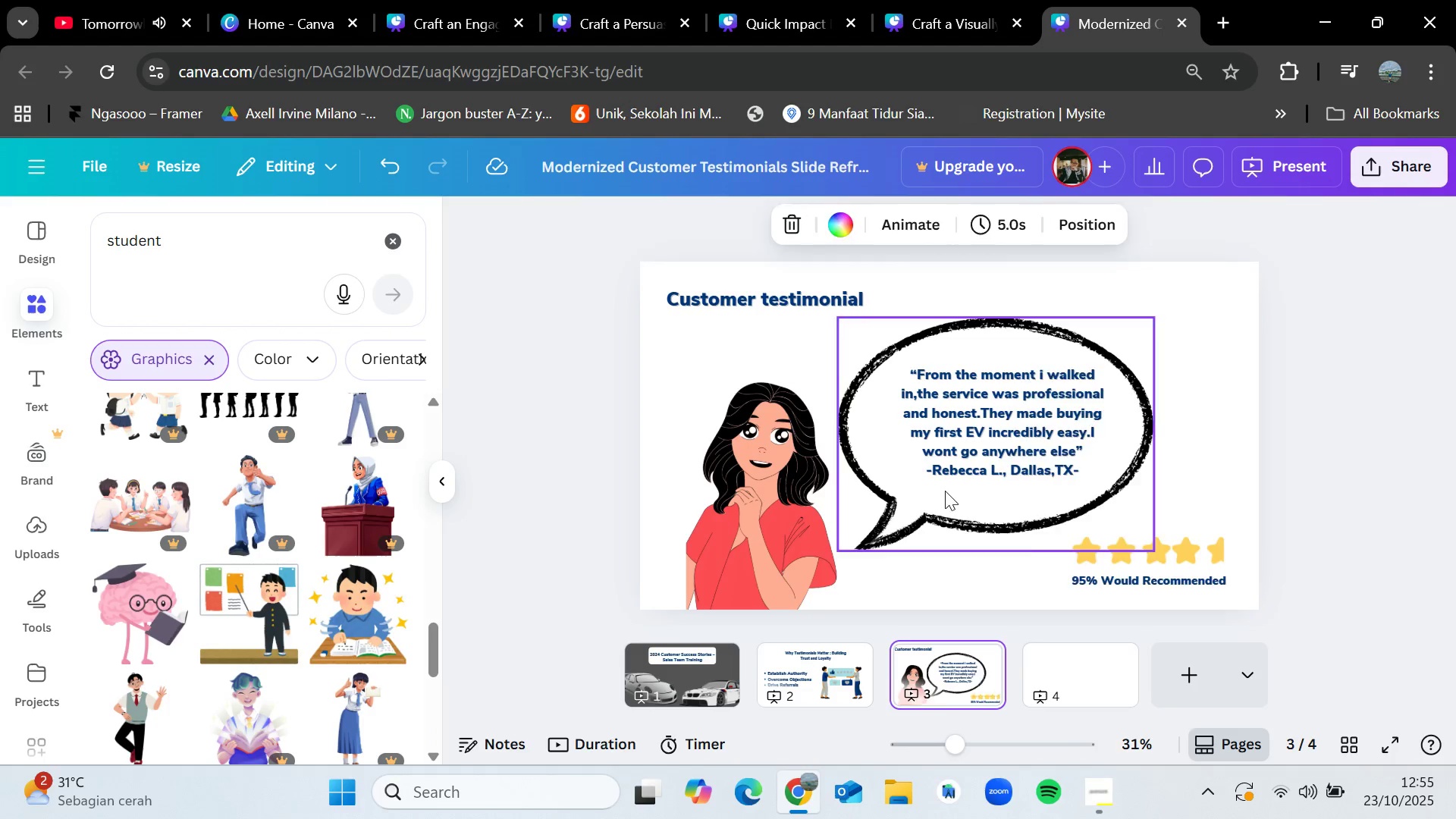 
left_click([768, 492])
 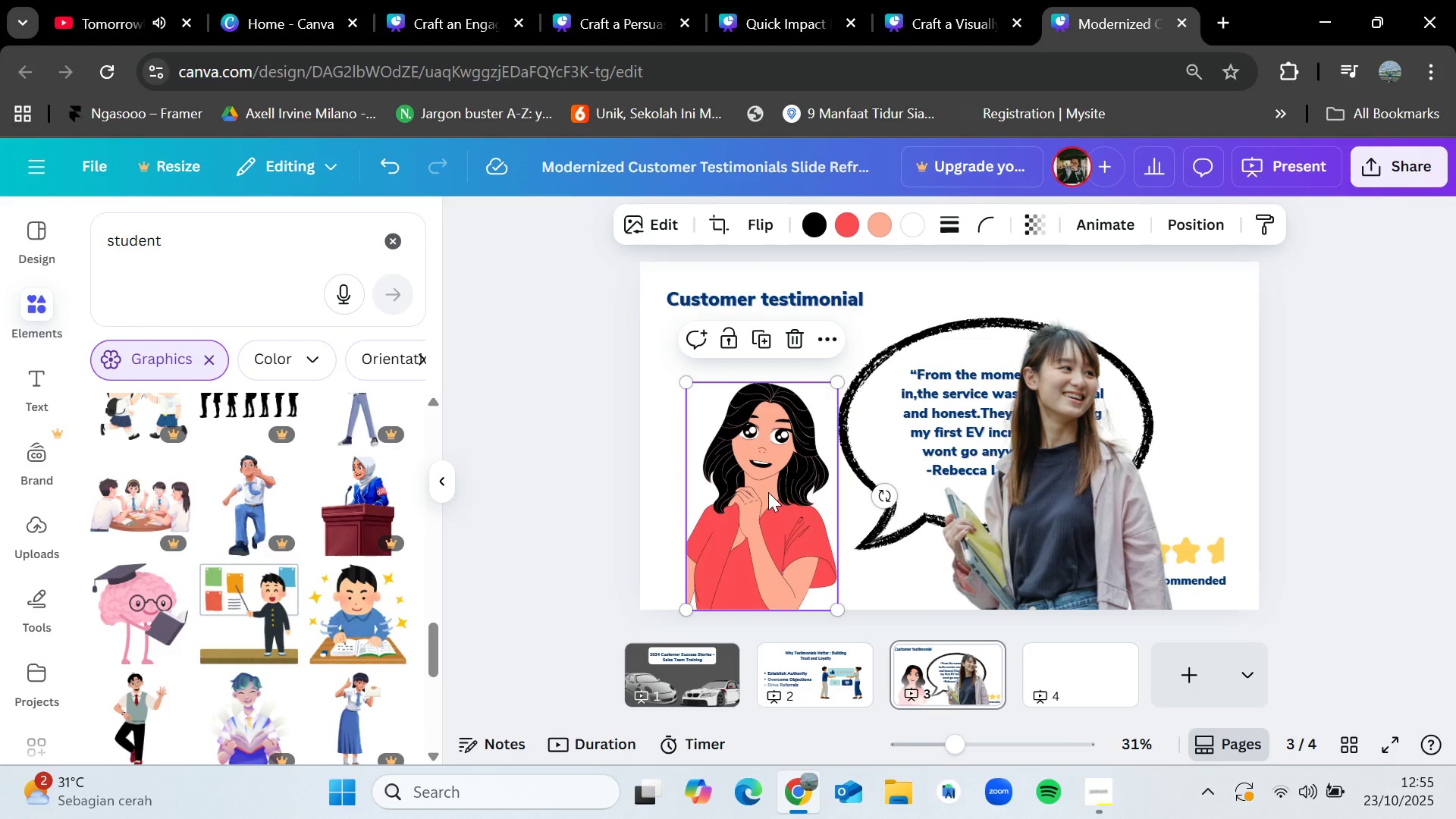 
key(Delete)
 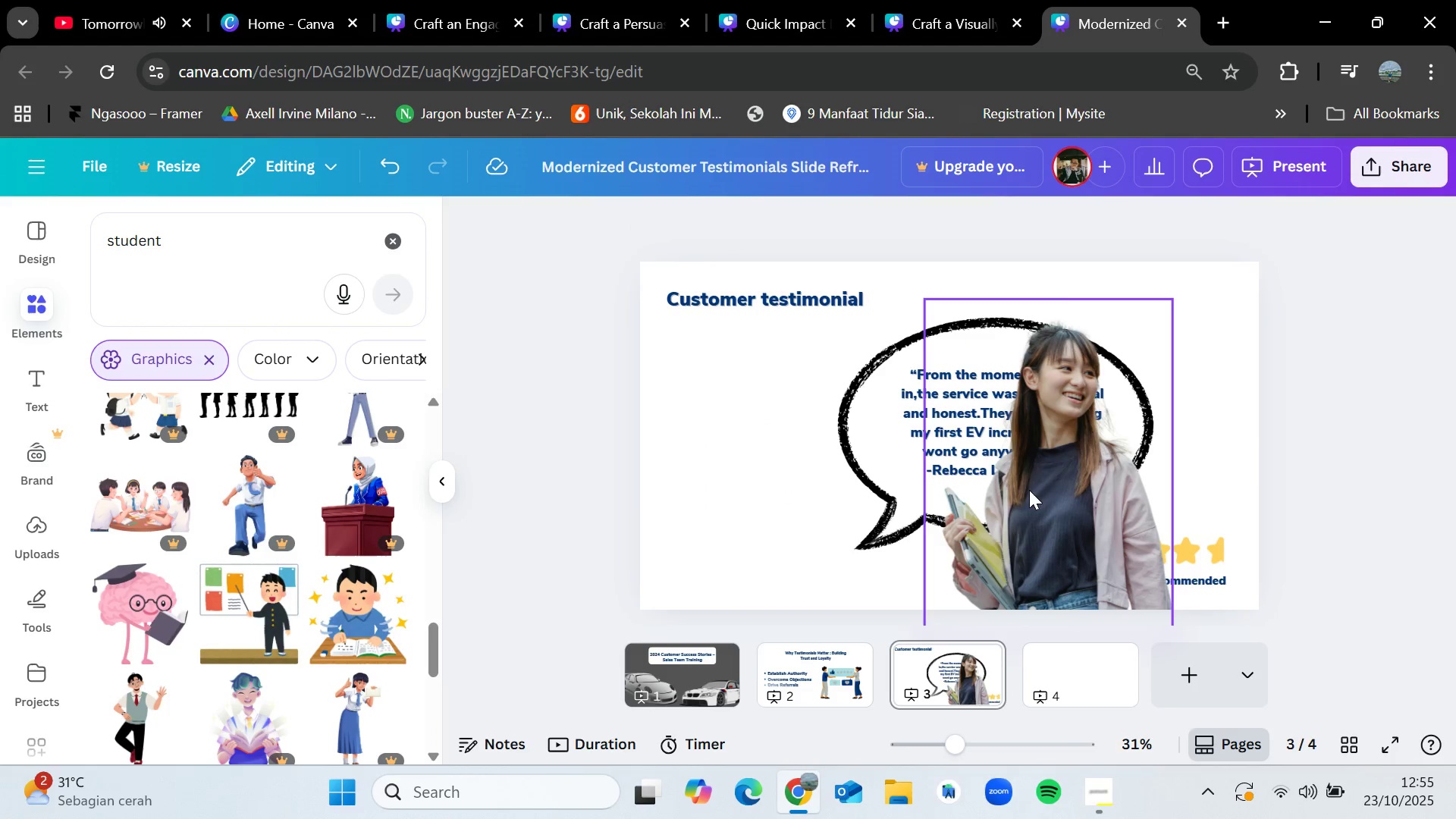 
left_click_drag(start_coordinate=[1040, 483], to_coordinate=[747, 529])
 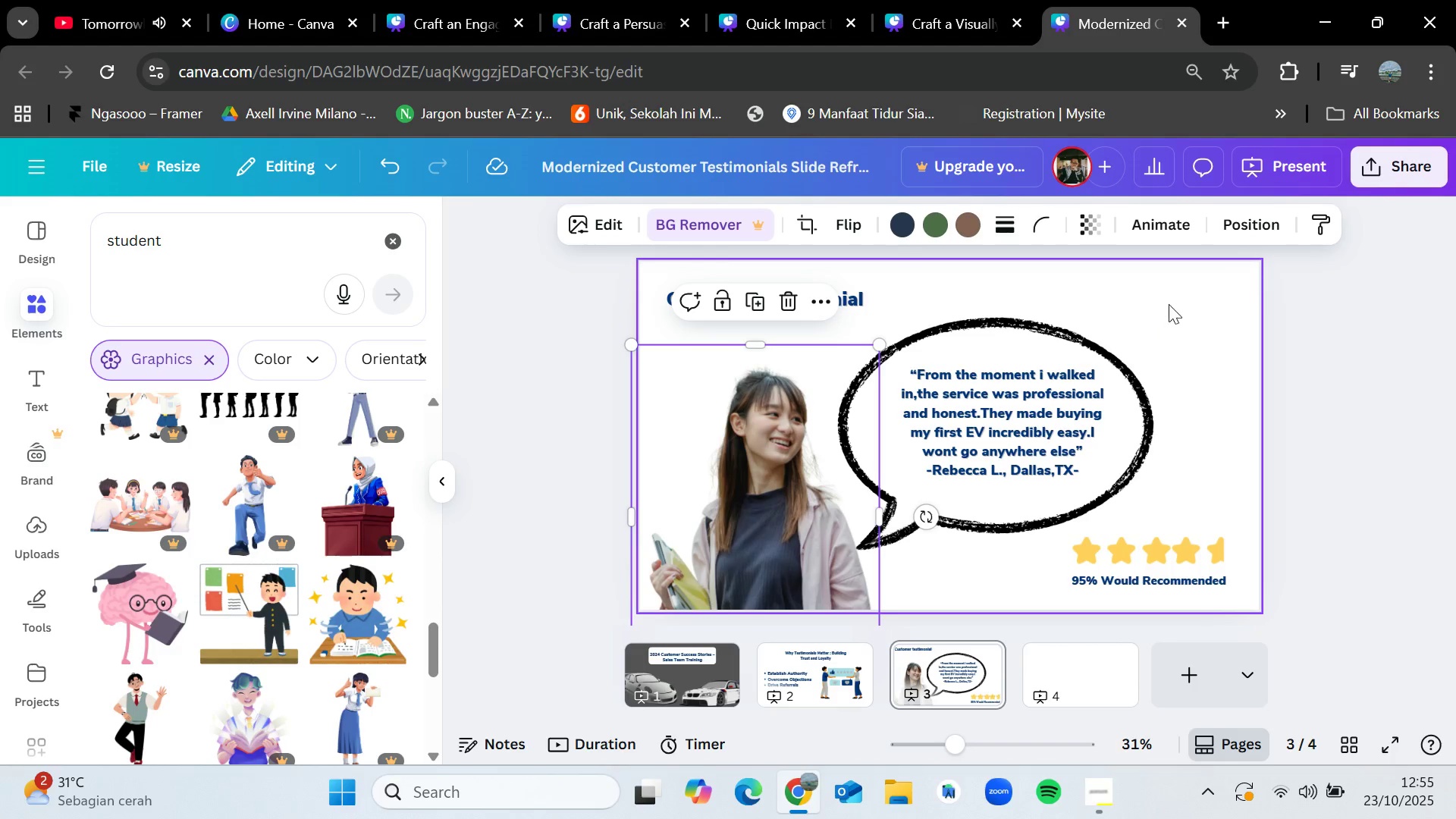 
left_click([1235, 350])
 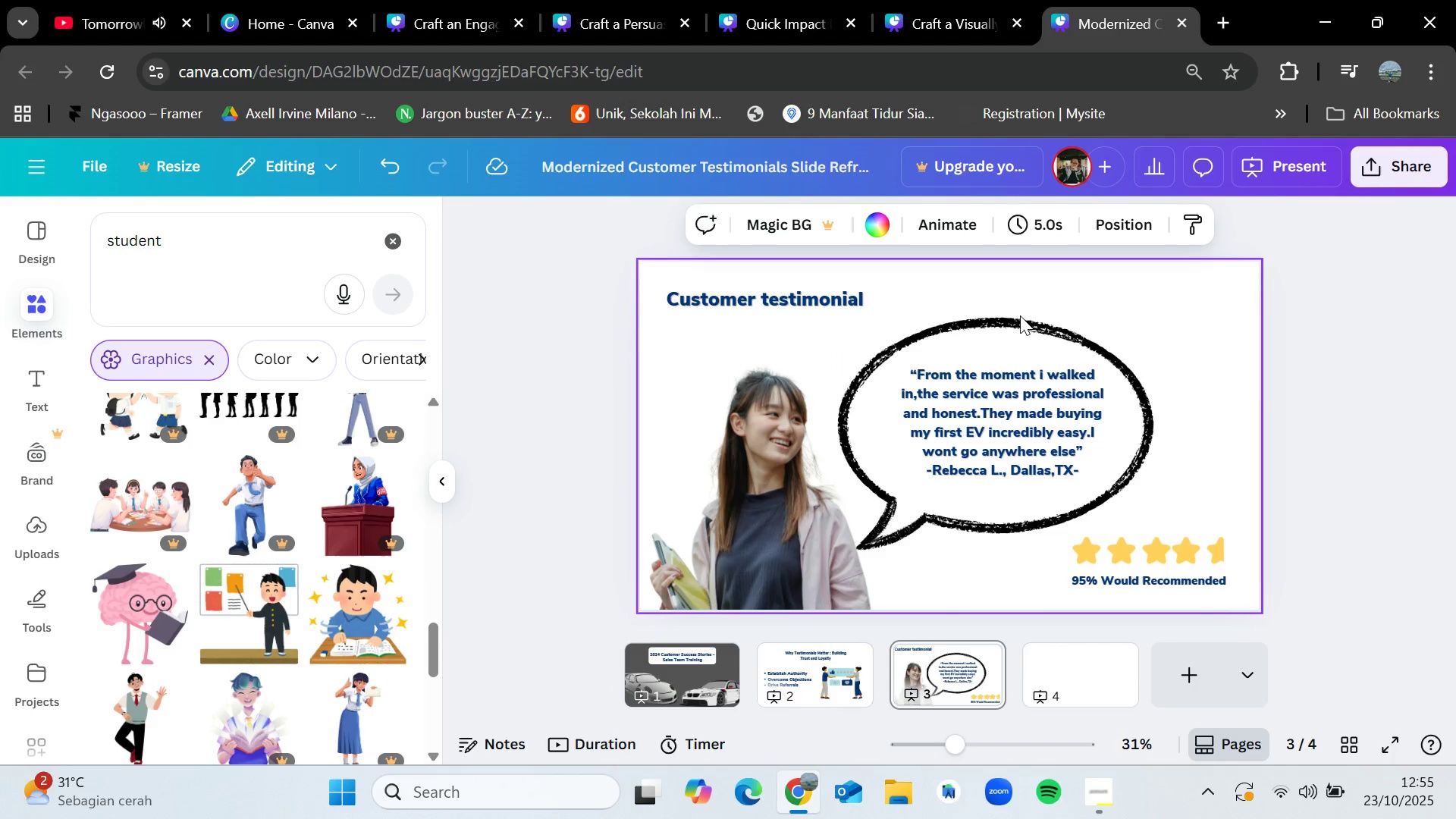 
left_click_drag(start_coordinate=[1018, 344], to_coordinate=[1047, 331])
 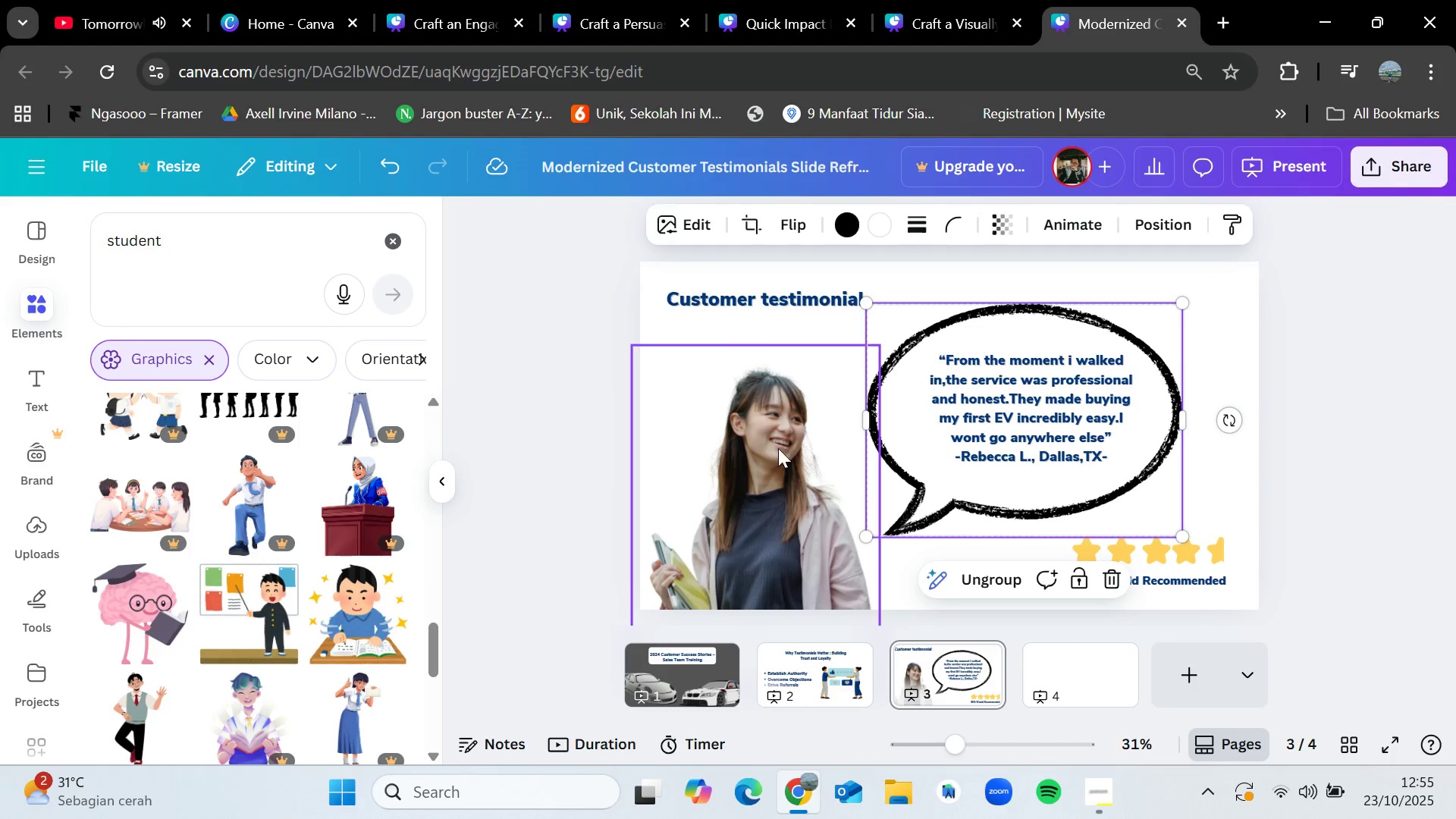 
left_click_drag(start_coordinate=[778, 449], to_coordinate=[790, 450])
 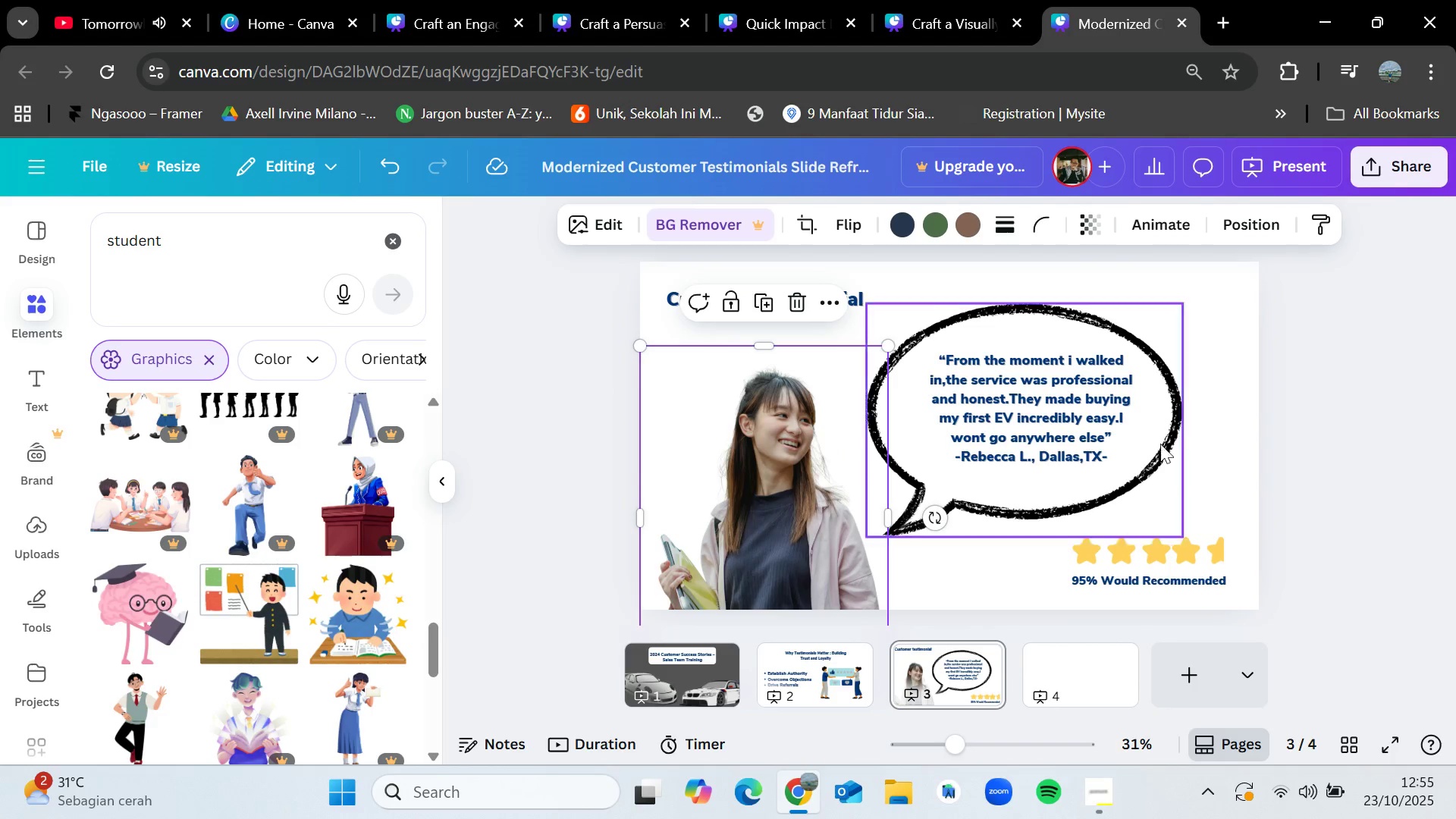 
left_click([1370, 436])
 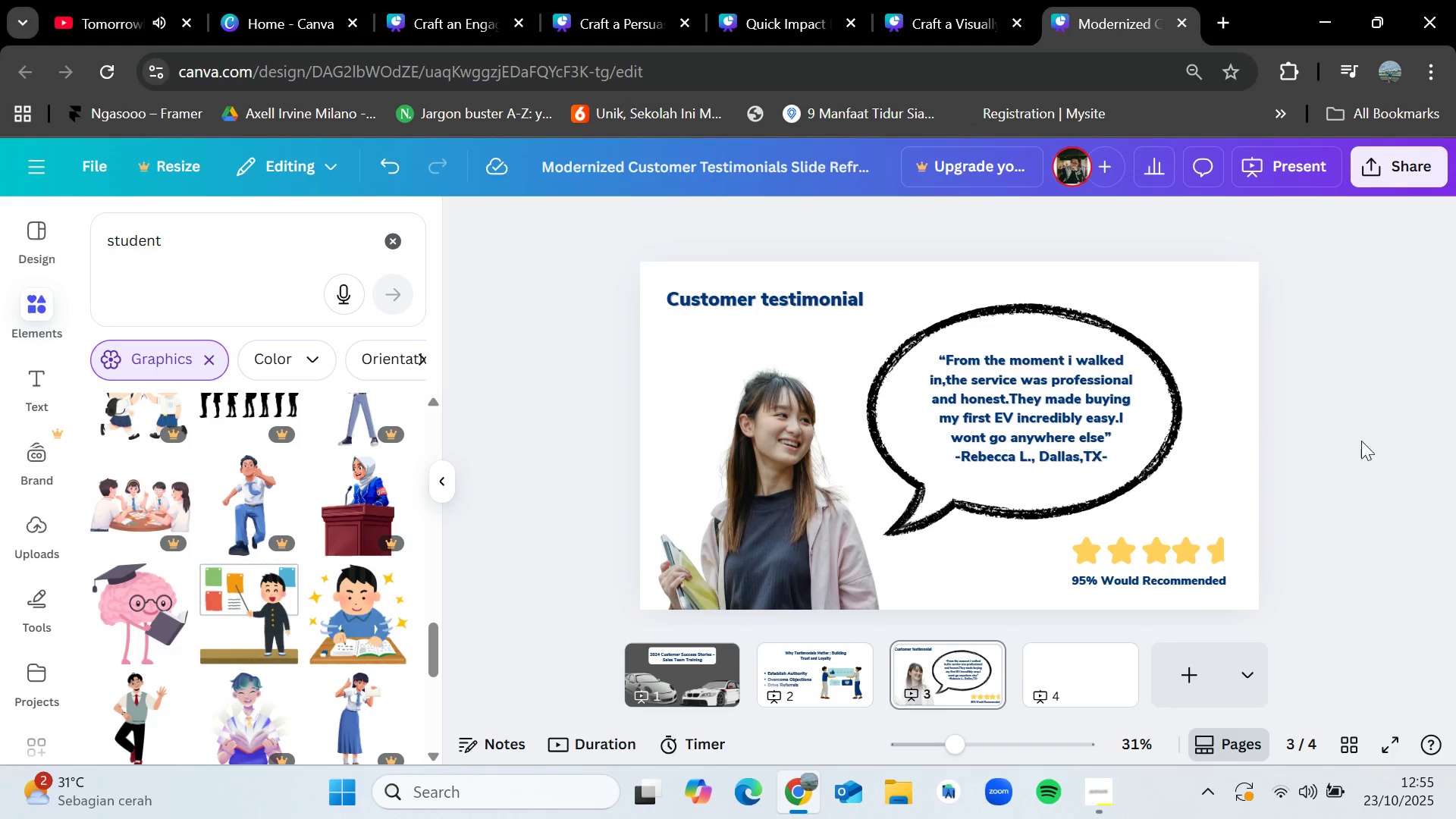 
left_click([1078, 664])
 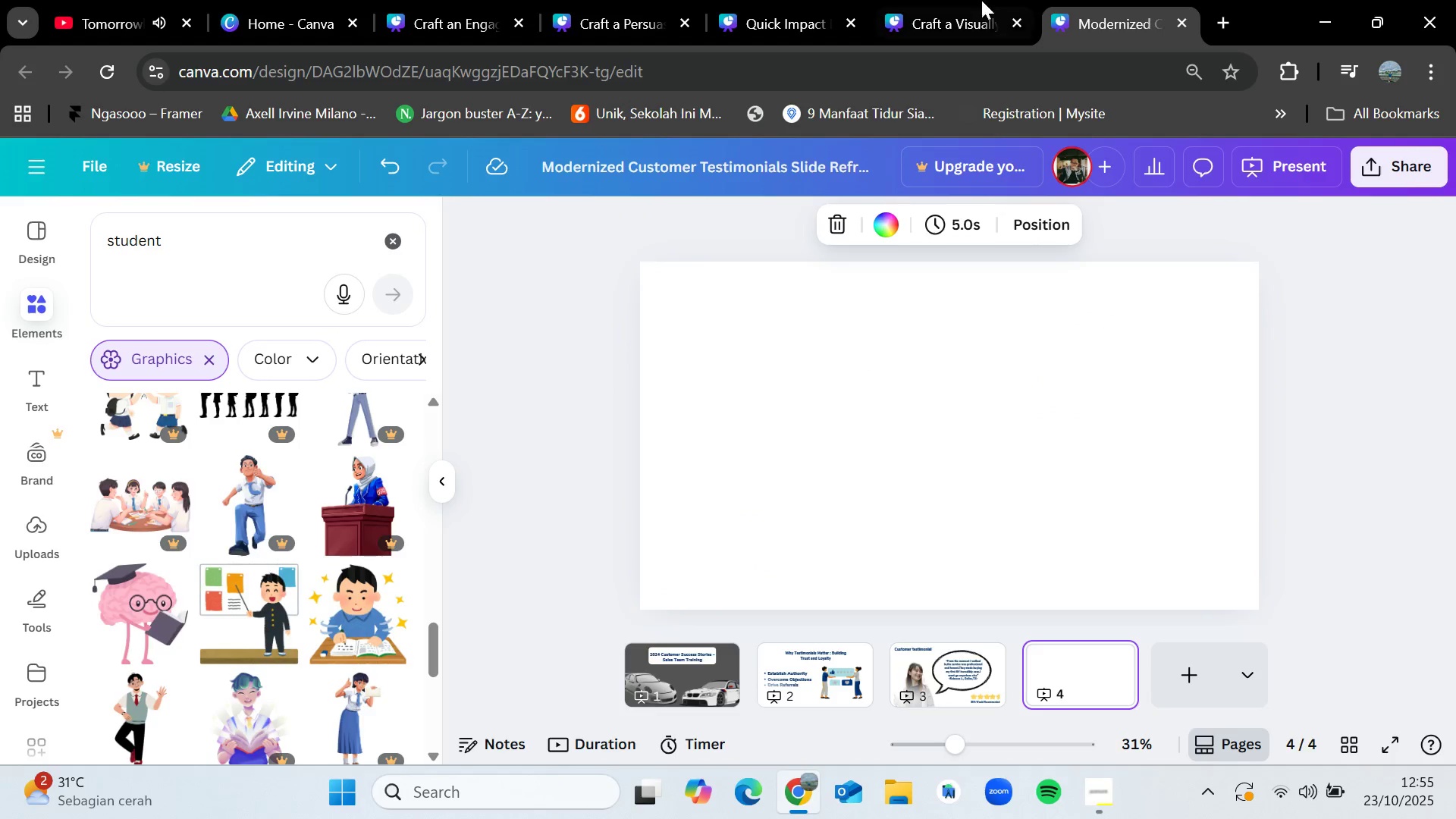 
double_click([619, 0])
 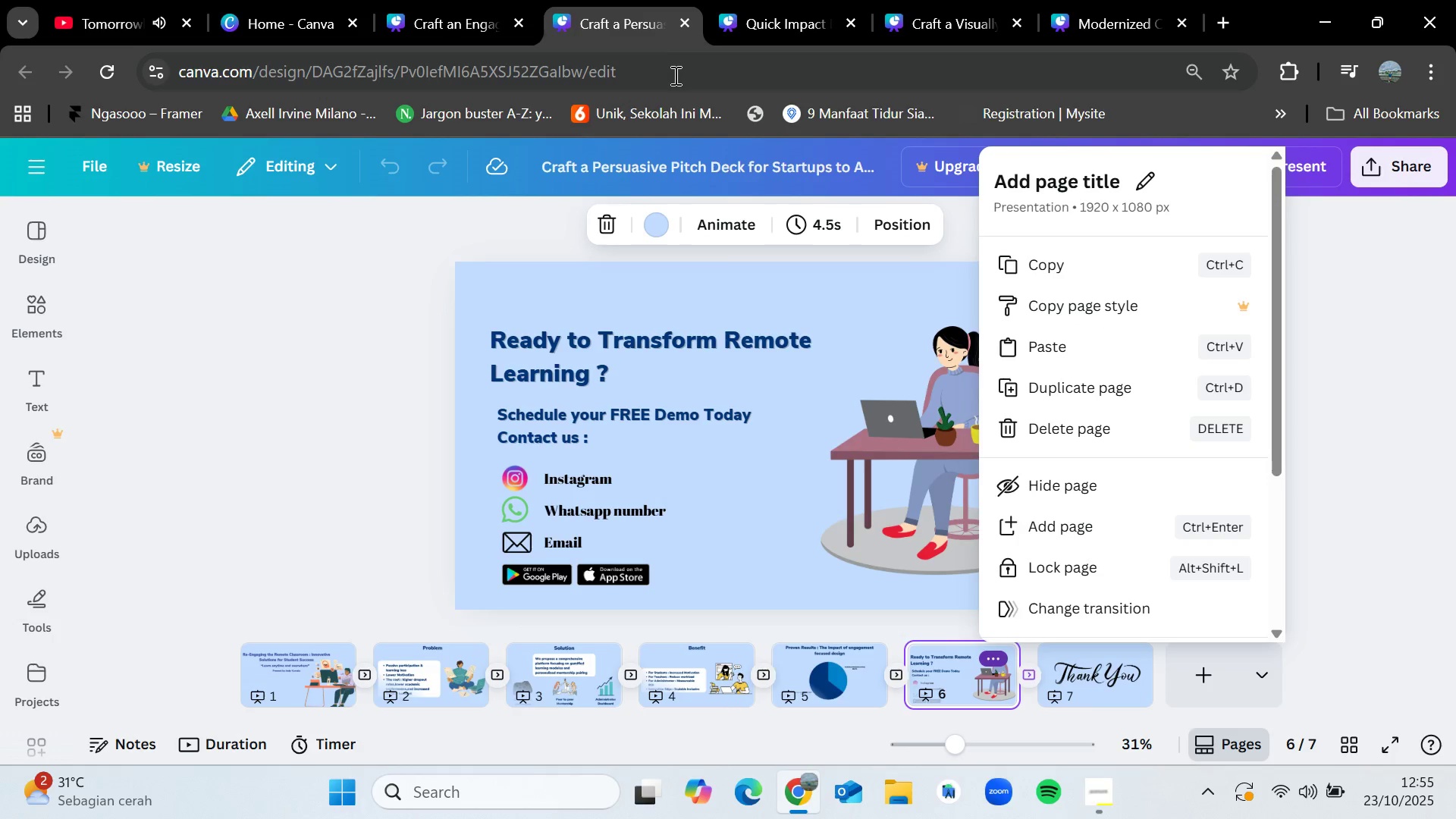 
left_click([430, 0])
 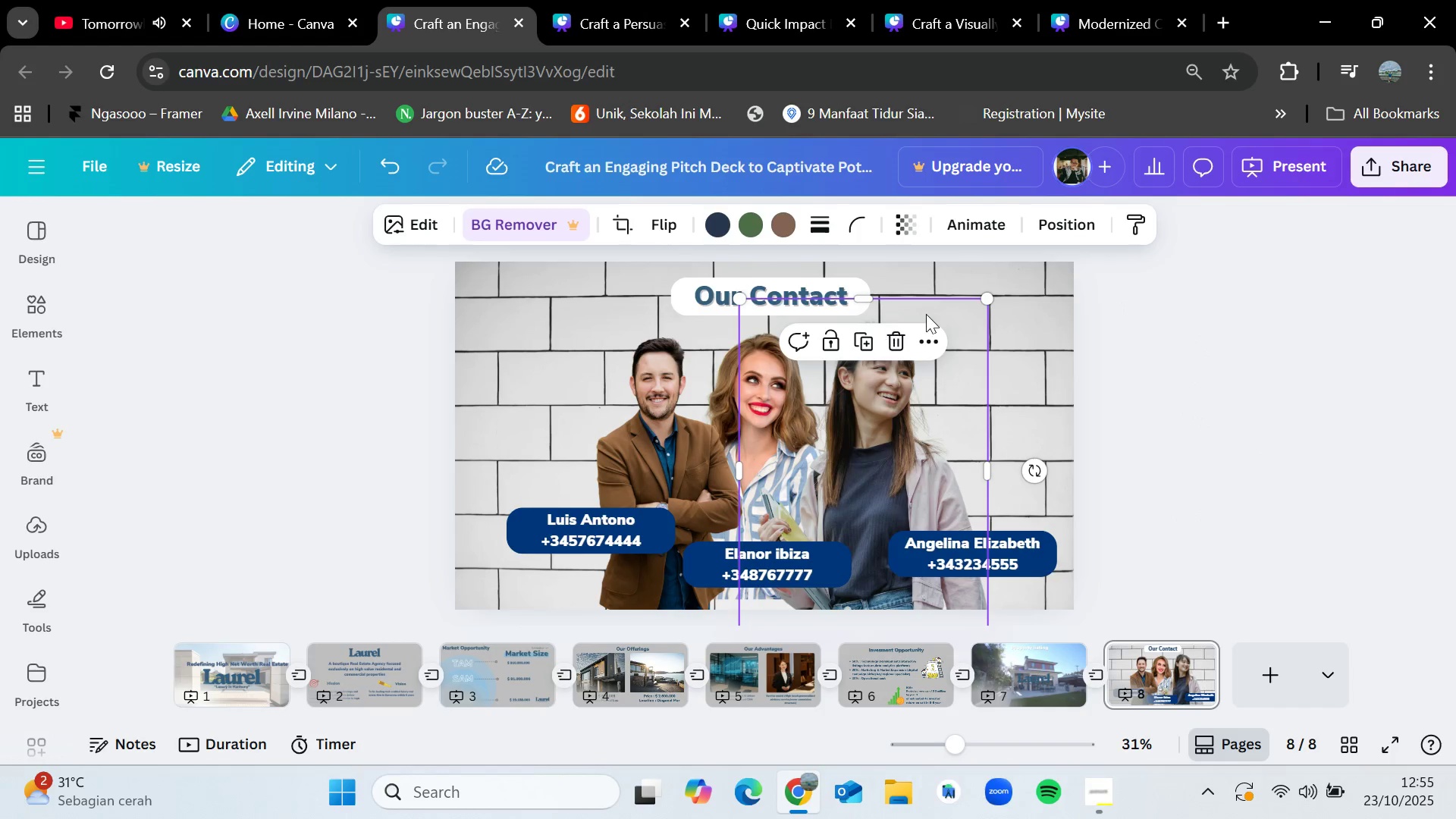 
double_click([1136, 331])
 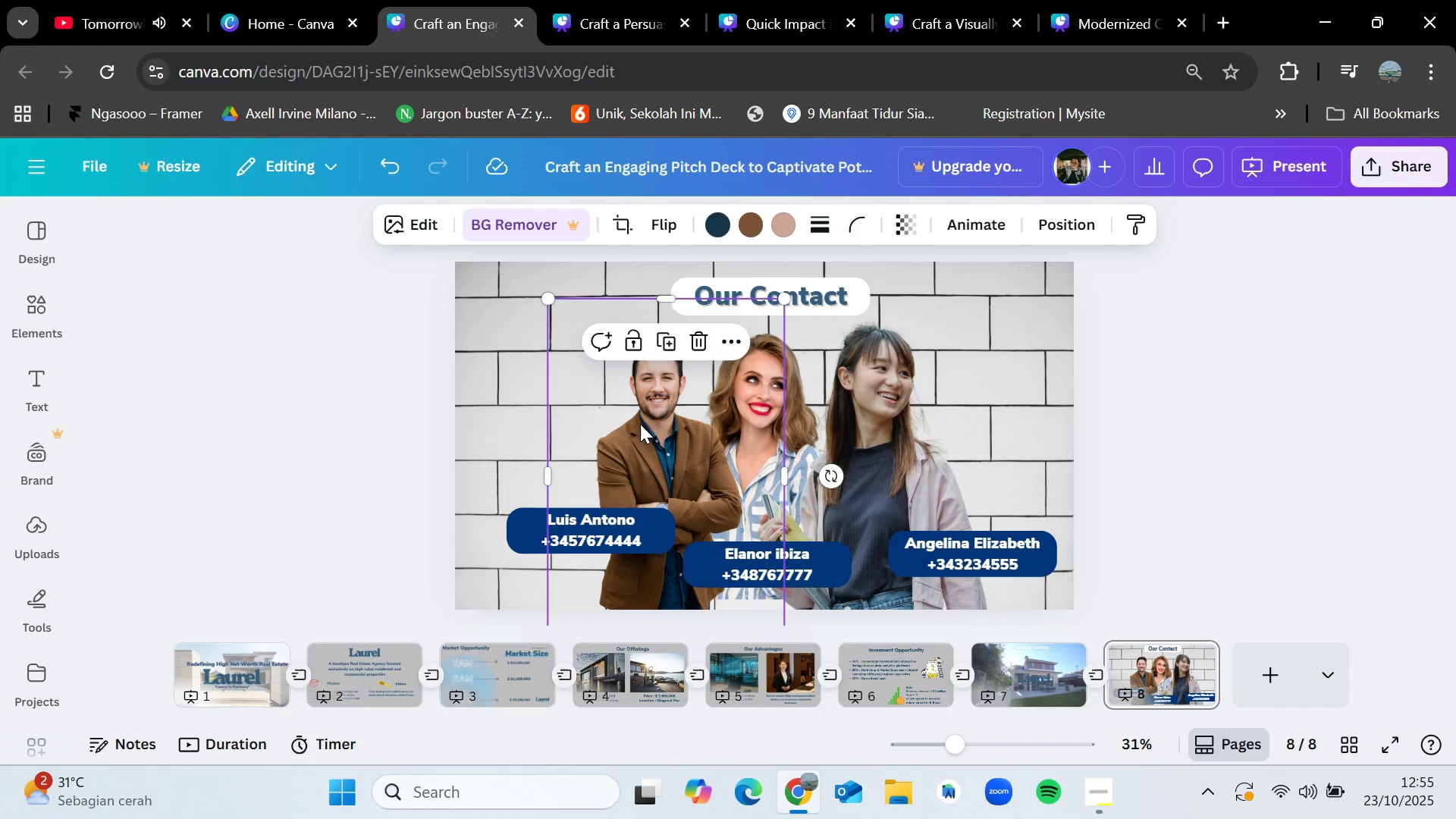 
key(Control+C)
 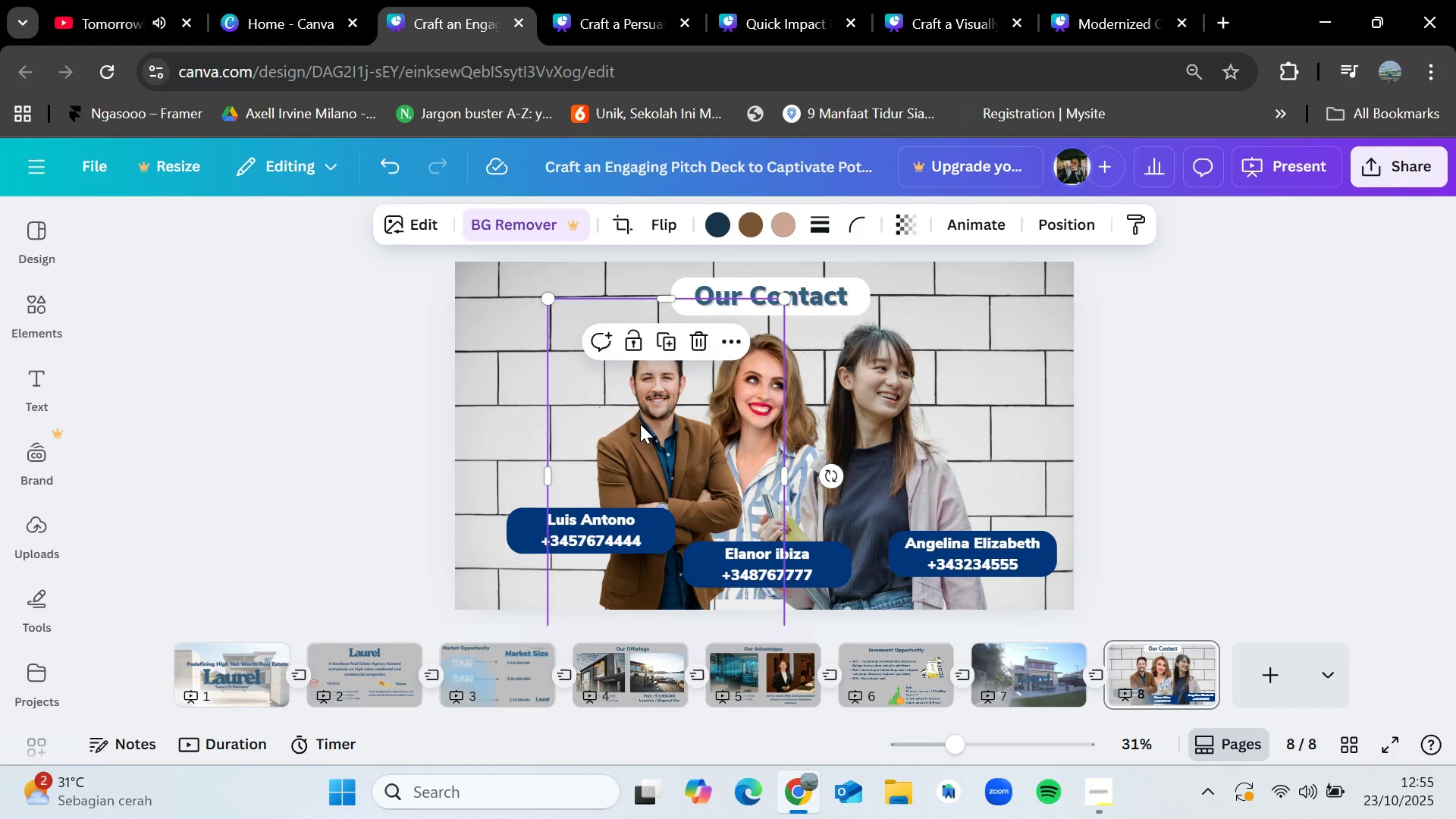 
left_click([1078, 0])
 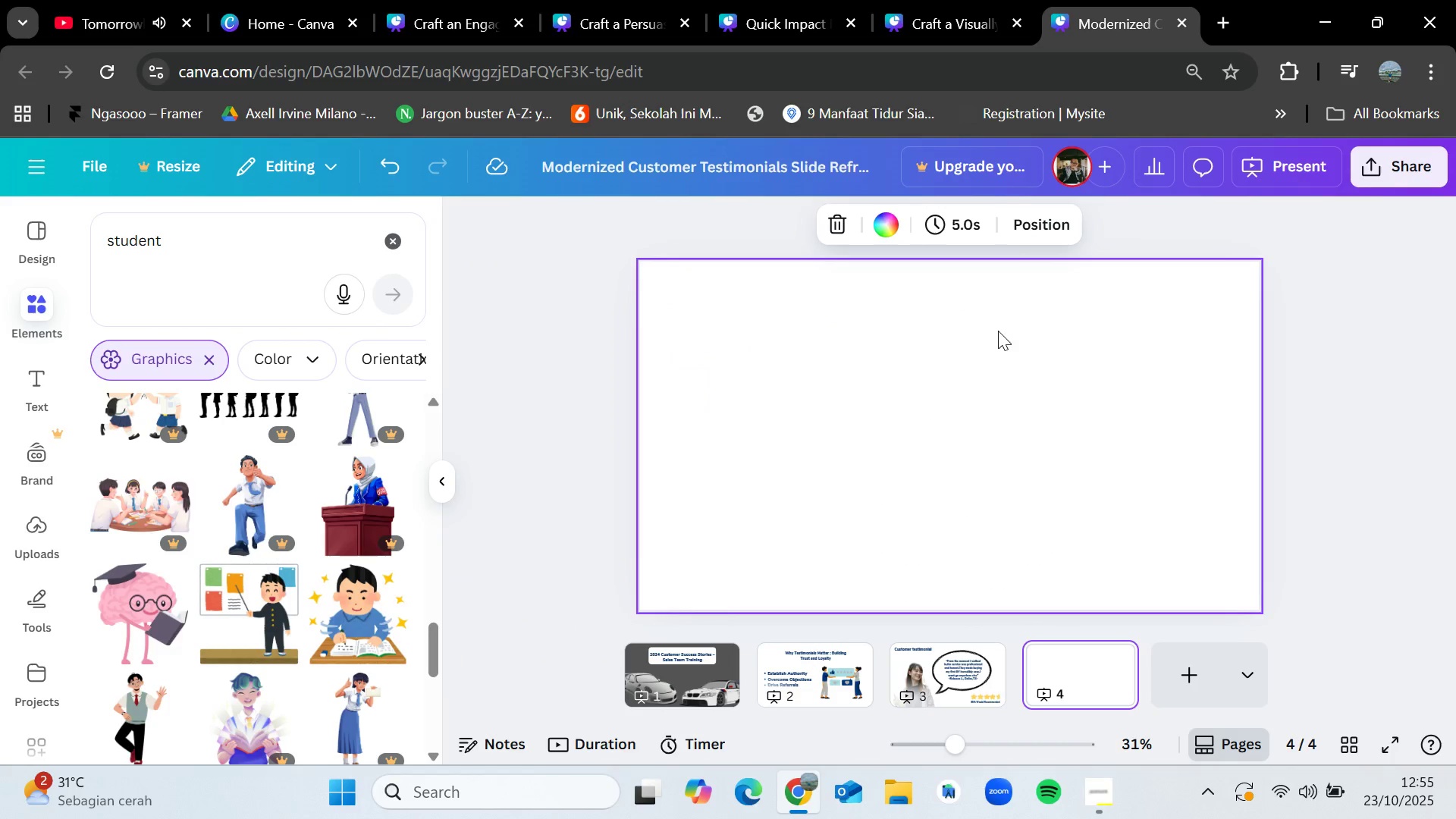 
hold_key(key=ControlLeft, duration=0.38)
 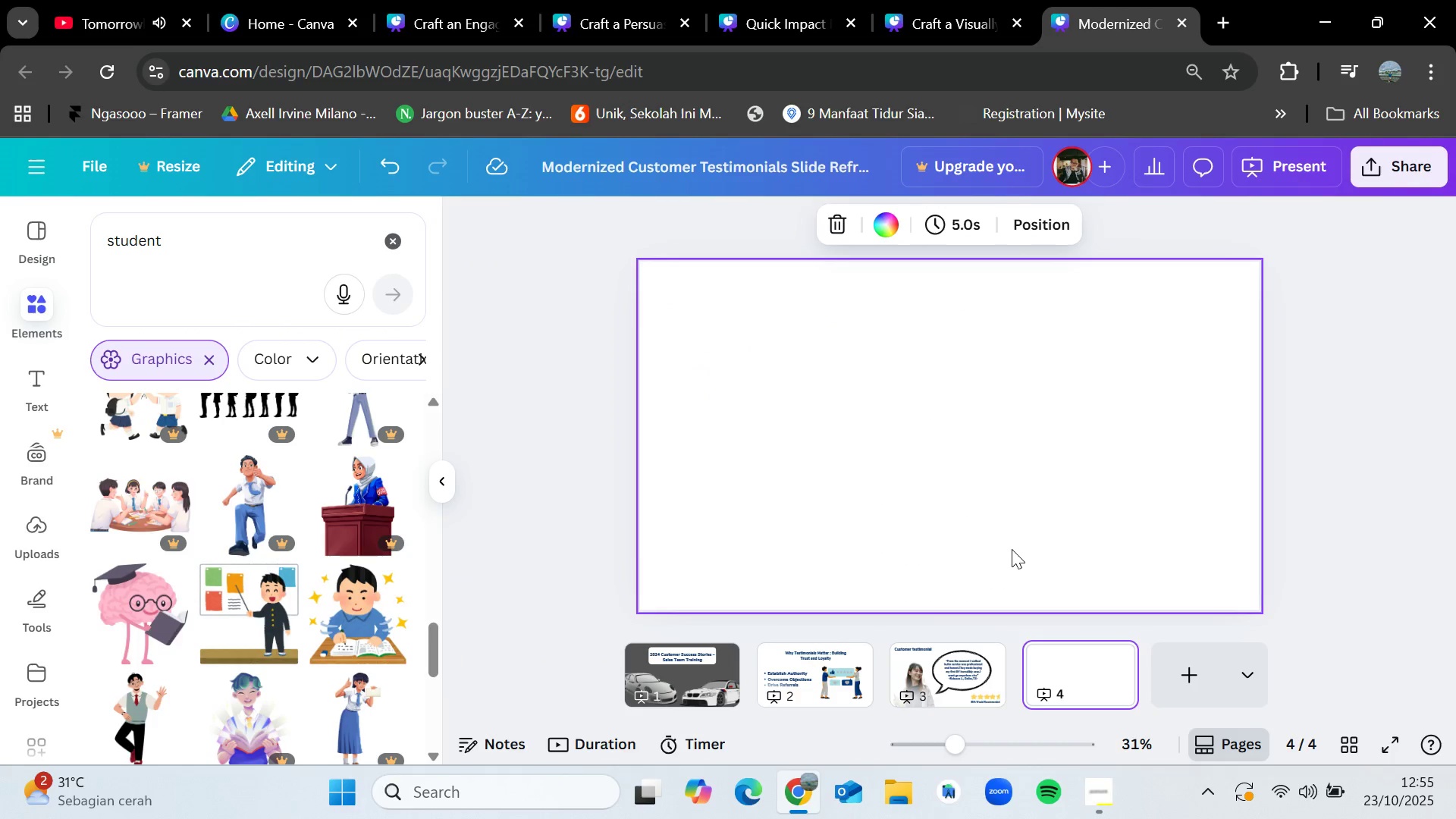 
key(Control+V)
 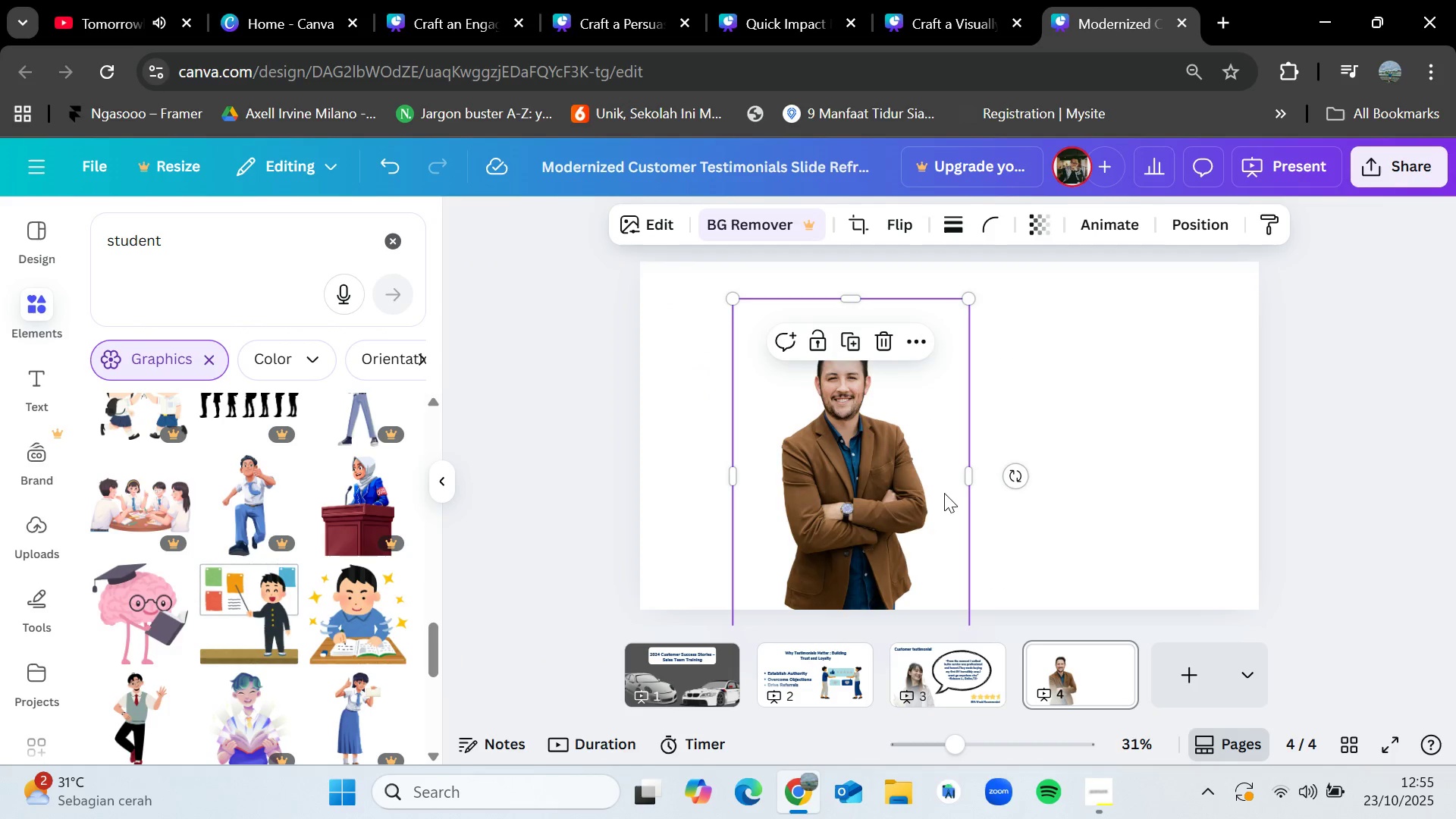 
left_click([1198, 420])
 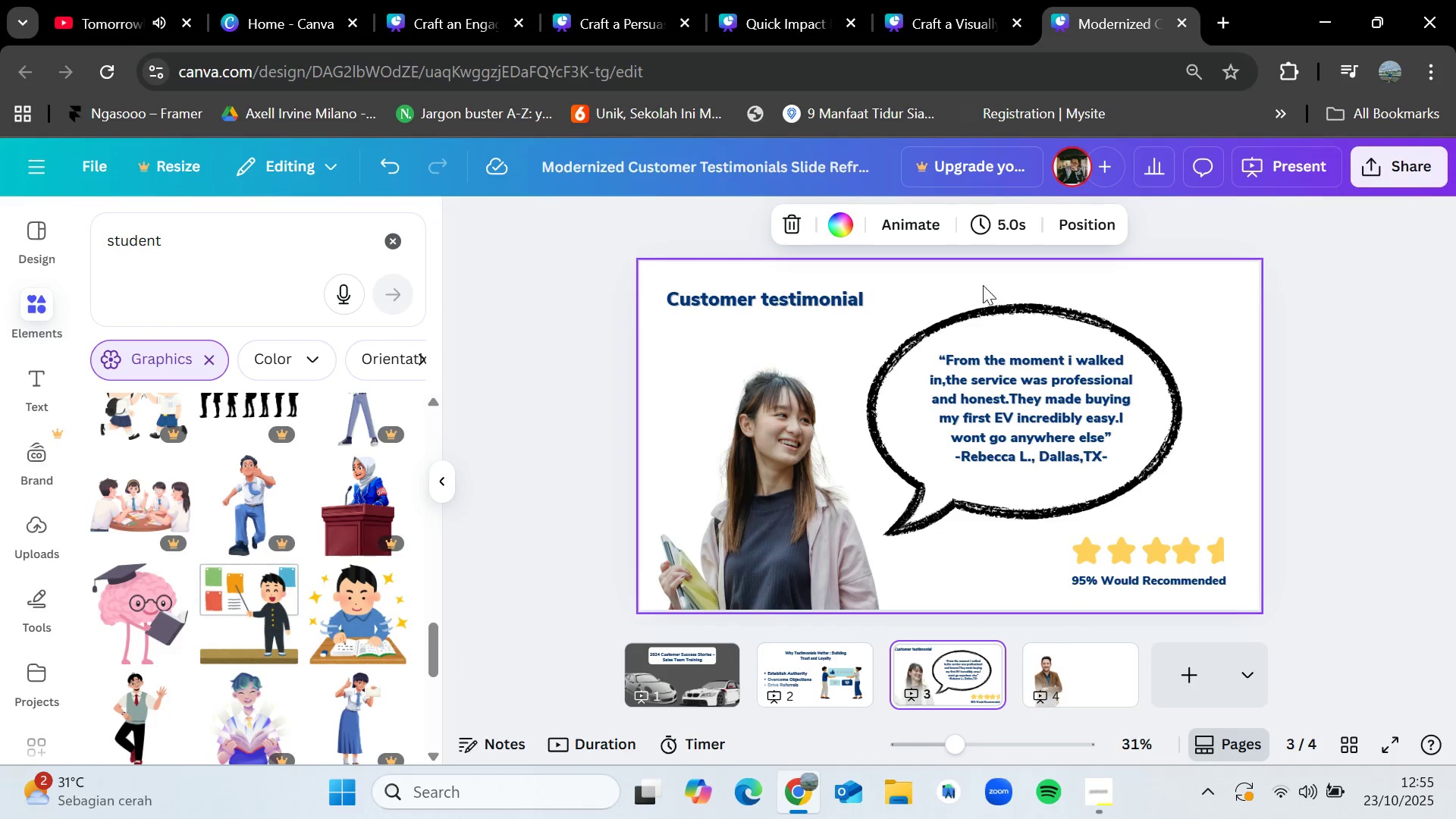 
wait(6.67)
 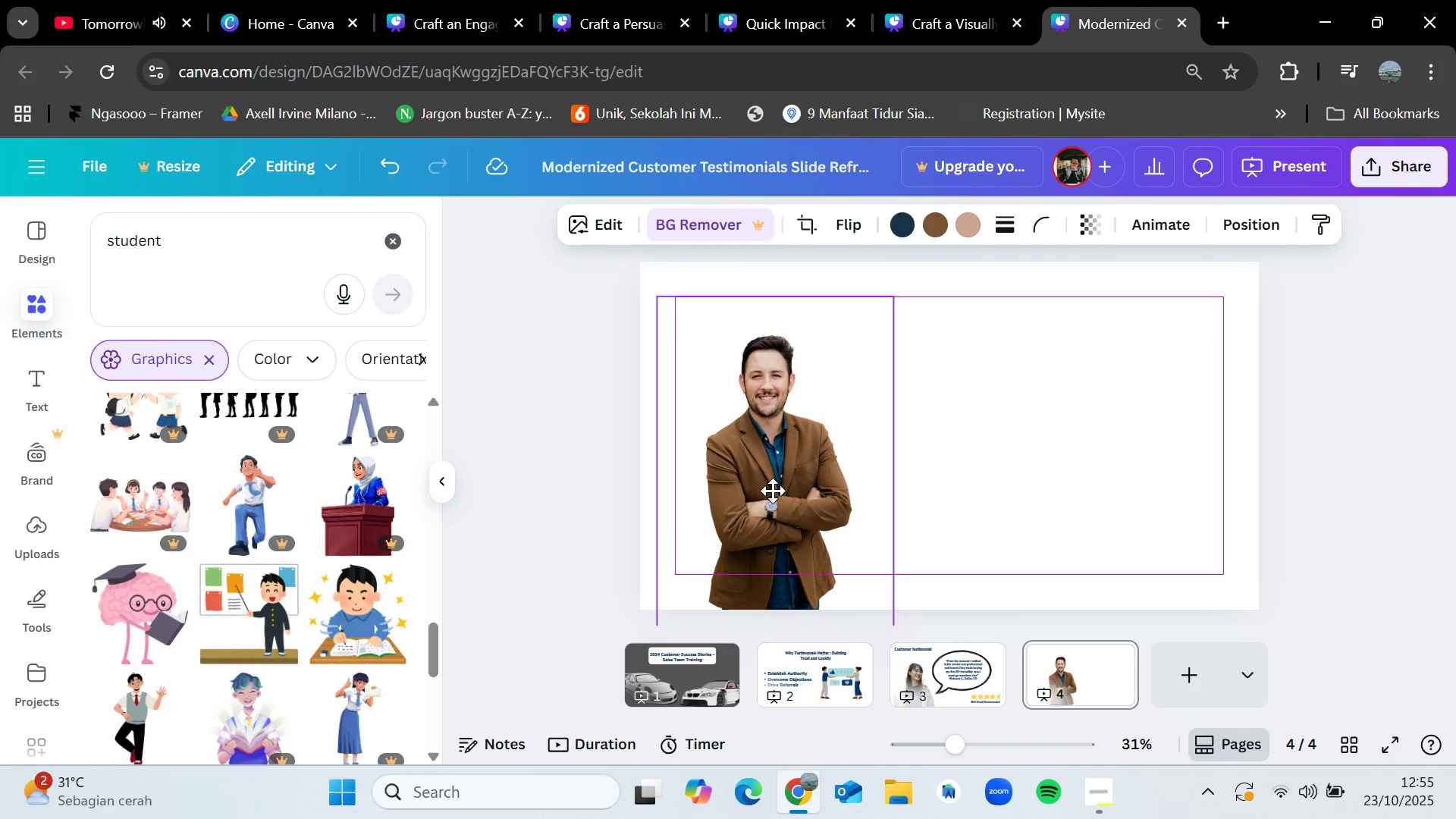 
key(Control+C)
 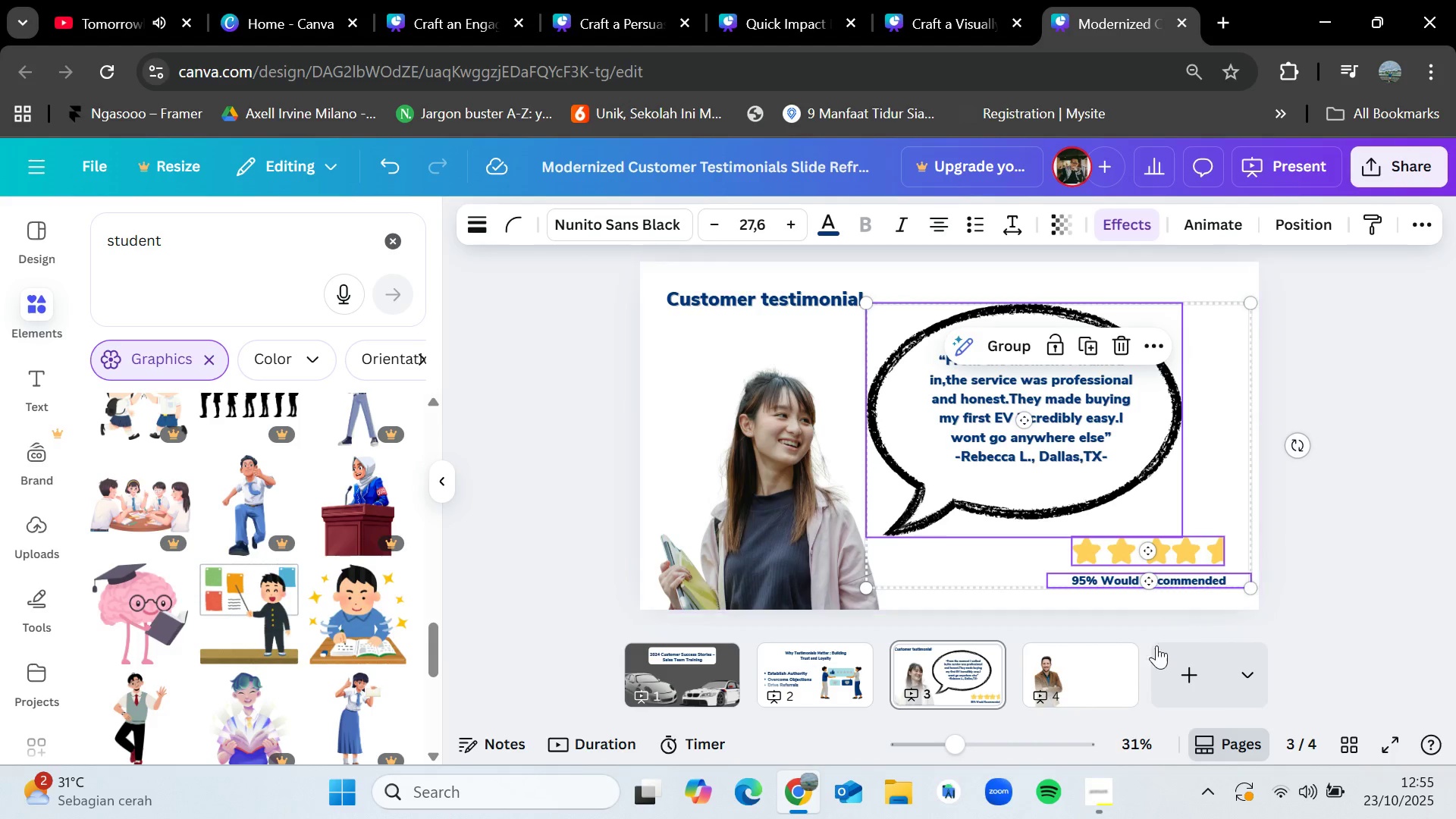 
left_click([1069, 664])
 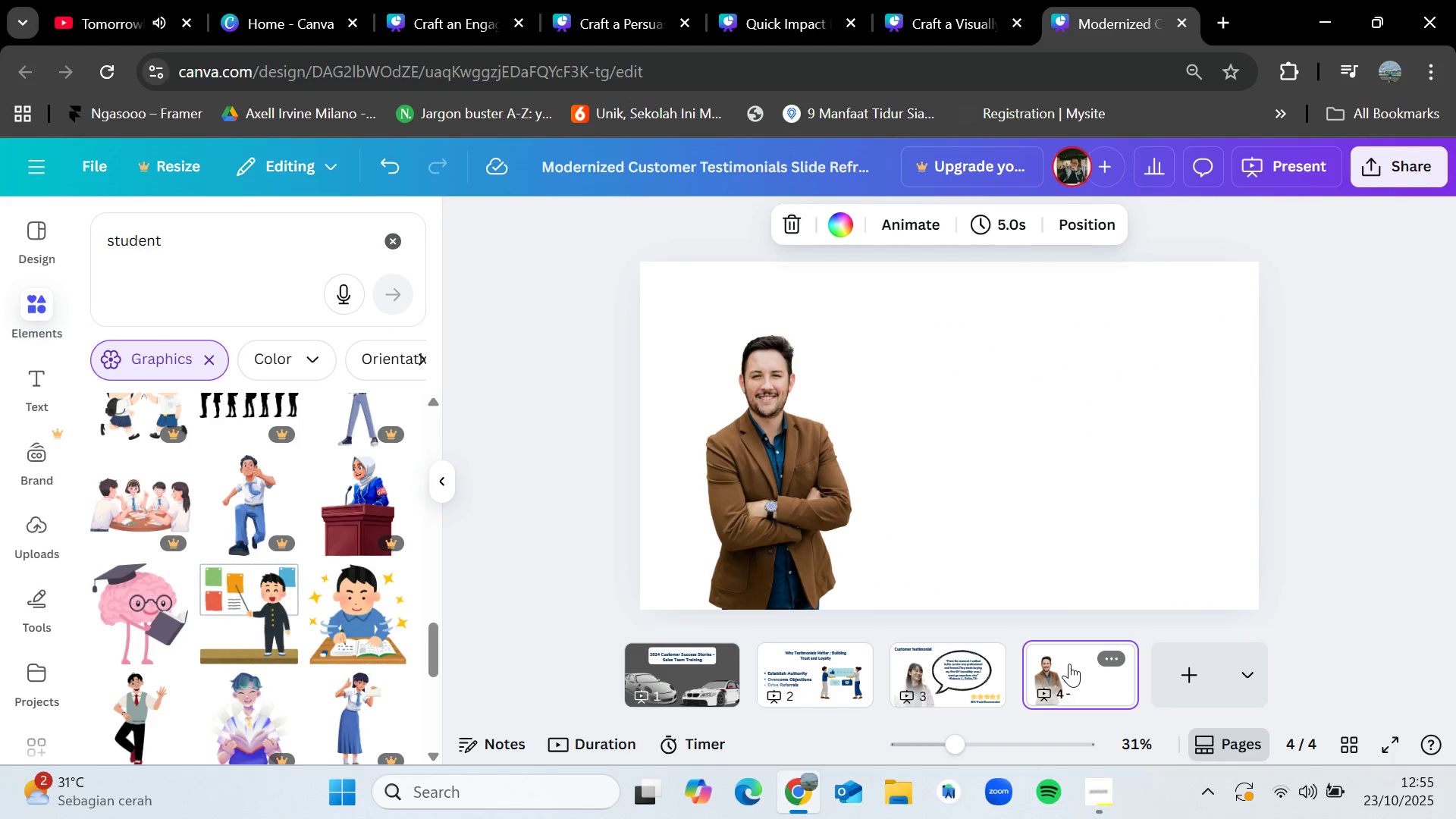 
key(Control+V)
 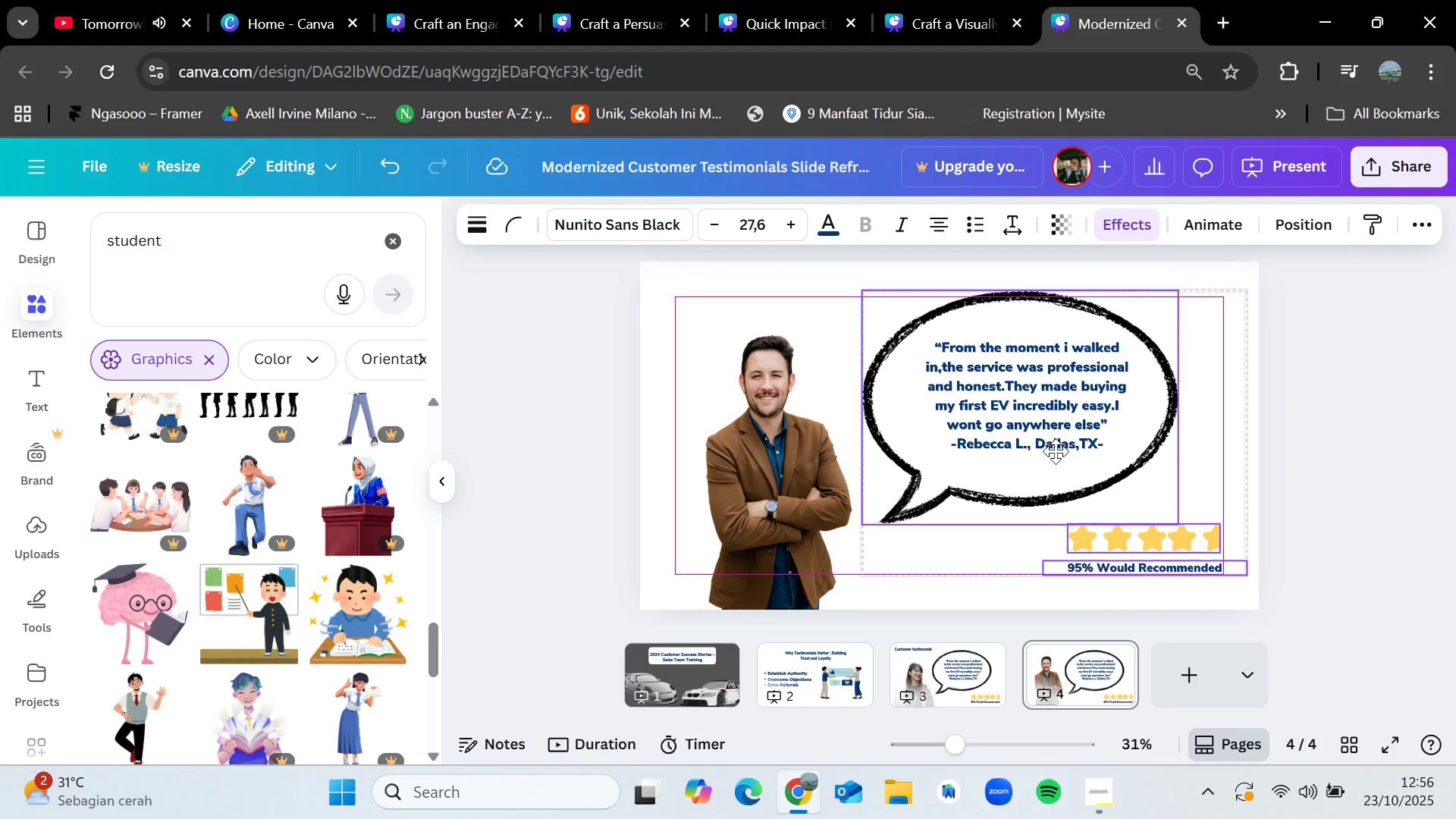 
left_click([1001, 339])
 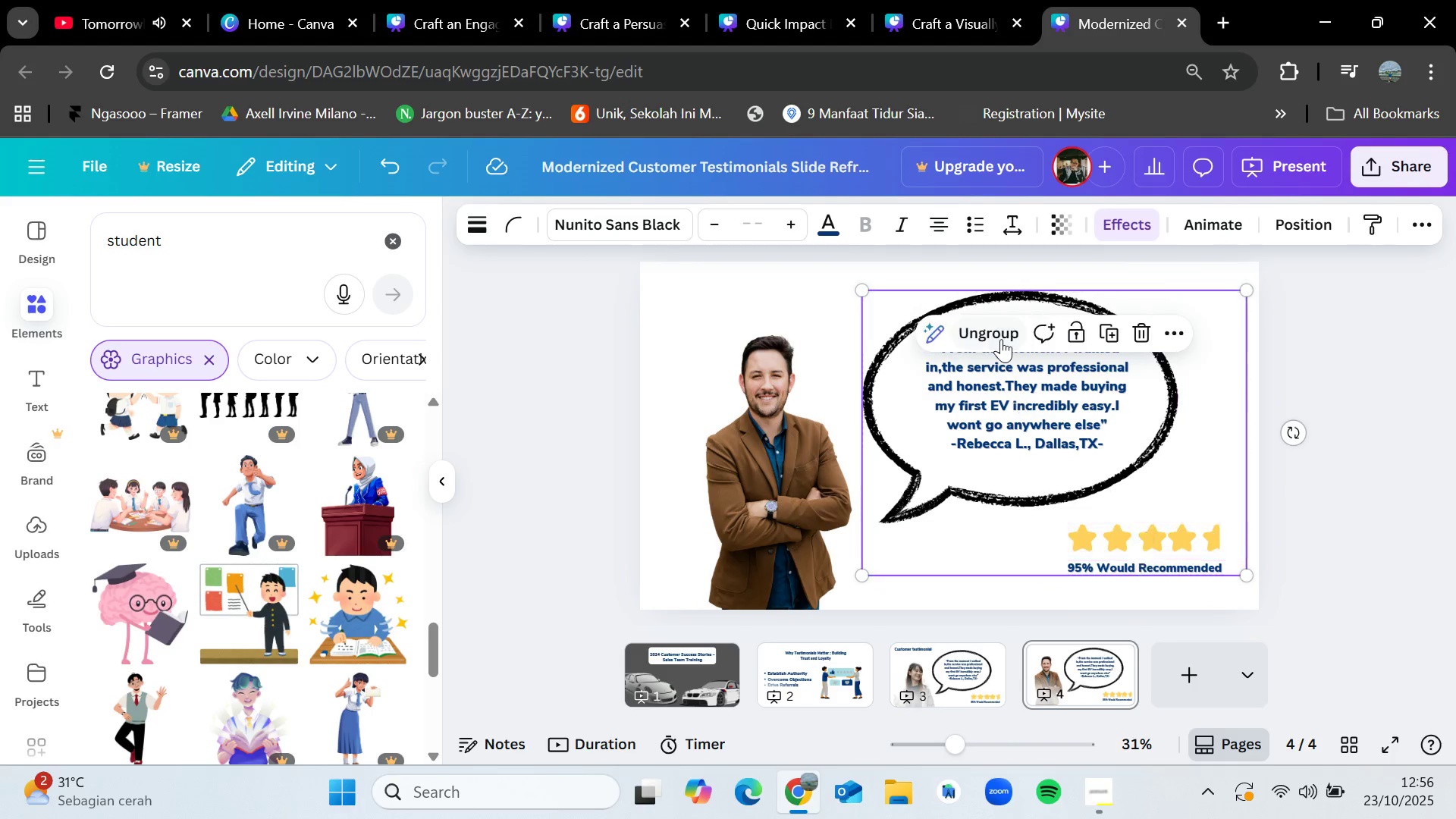 
left_click([1001, 339])
 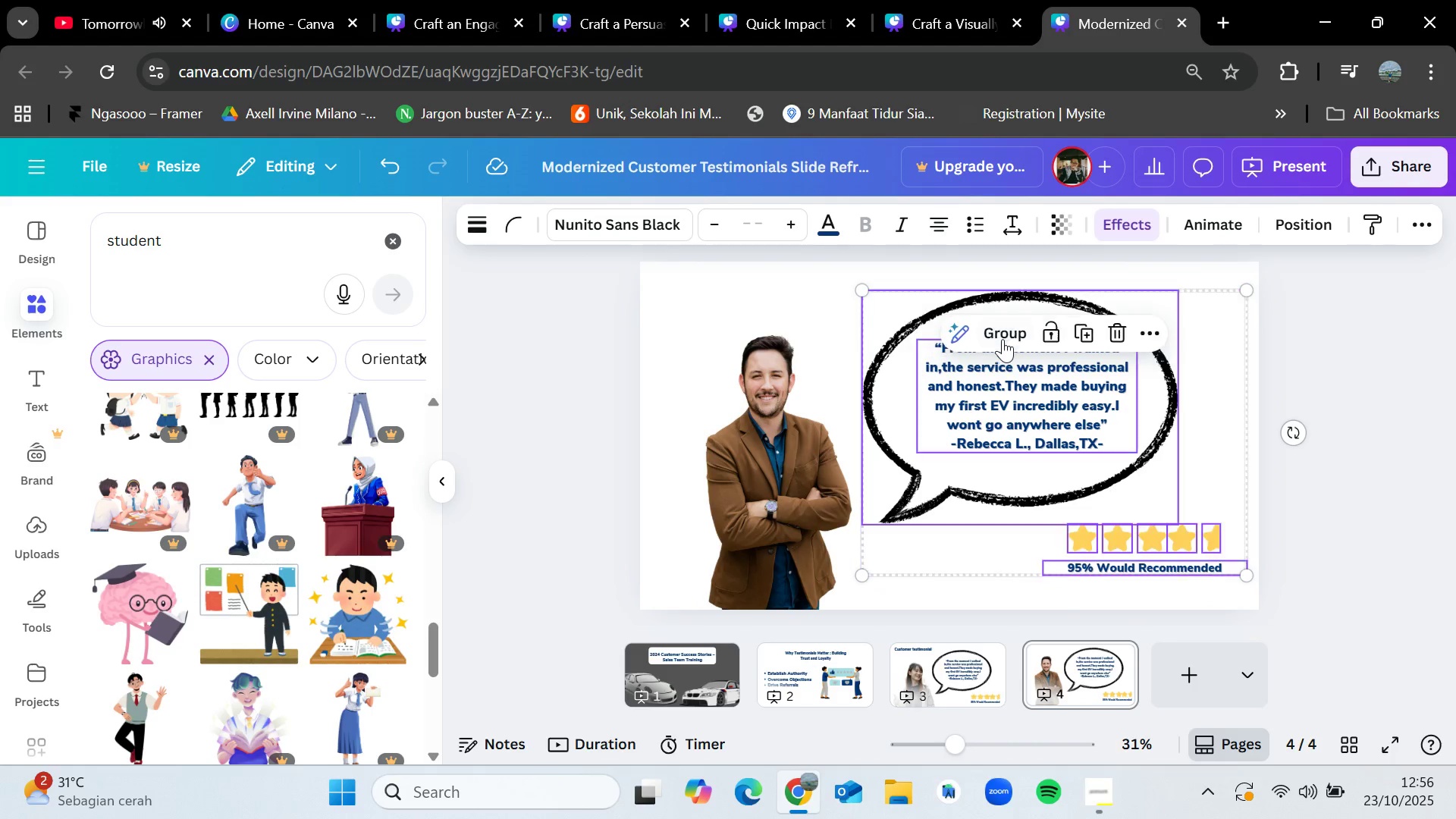 
left_click([1316, 356])
 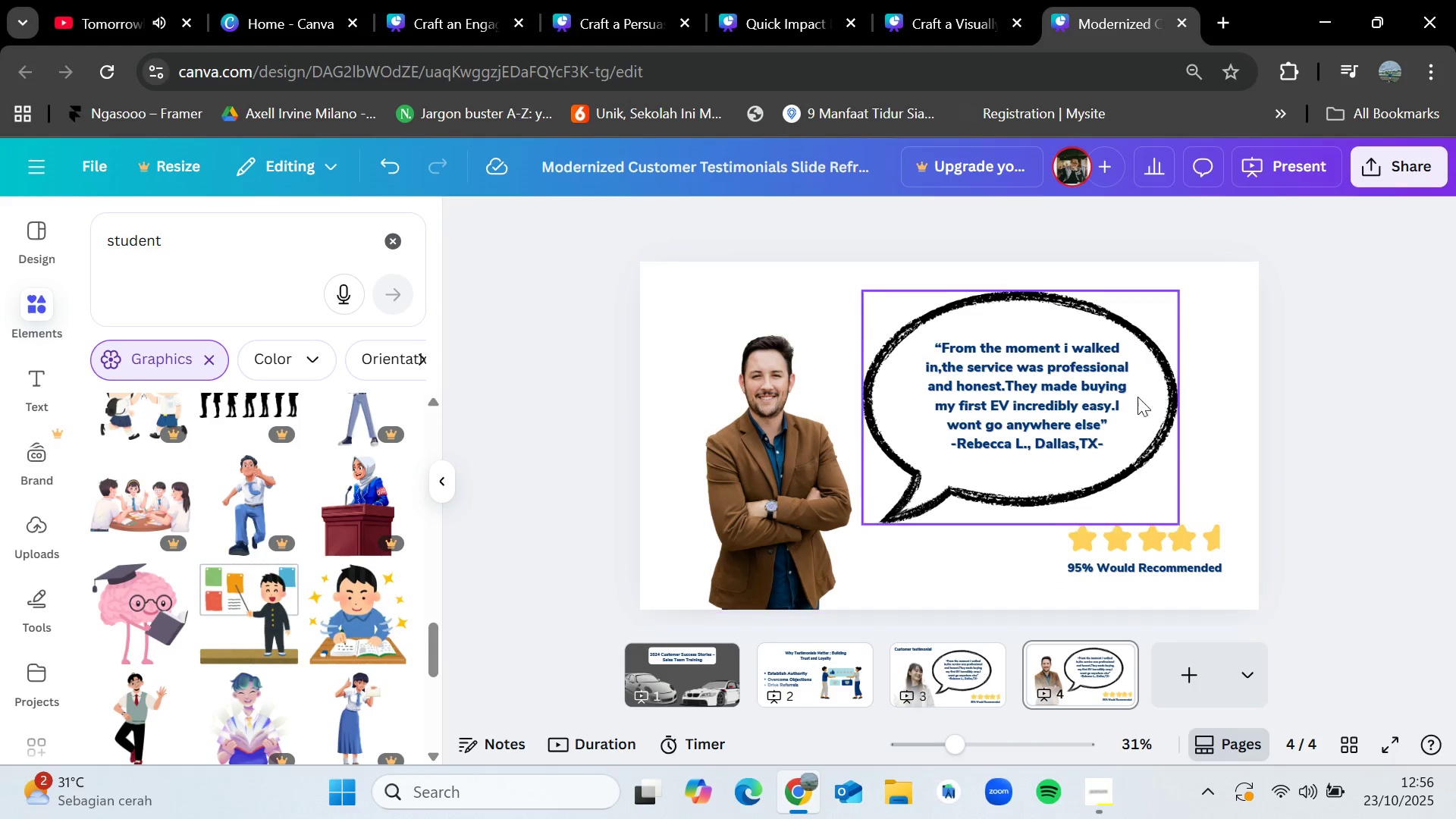 
double_click([1090, 407])
 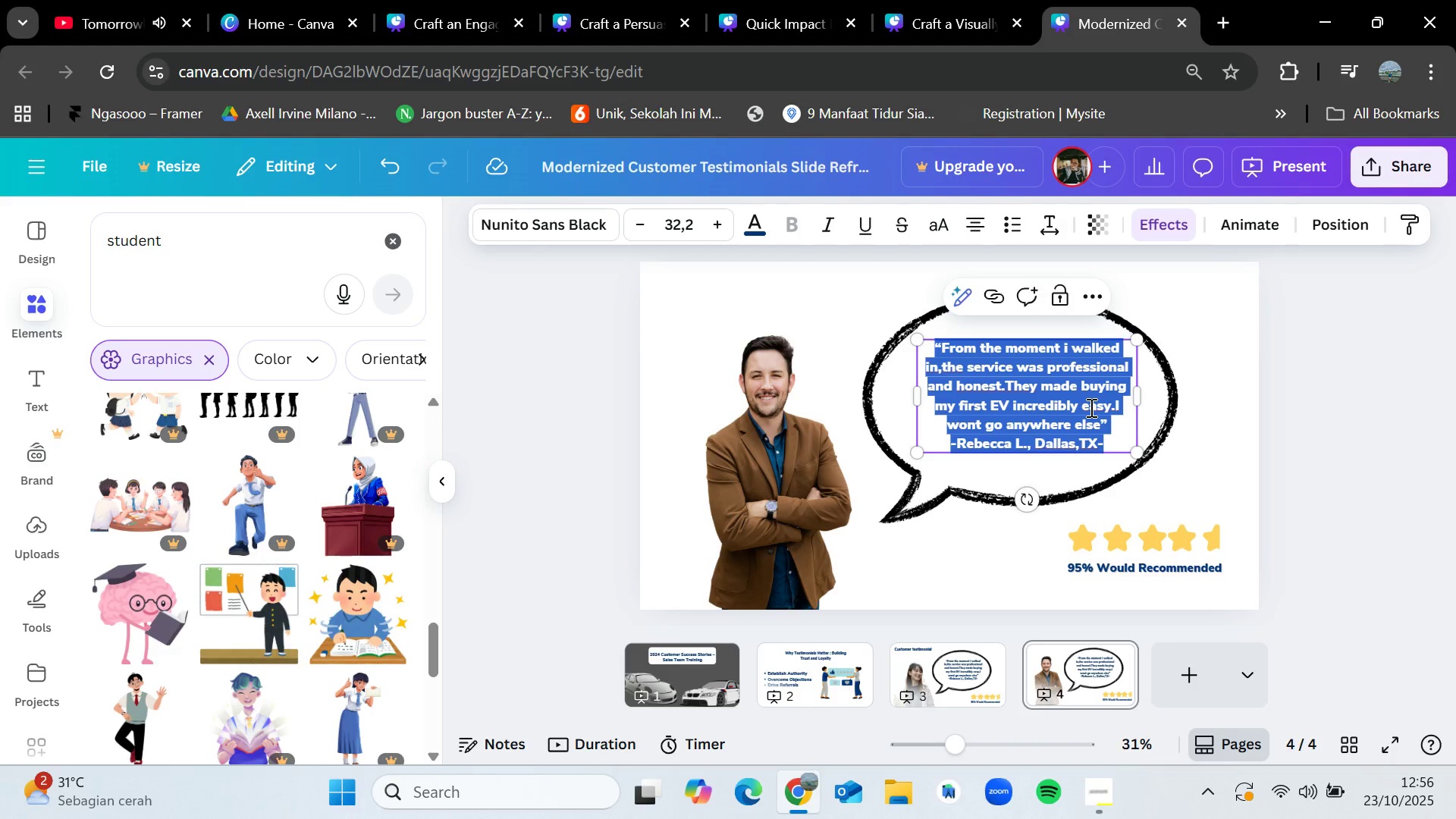 
wait(11.97)
 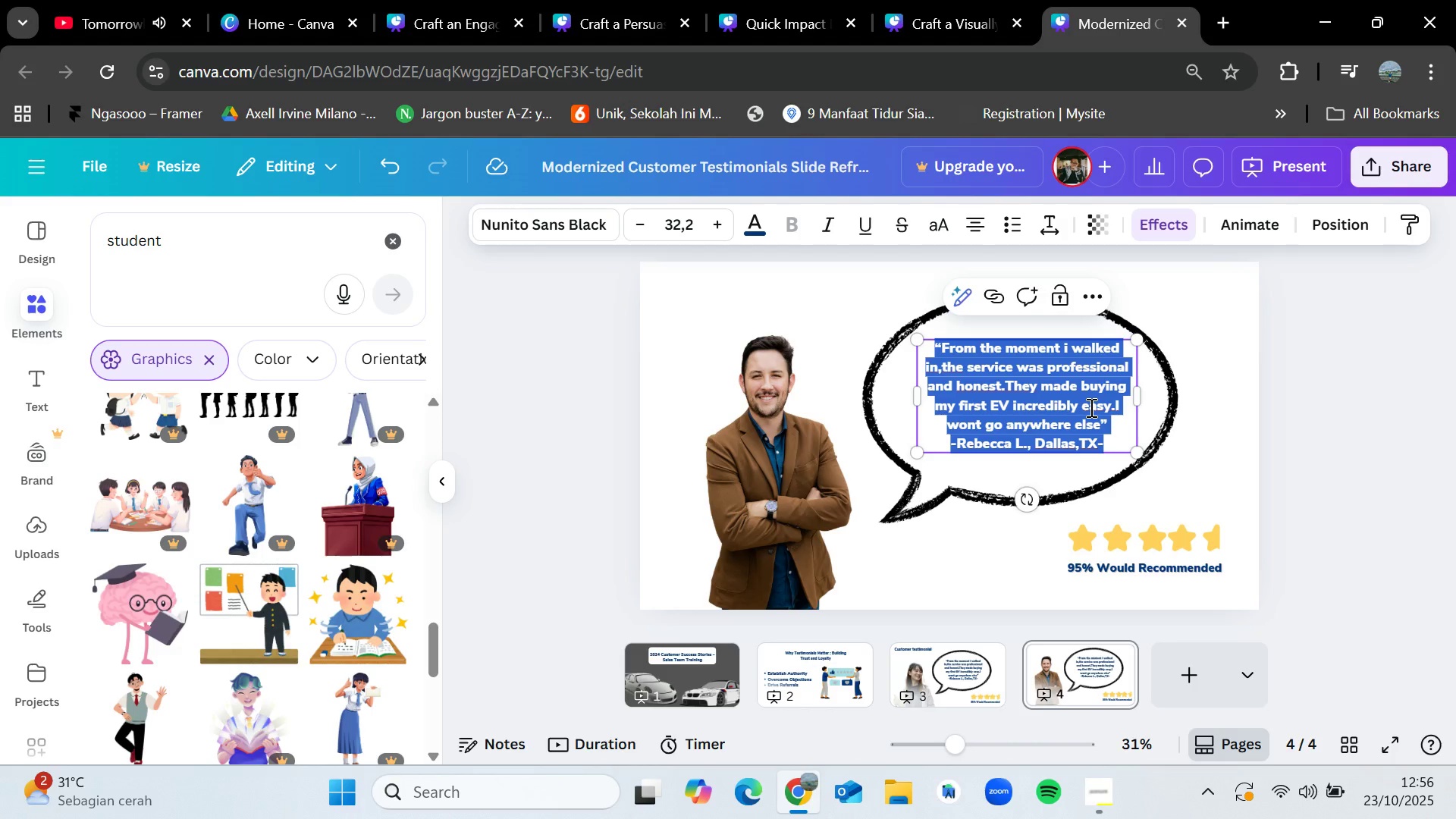 
key(Backspace)
type(The entire trade in and financing  ori)
key(Backspace)
key(Backspace)
key(Backspace)
type(process took under an hour.It was the fastest)
 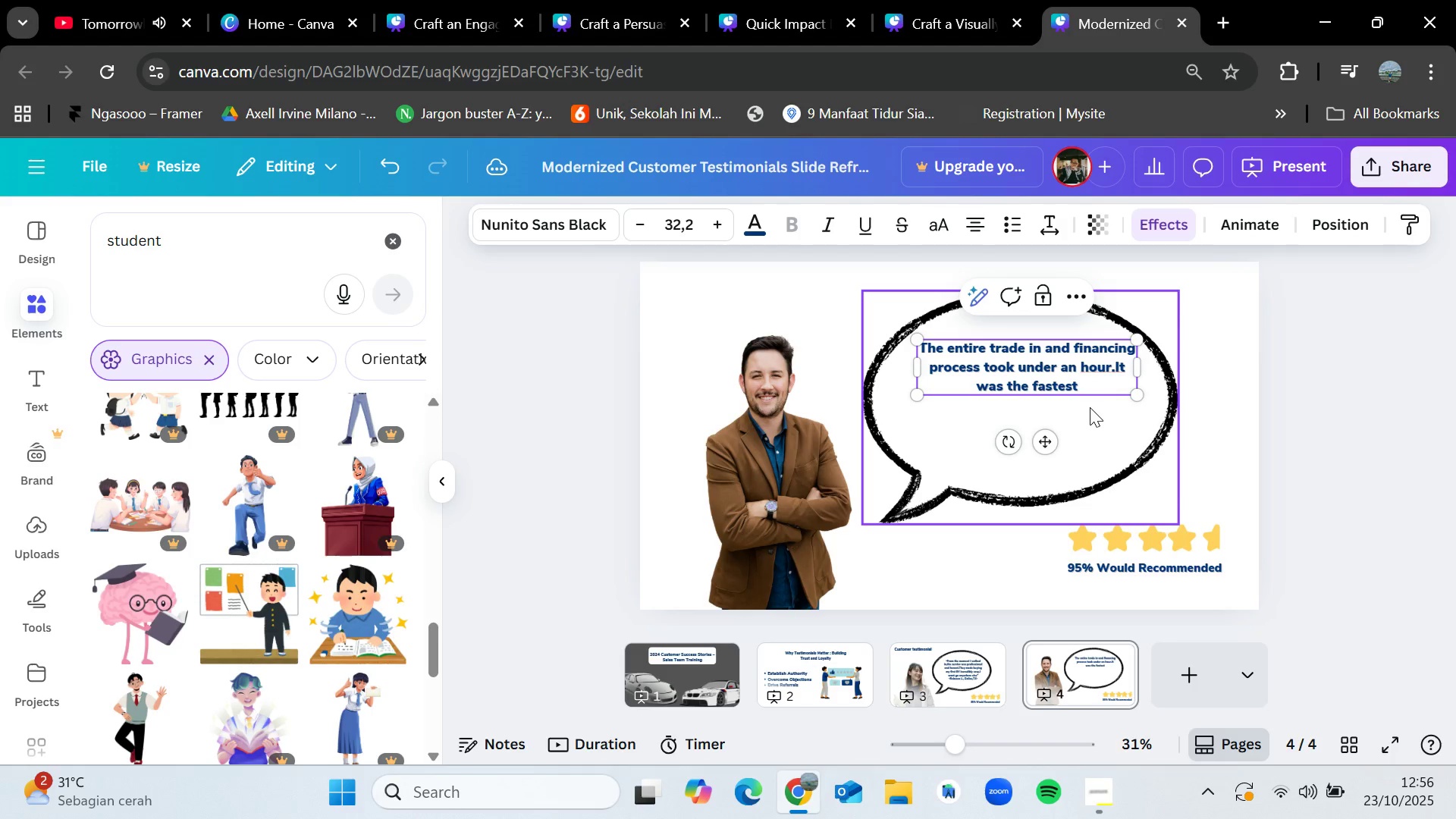 
wait(7.05)
 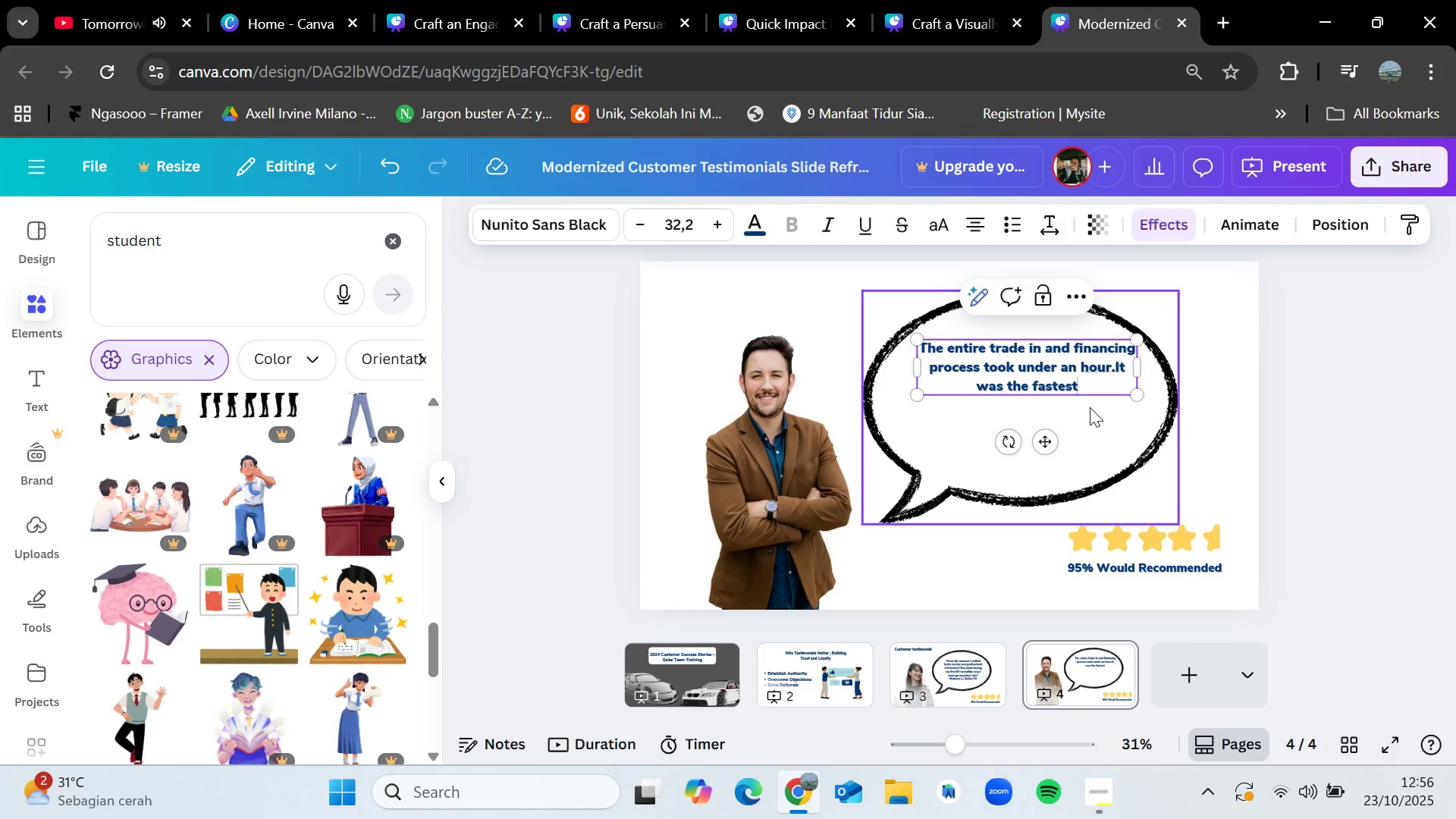 
type(,most streamlined car purchase i've ever made.Truly exceptional service)
 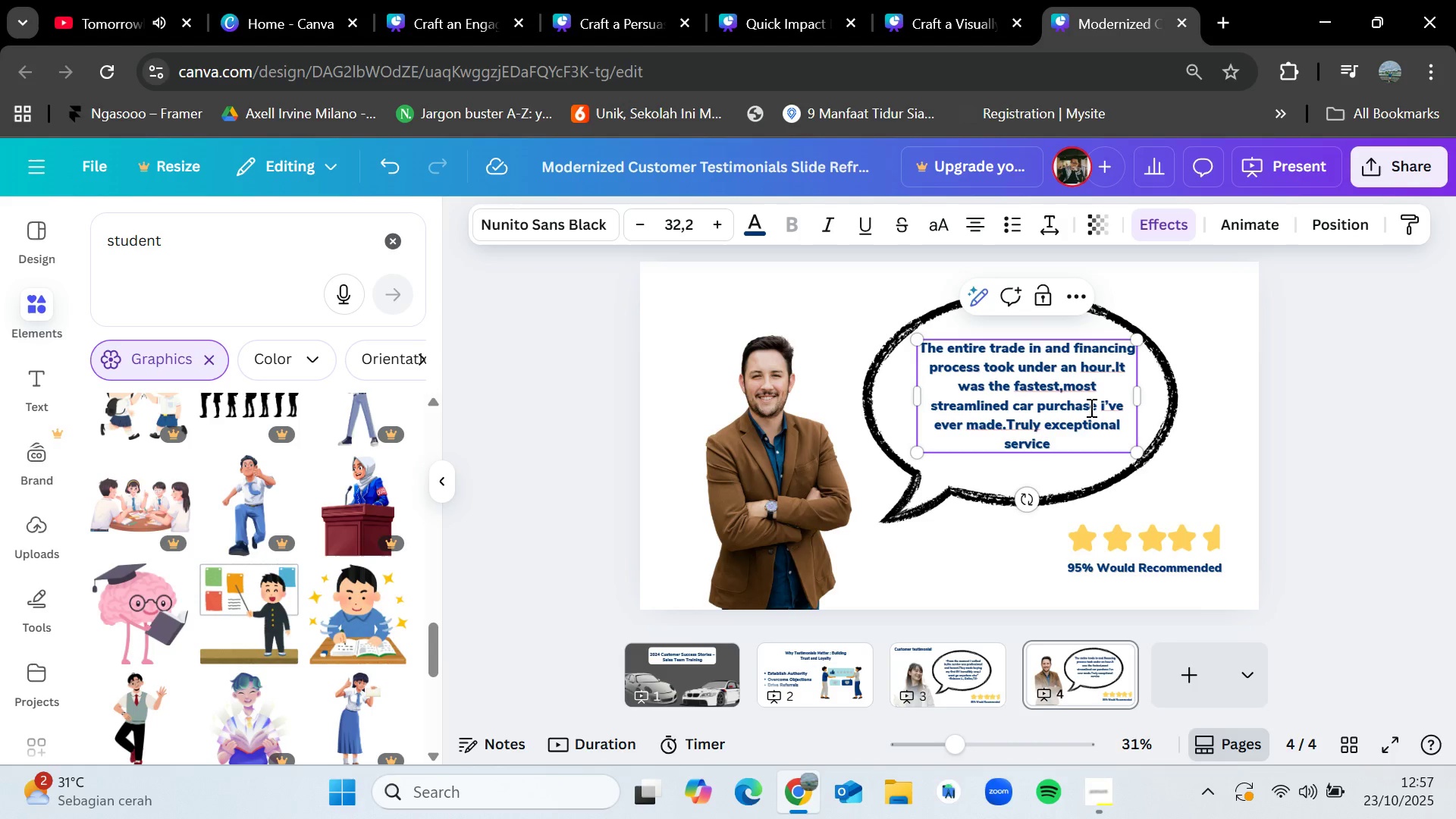 
key(Enter)
 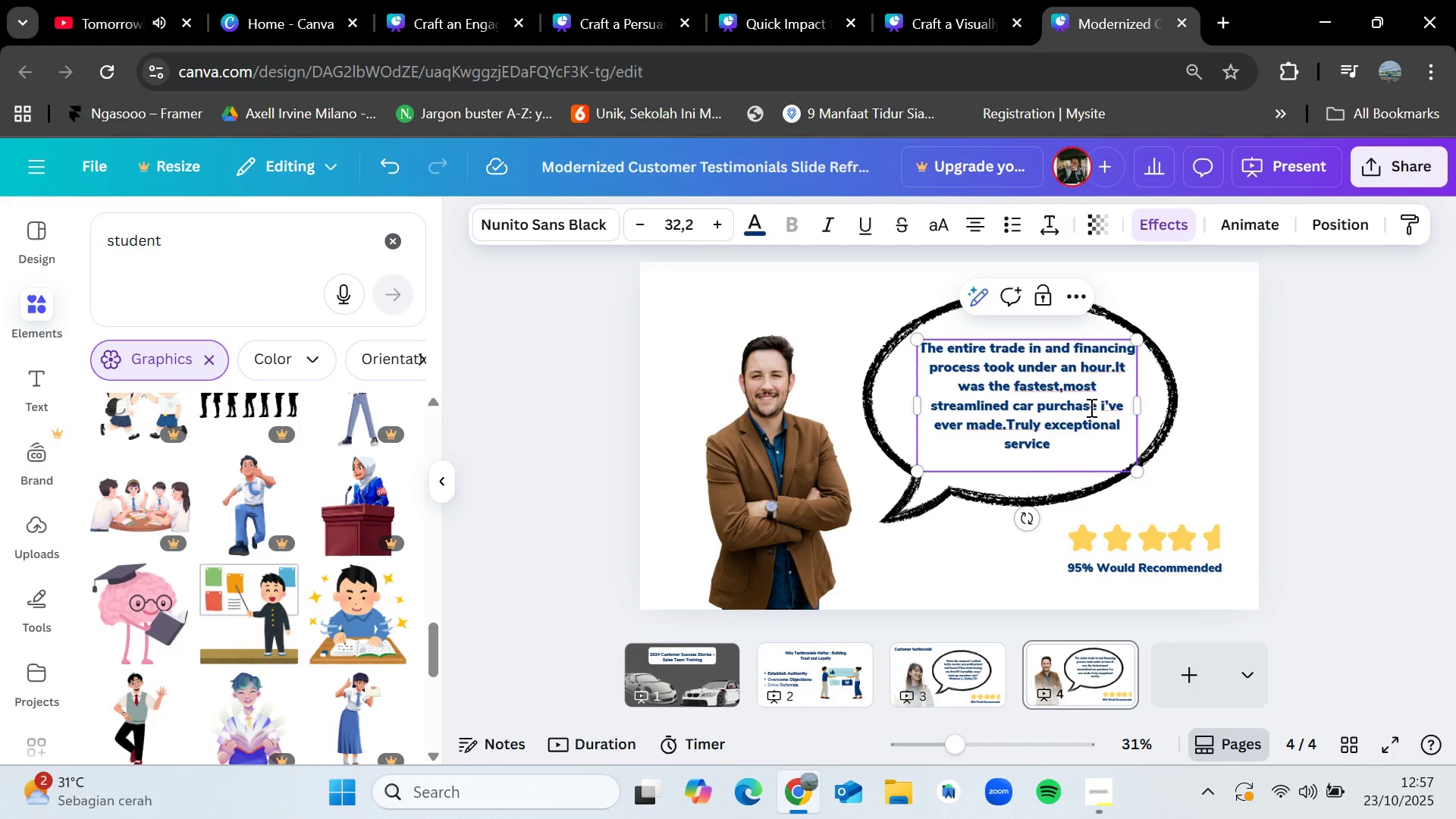 
type(- Michael A)
key(Backspace)
type(M.,Orlando,FL)
 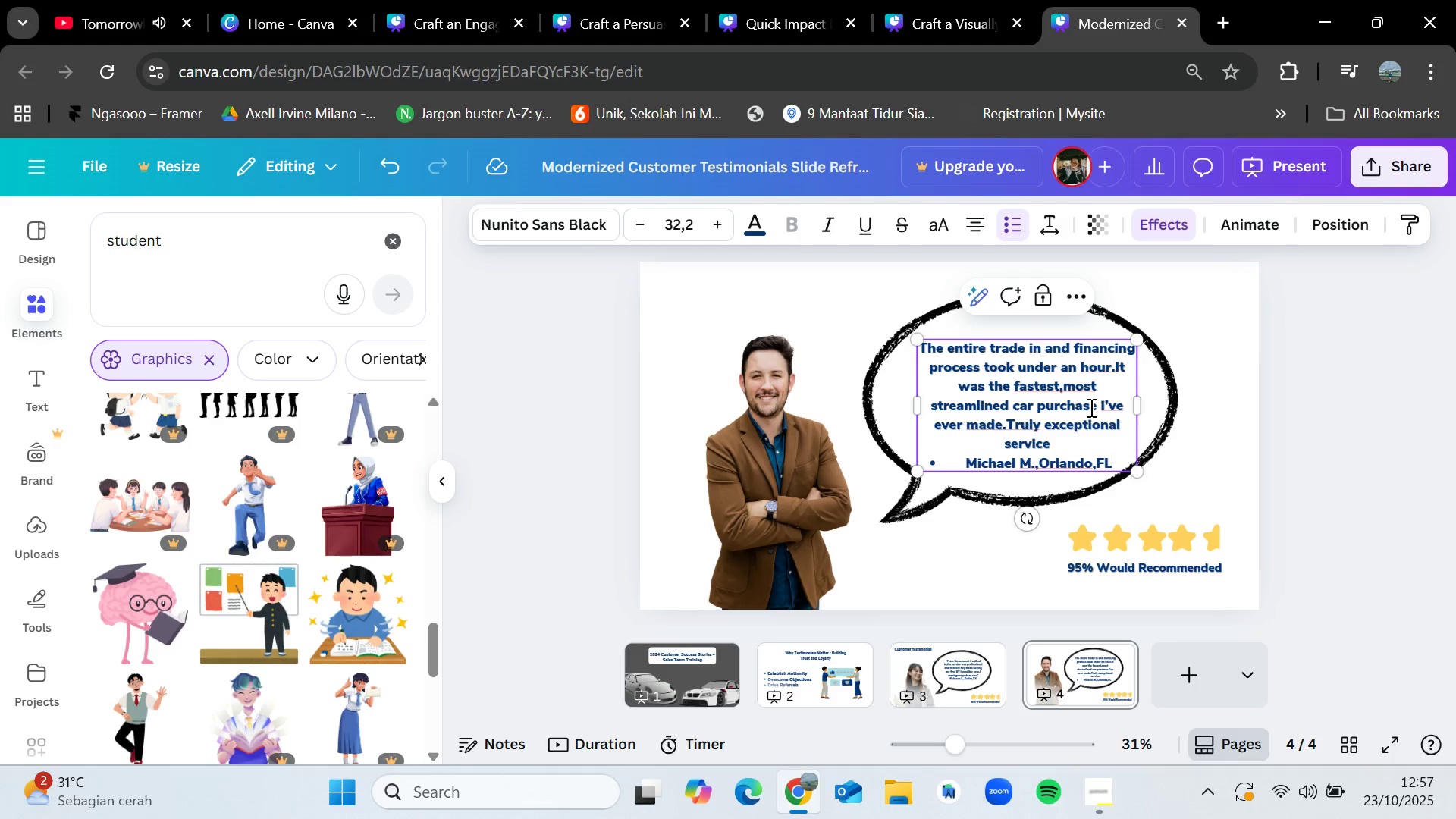 
left_click([1396, 418])
 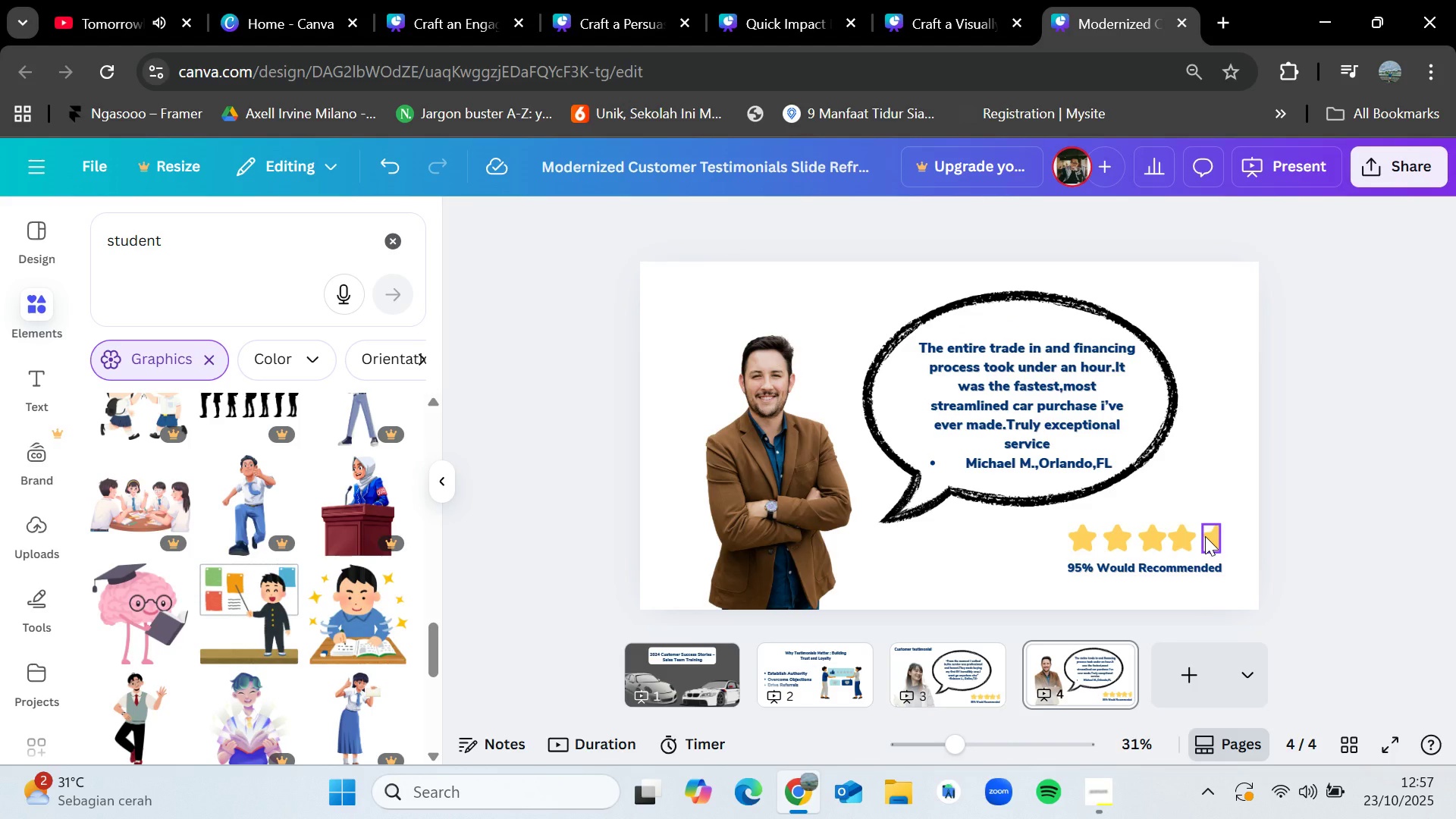 
wait(8.89)
 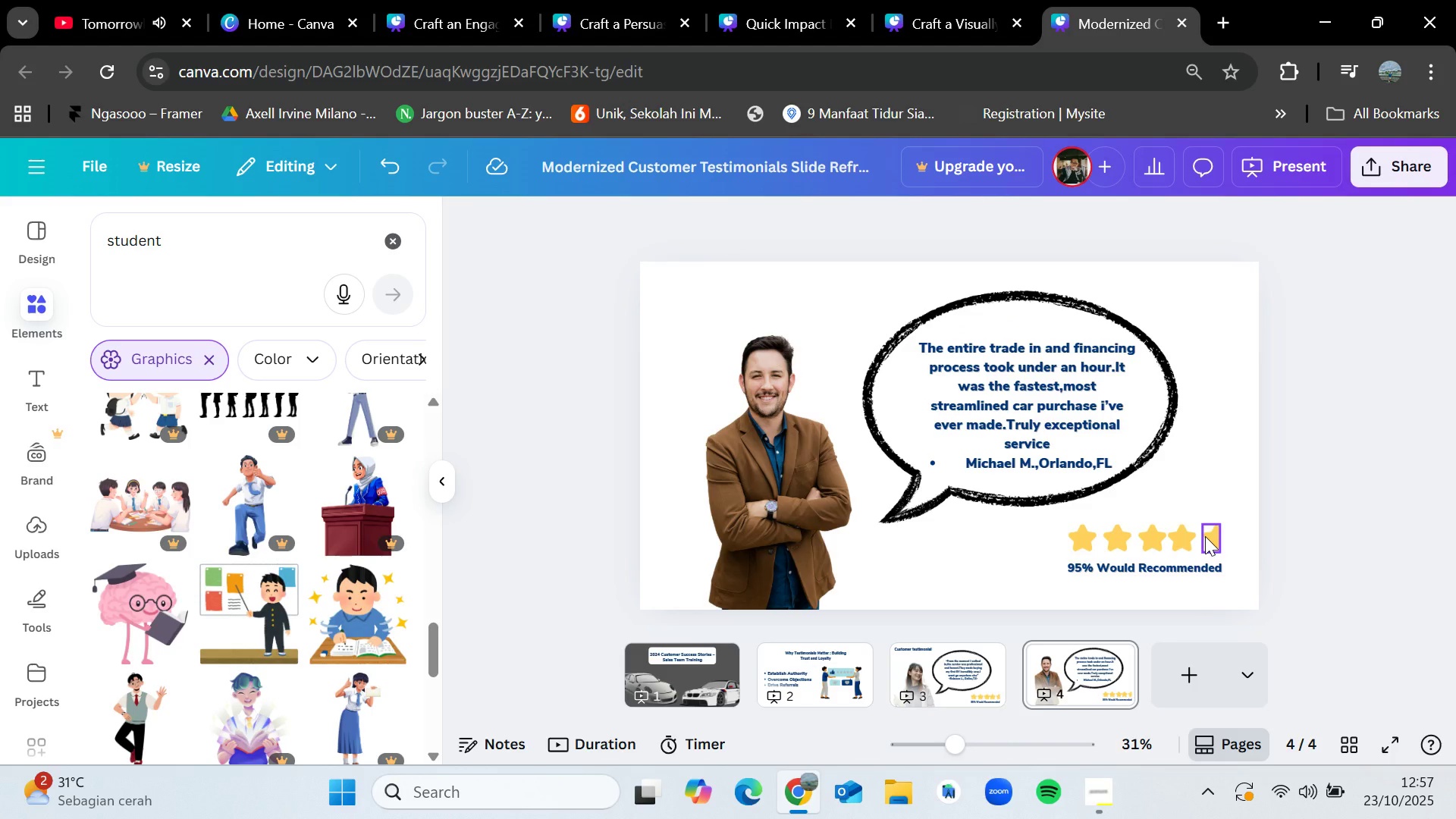 
left_click([996, 333])
 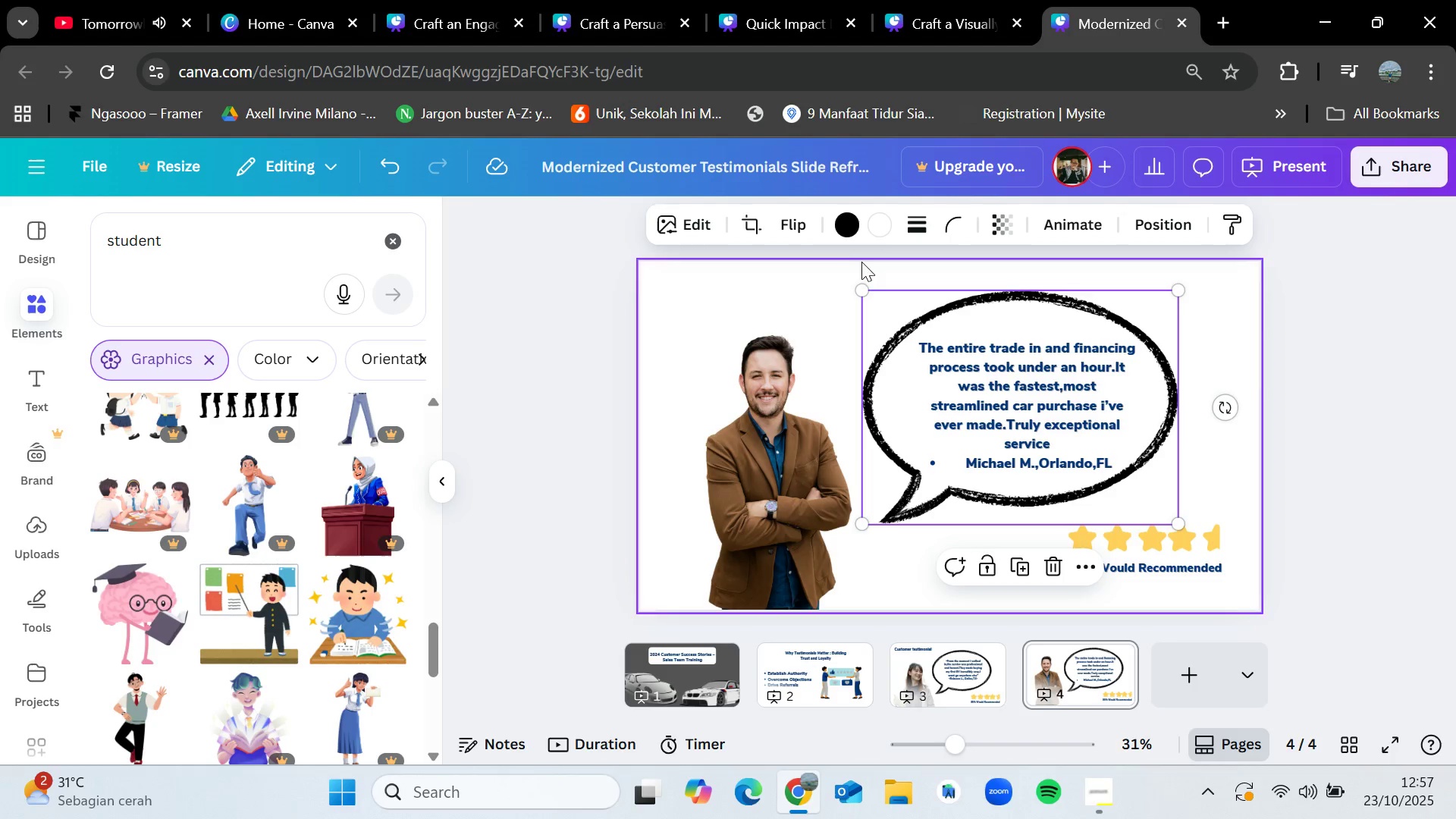 
left_click([881, 226])
 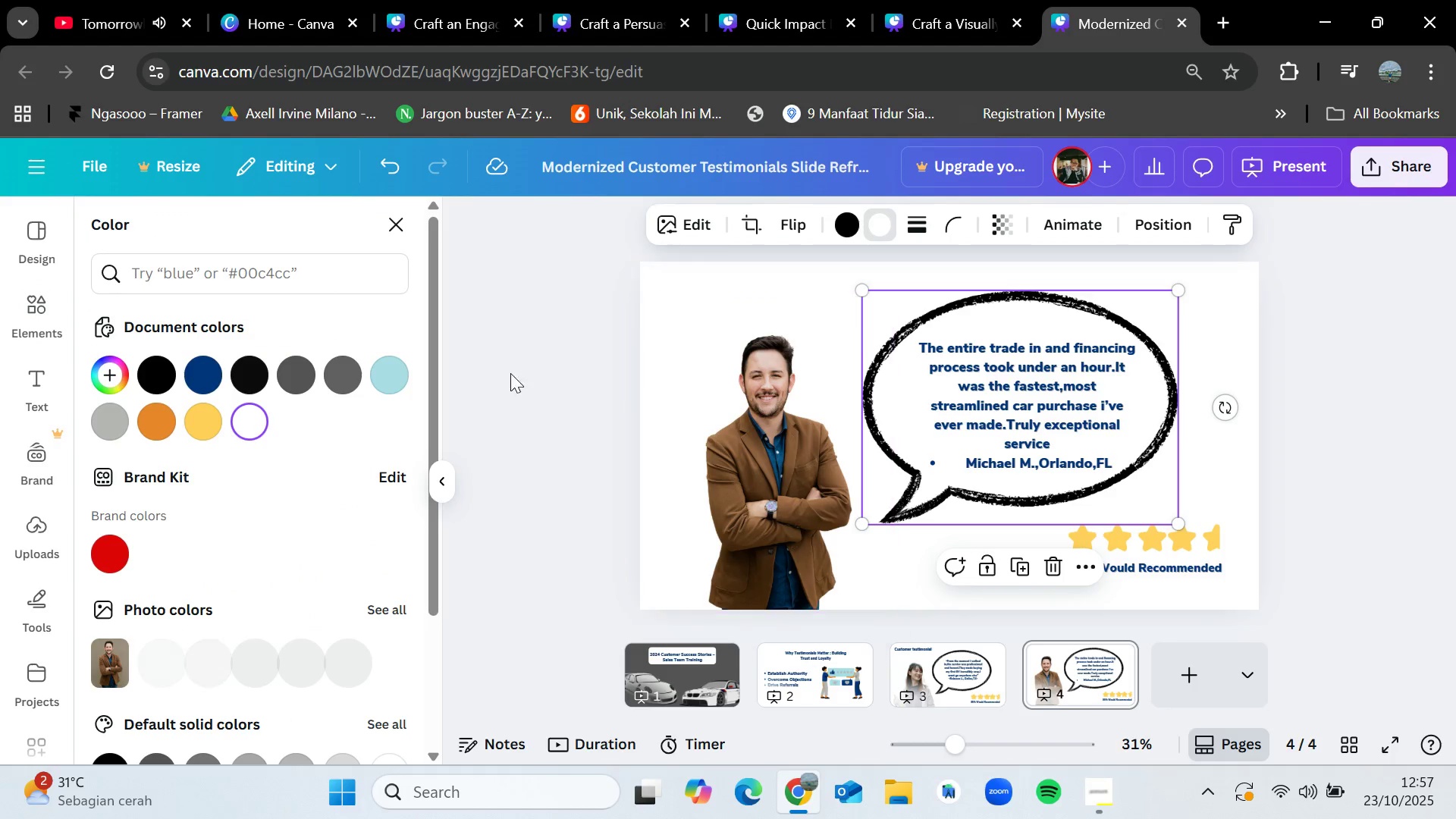 
left_click([299, 376])
 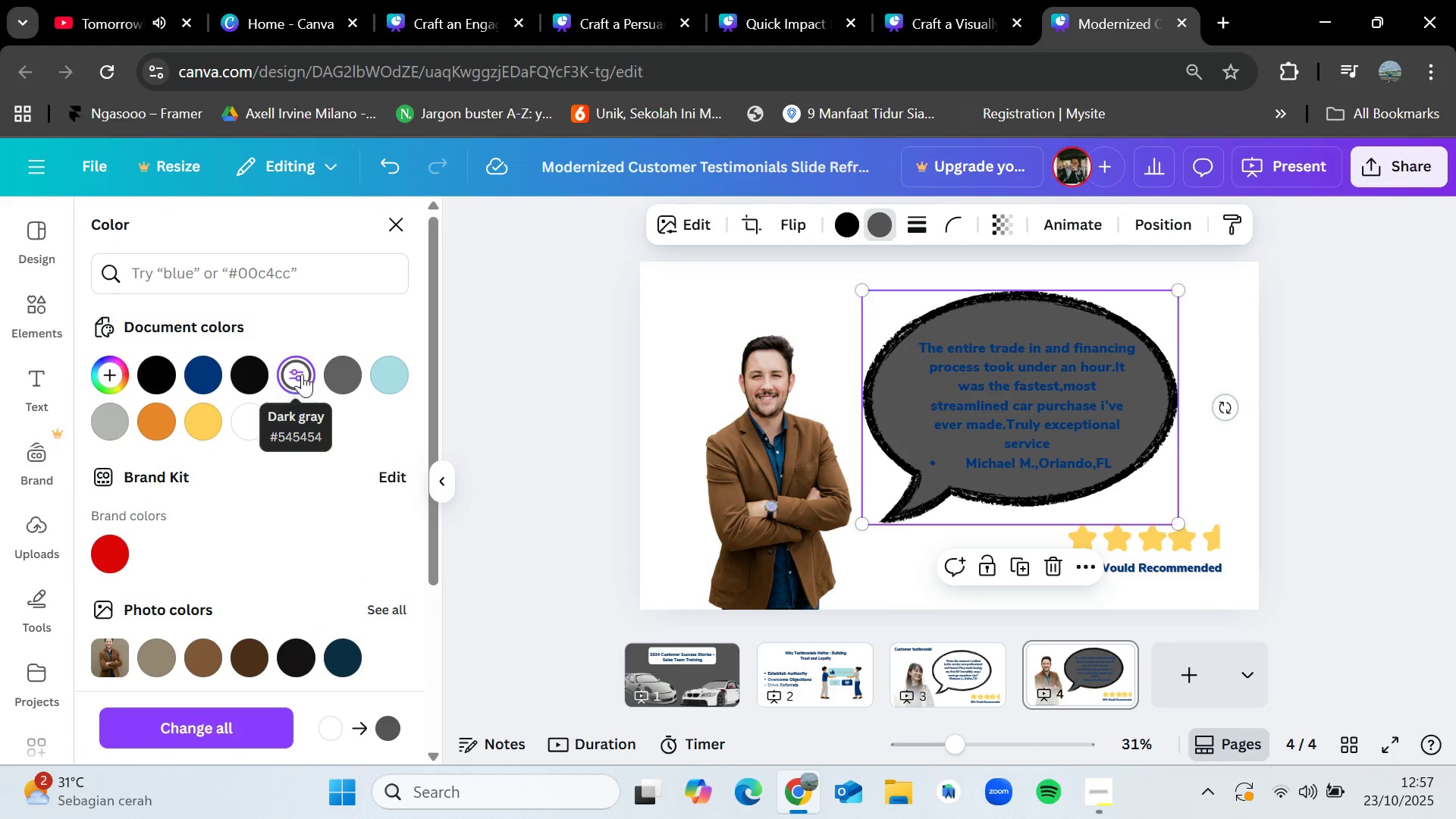 
left_click([984, 379])
 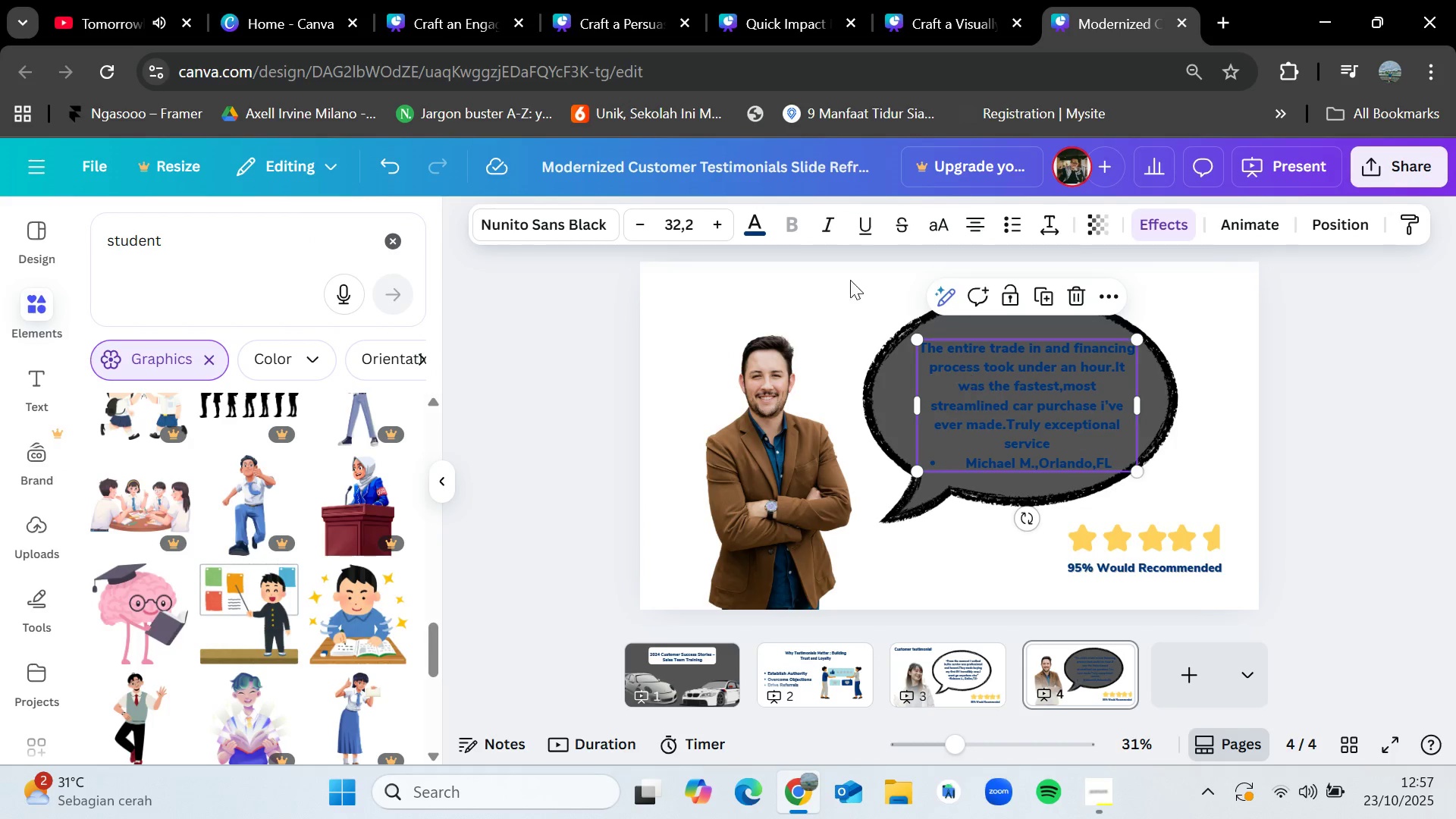 
left_click([758, 225])
 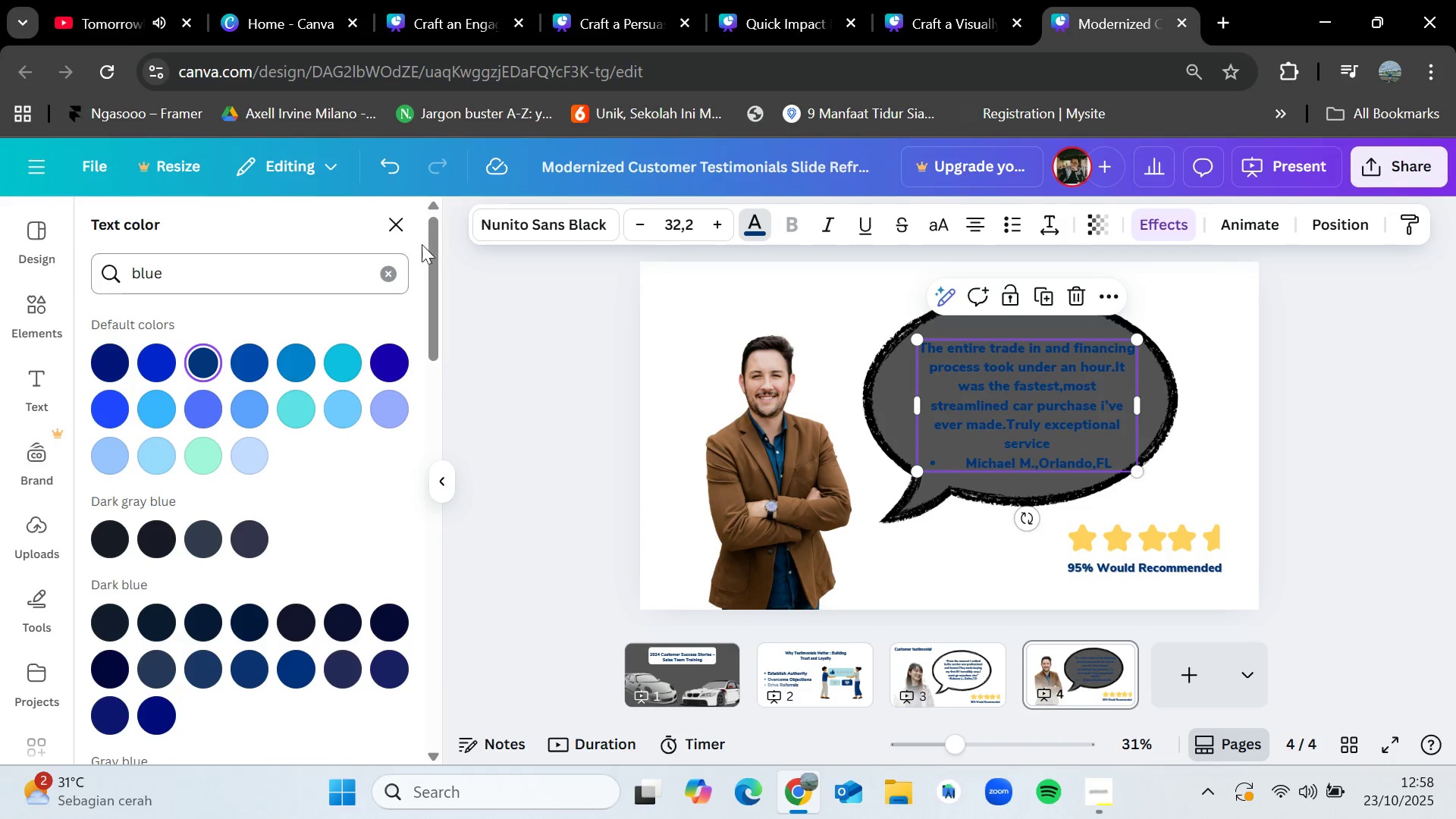 
left_click([397, 275])
 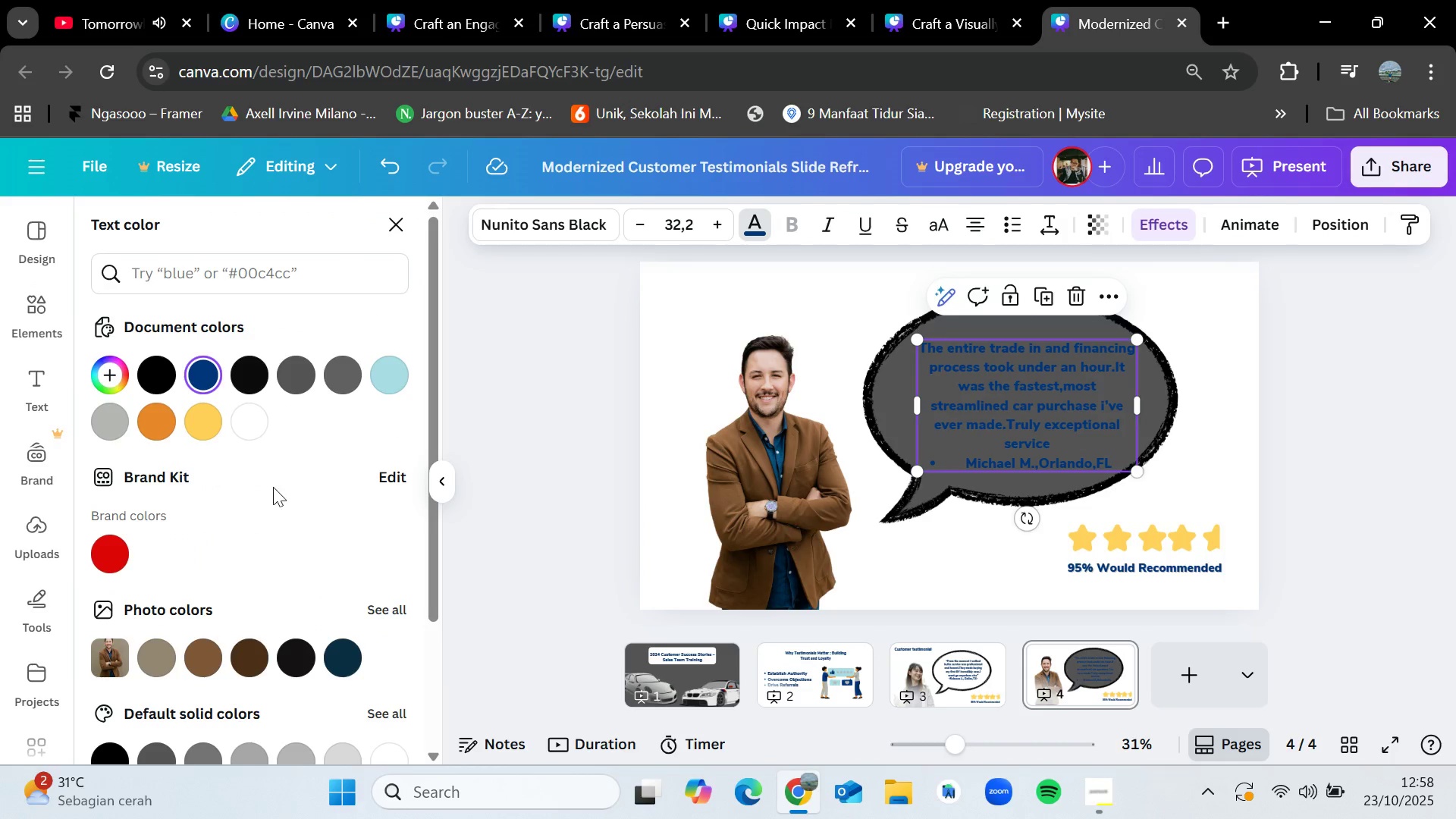 
left_click([237, 424])
 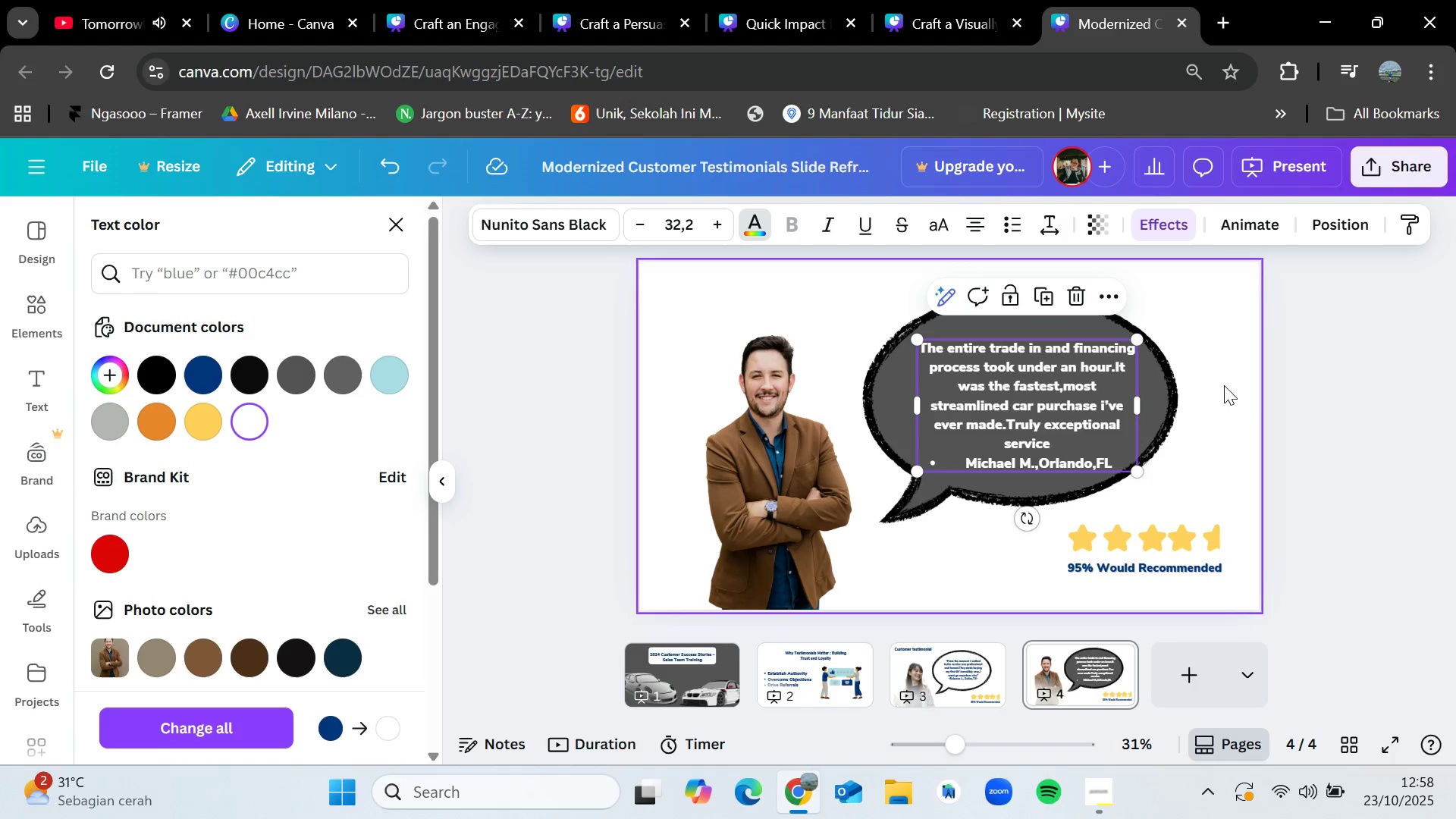 
double_click([1323, 399])
 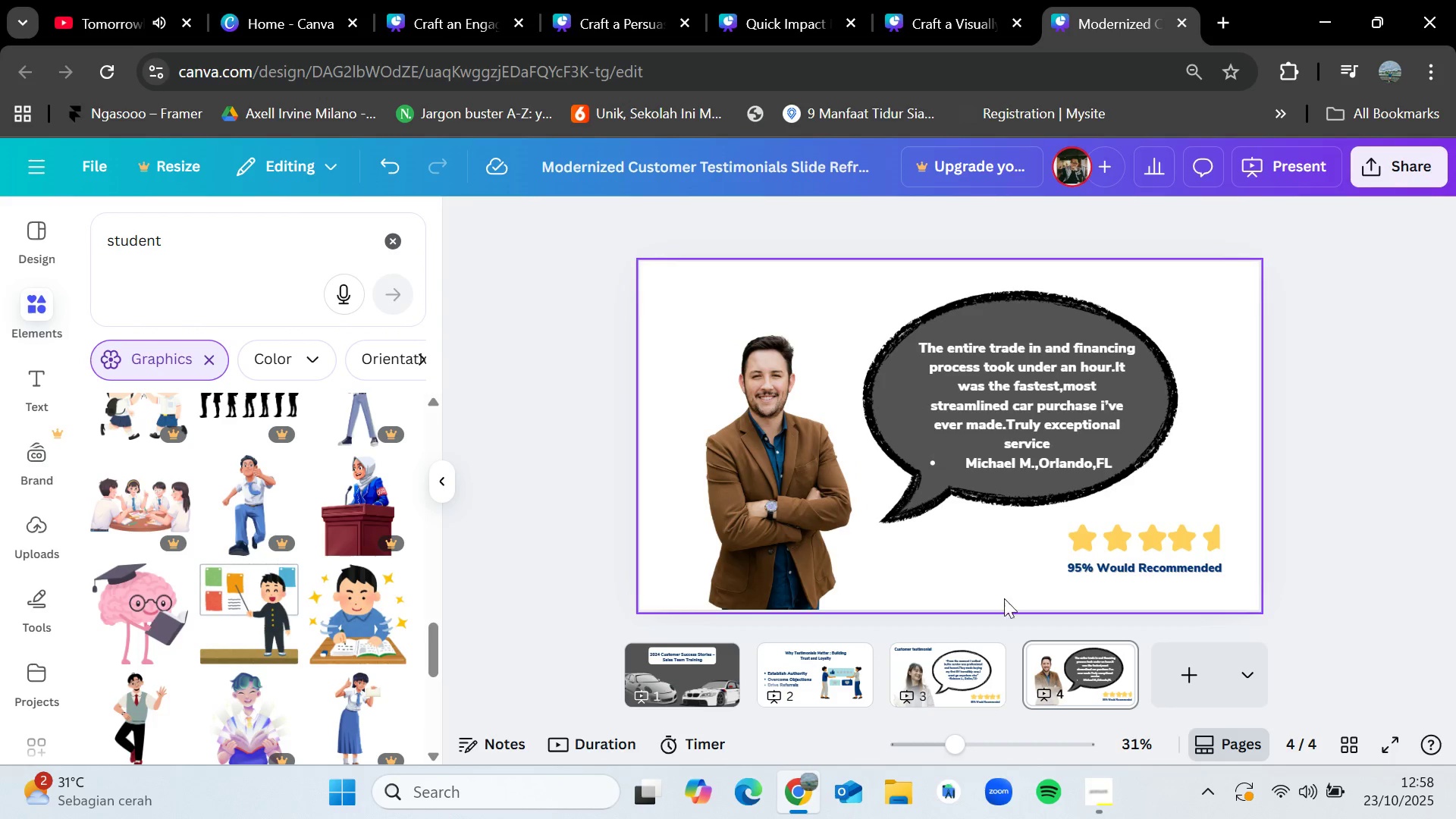 
left_click([953, 668])
 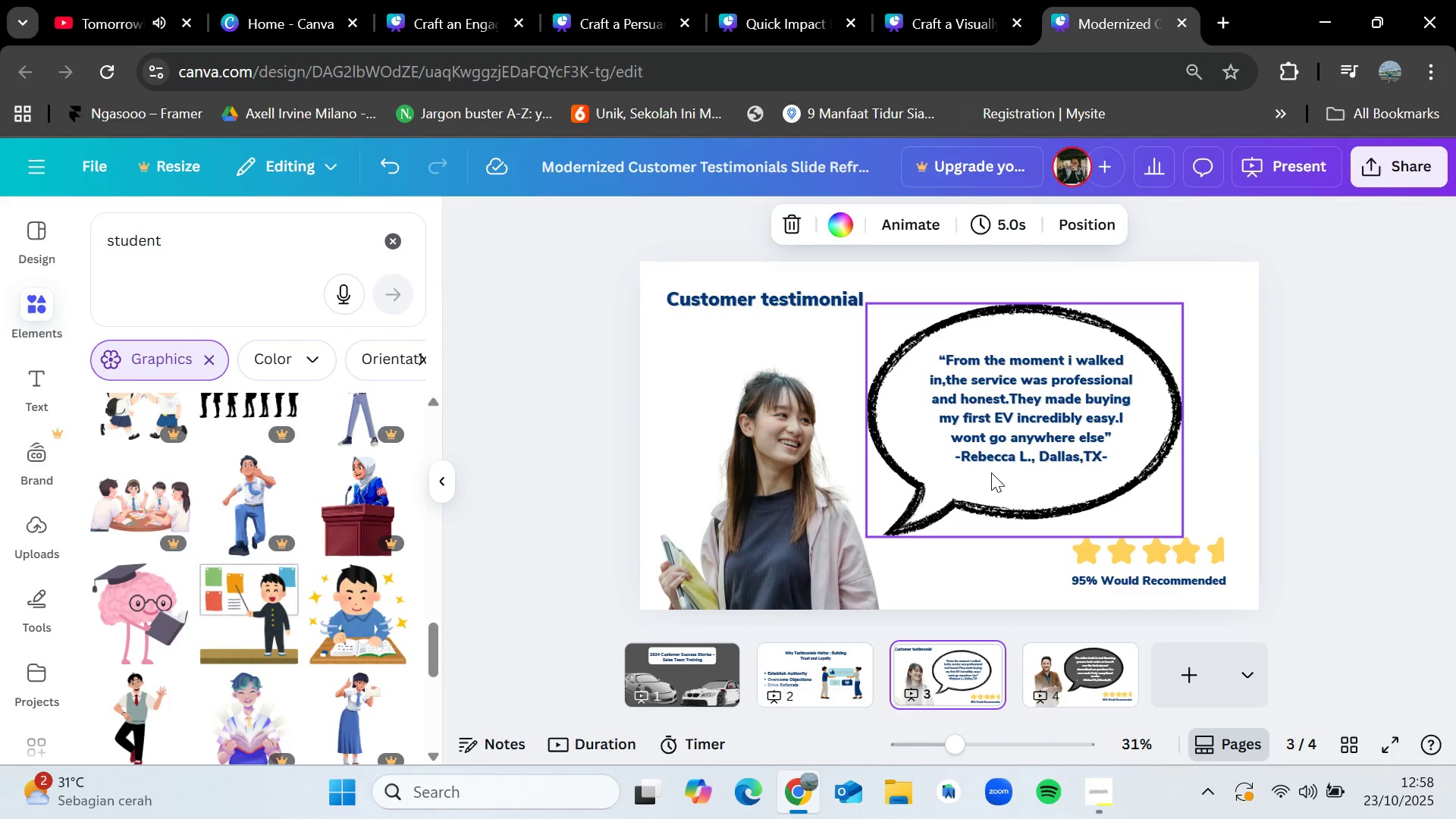 
left_click([977, 329])
 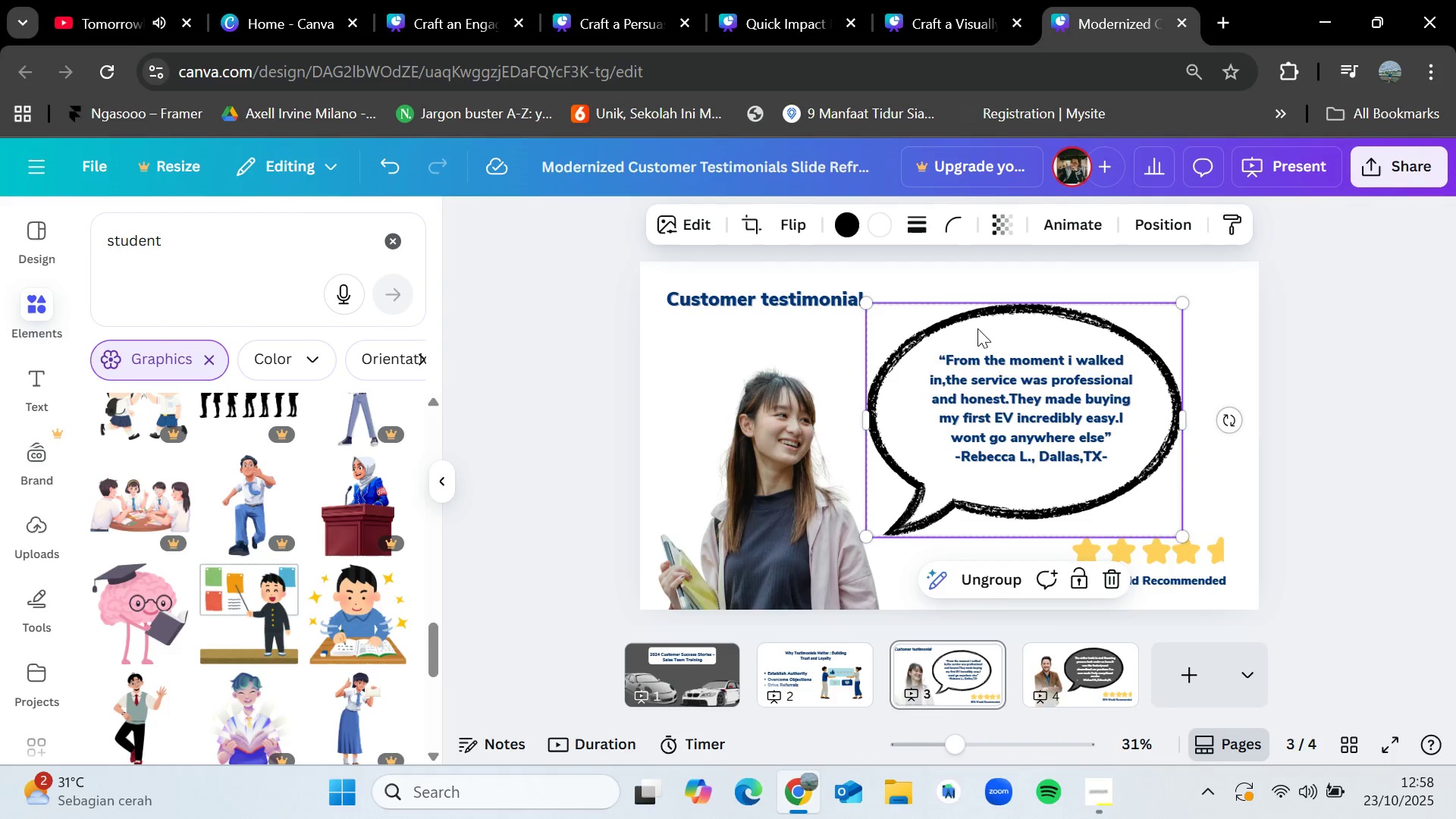 
left_click([871, 225])
 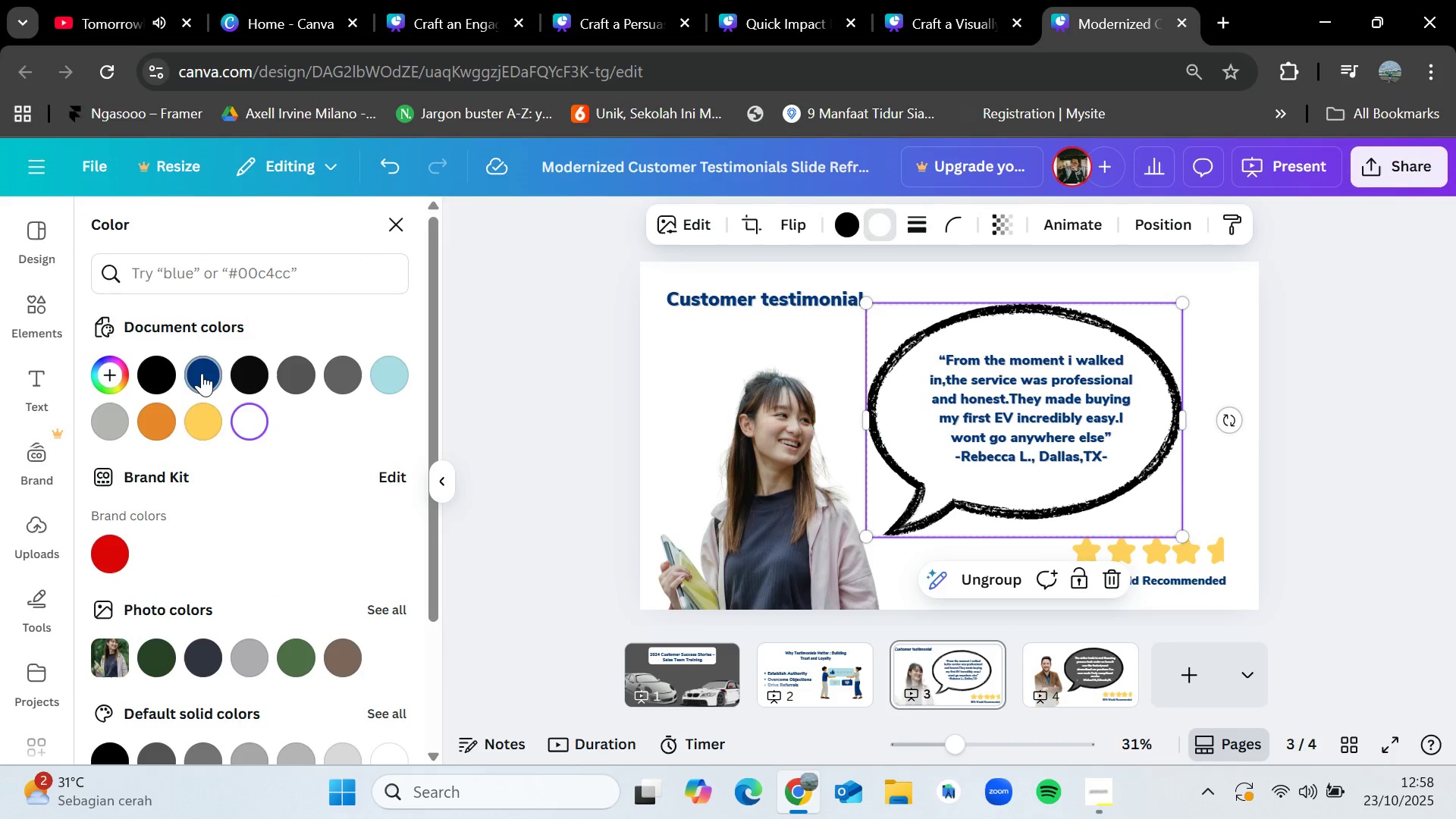 
left_click([290, 373])
 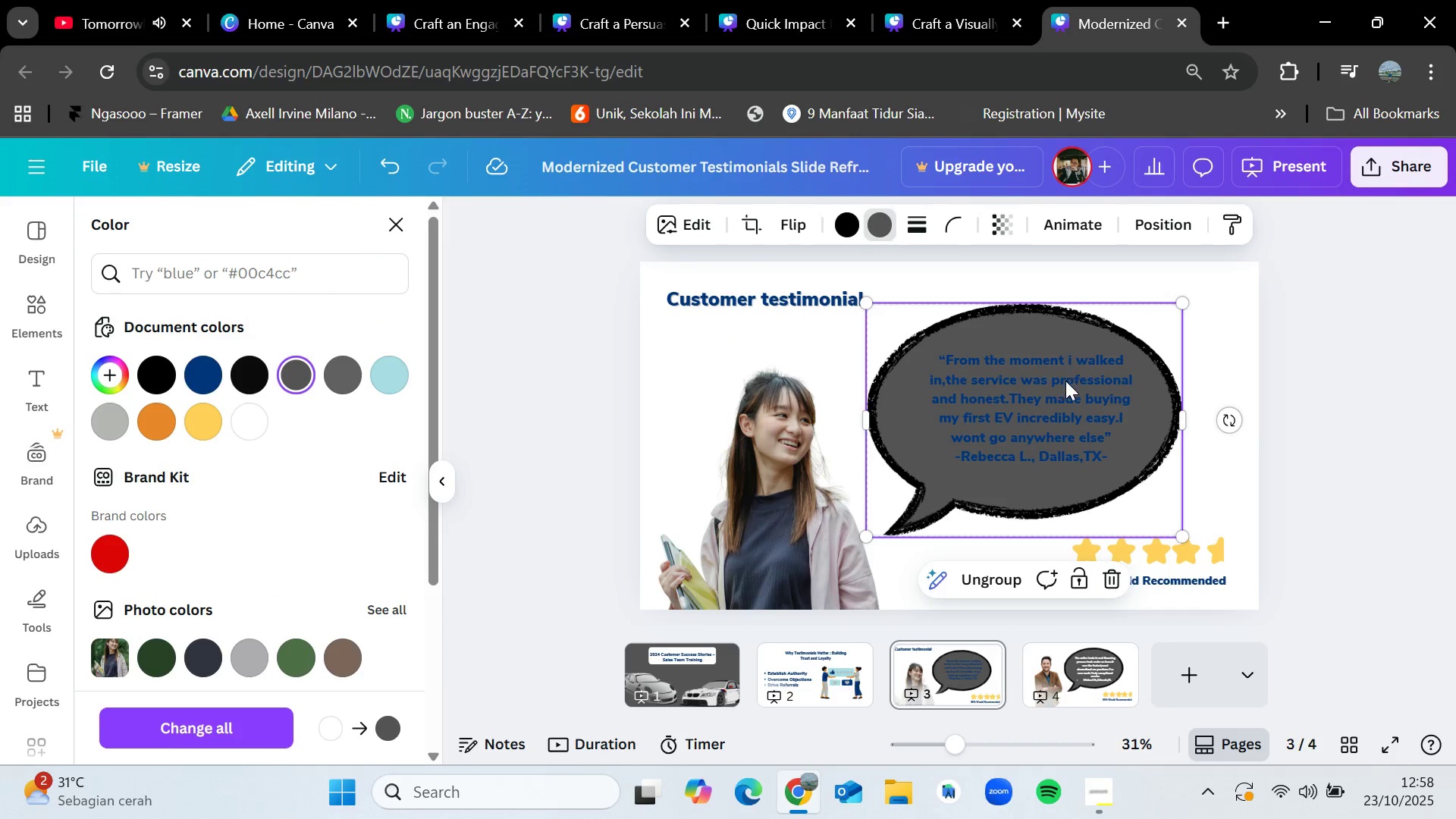 
left_click([1443, 397])
 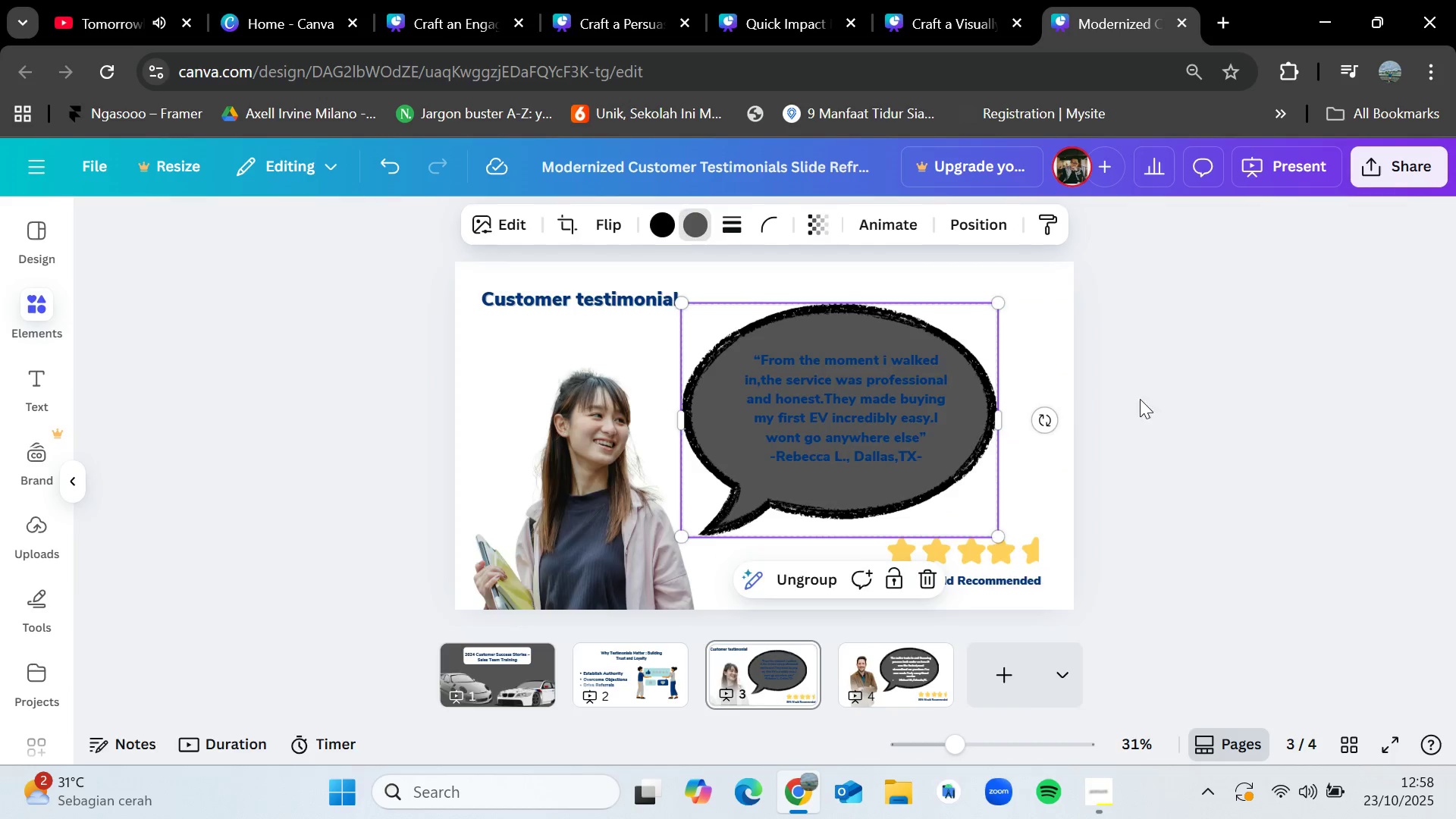 
left_click([1067, 400])
 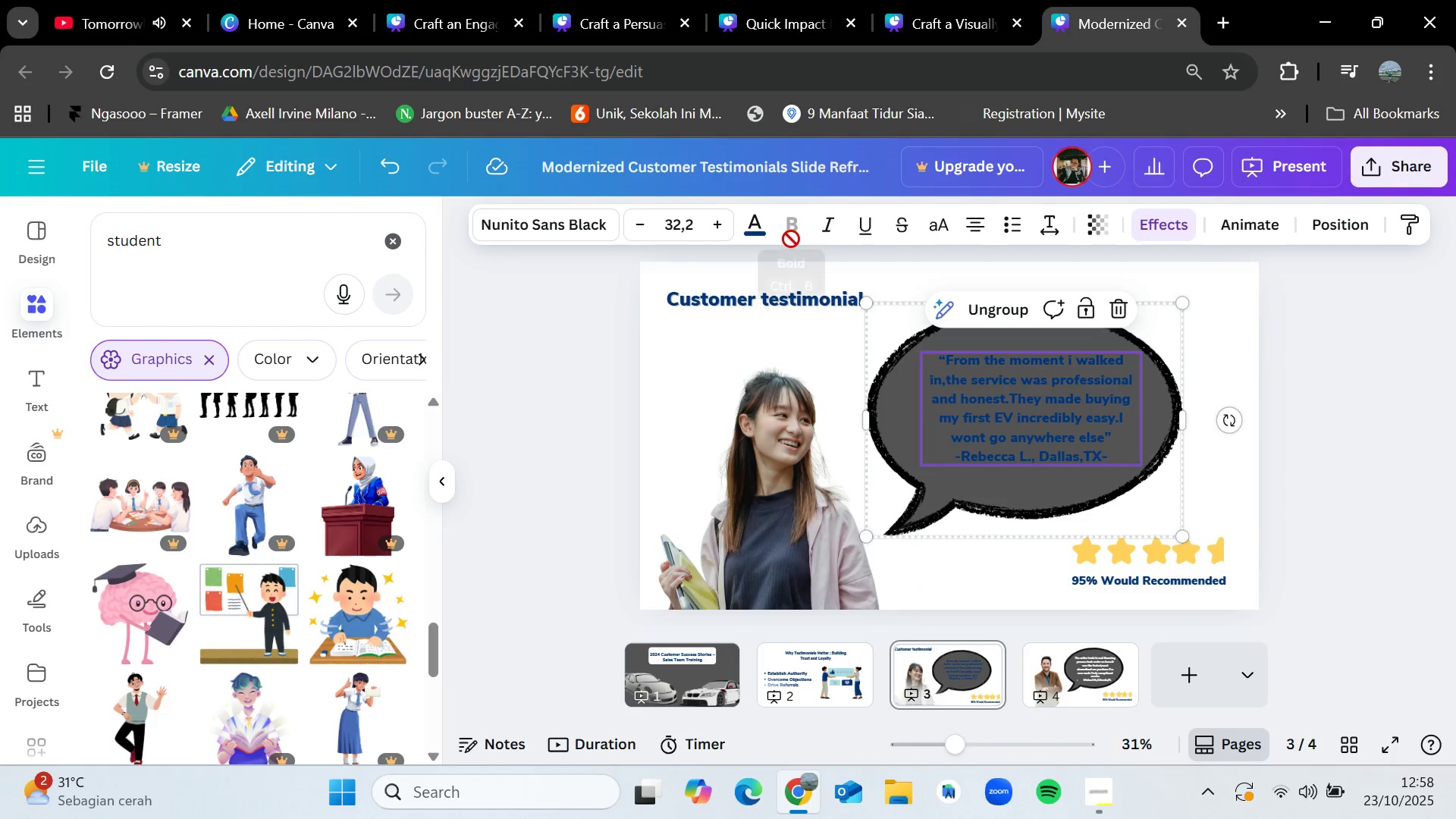 
left_click([767, 230])
 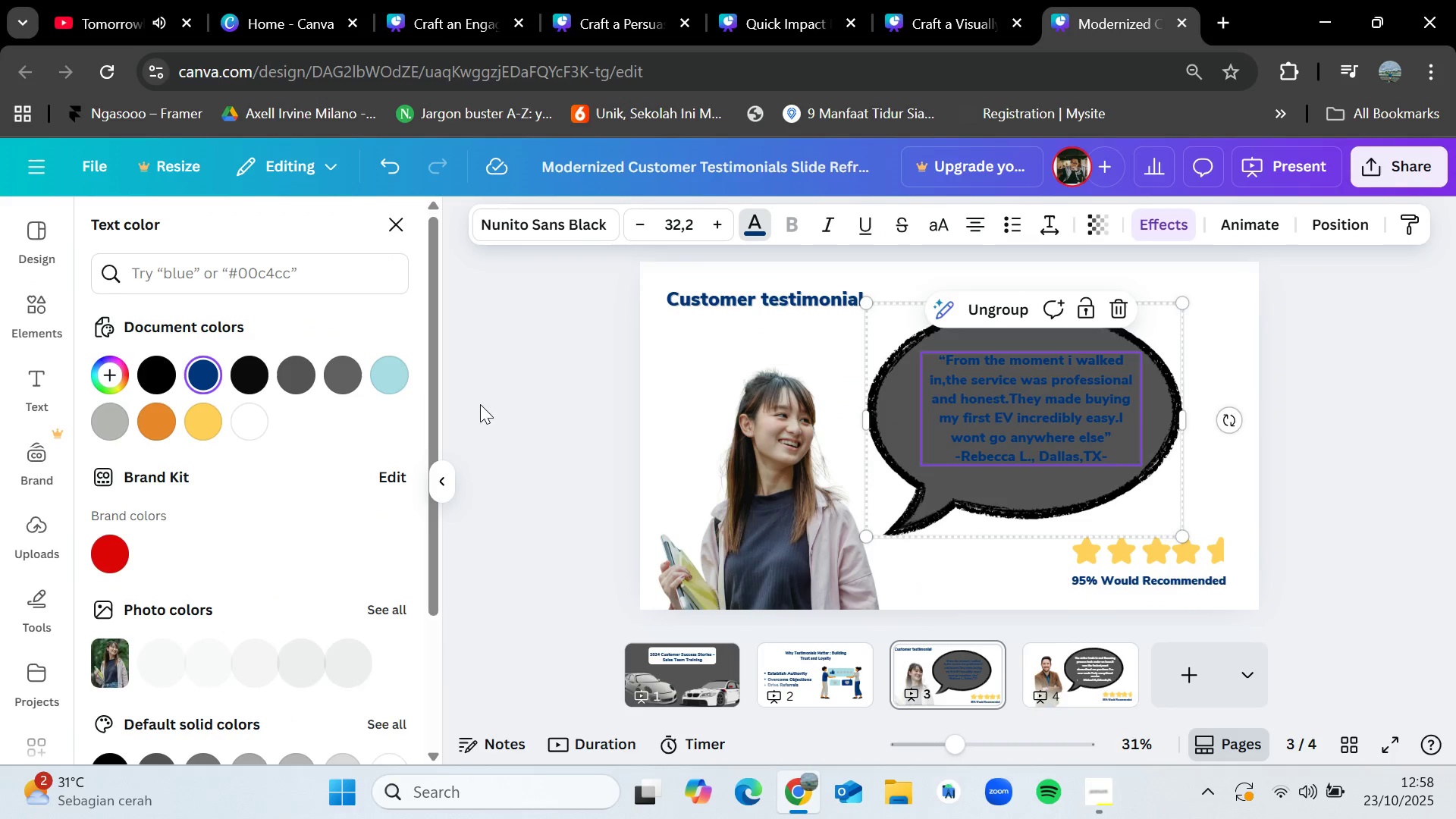 
left_click([251, 423])
 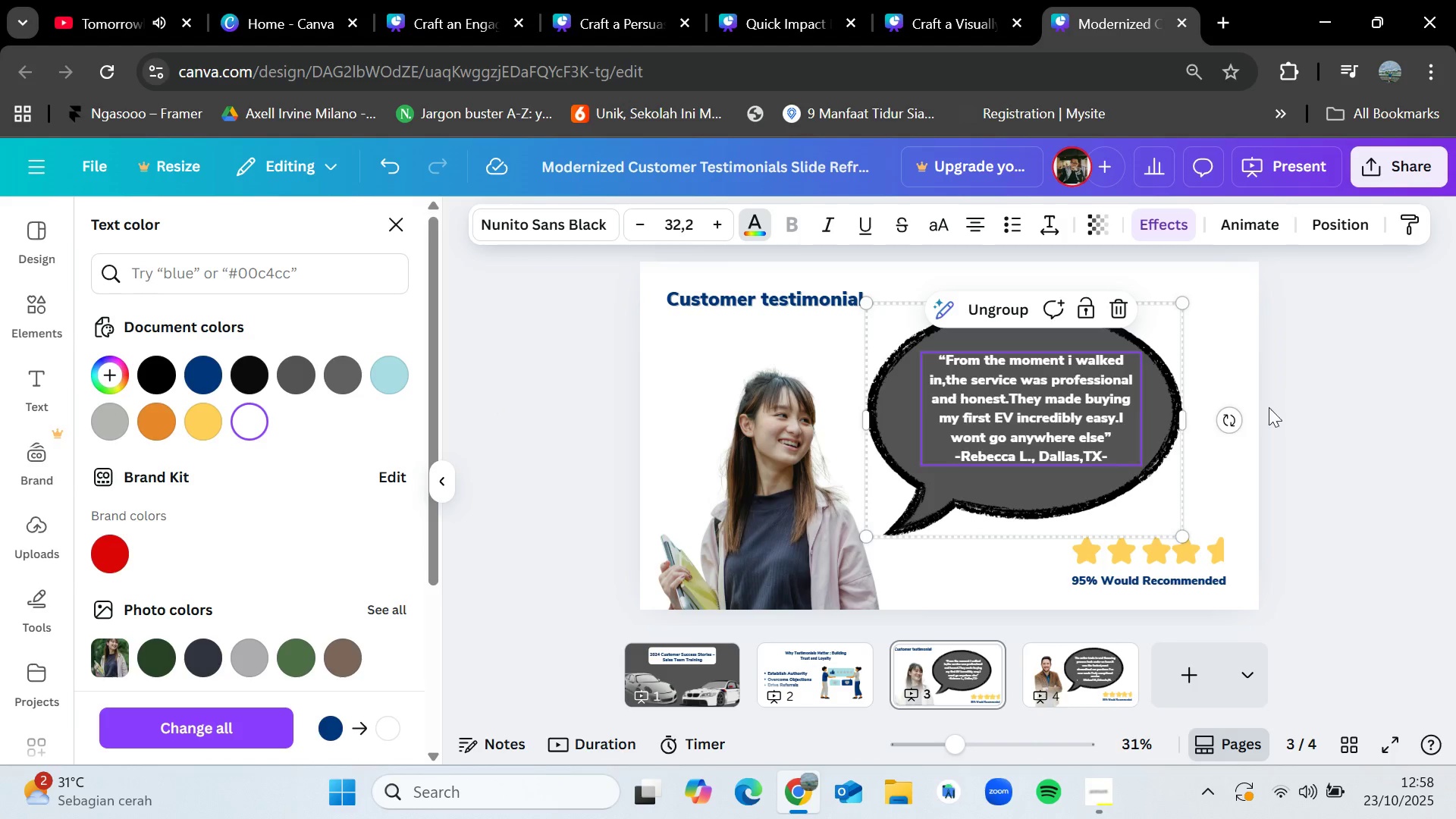 
double_click([1306, 410])
 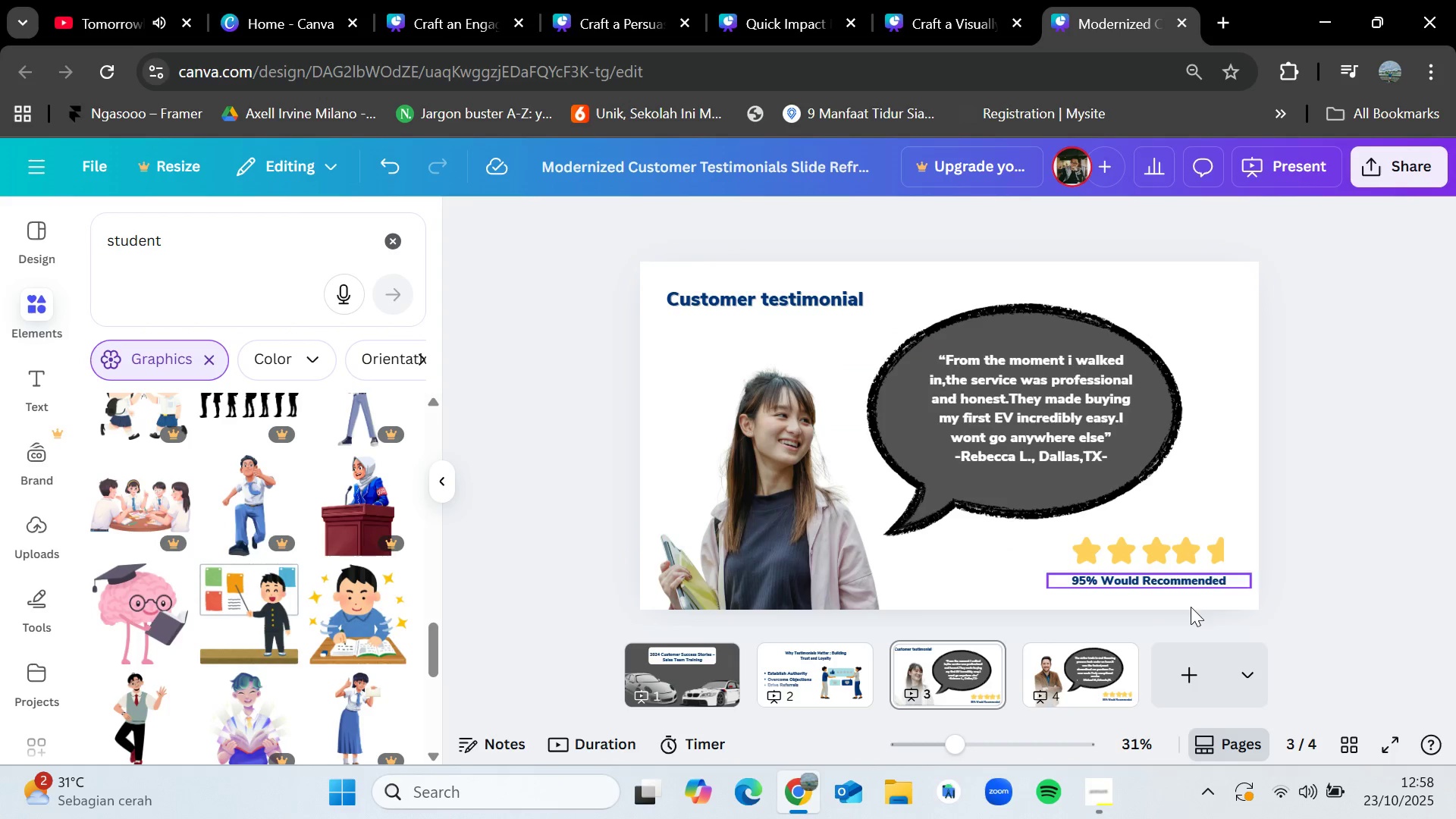 
left_click([1094, 638])
 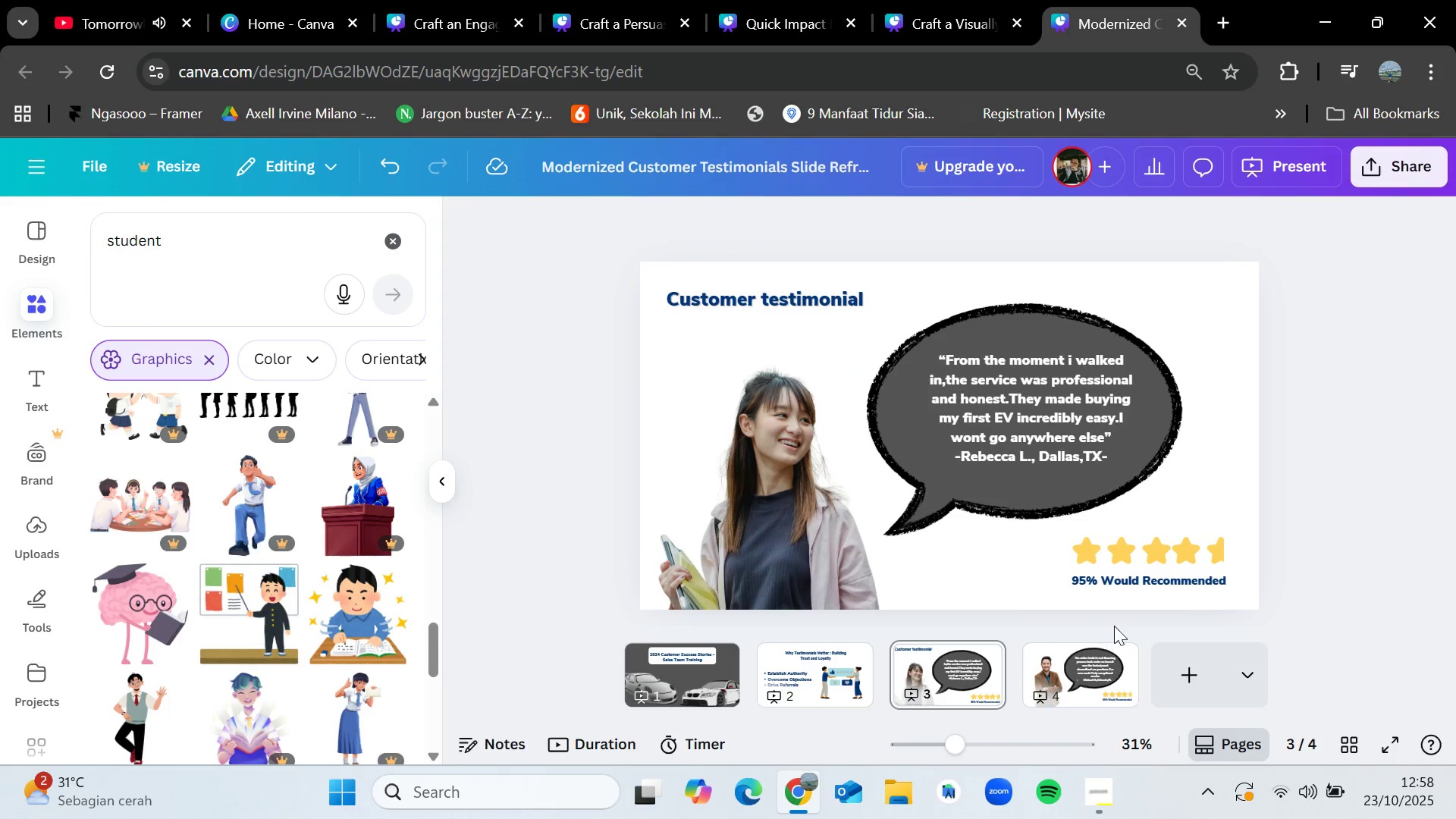 
left_click([1100, 668])
 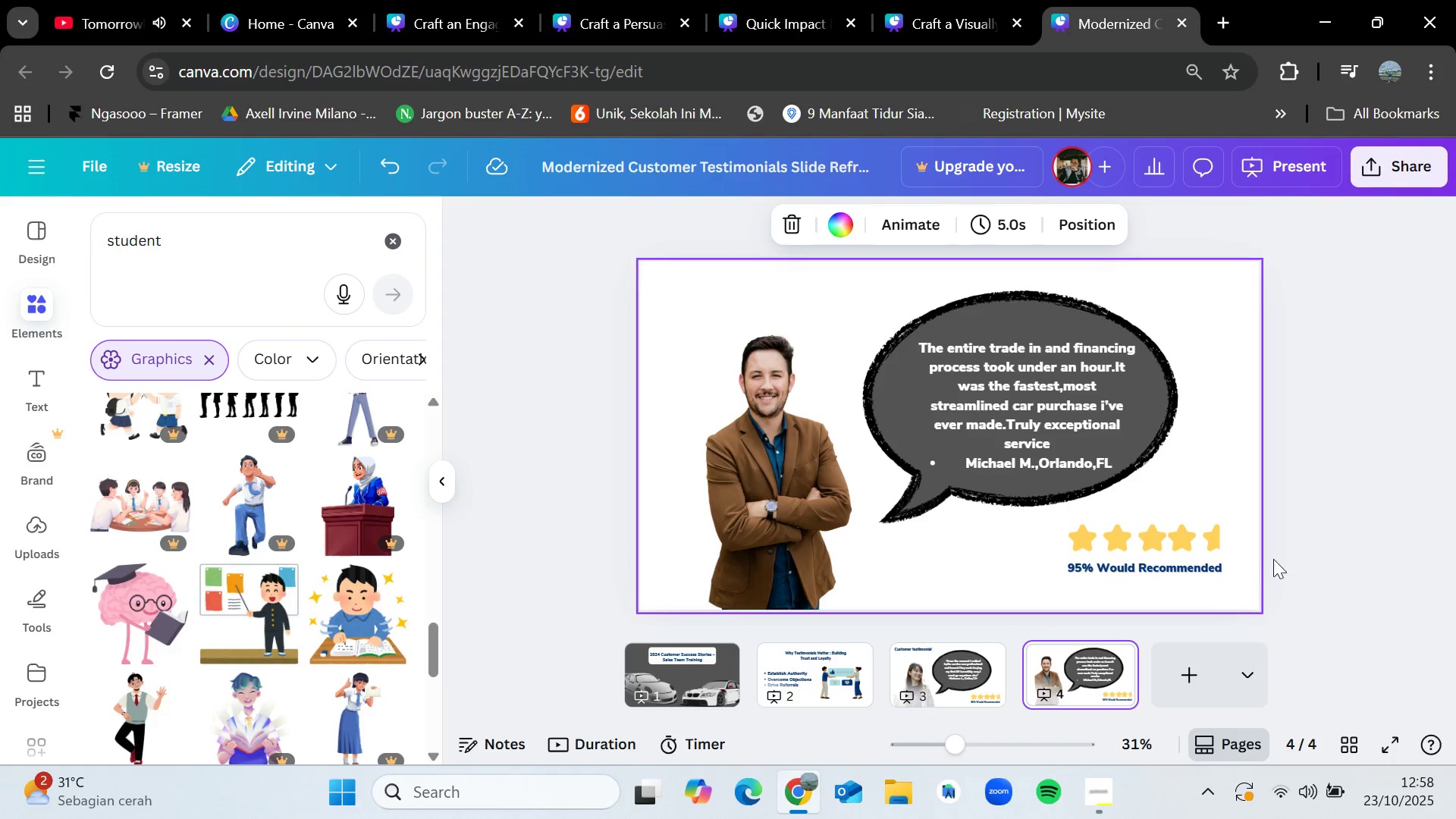 
double_click([1219, 541])
 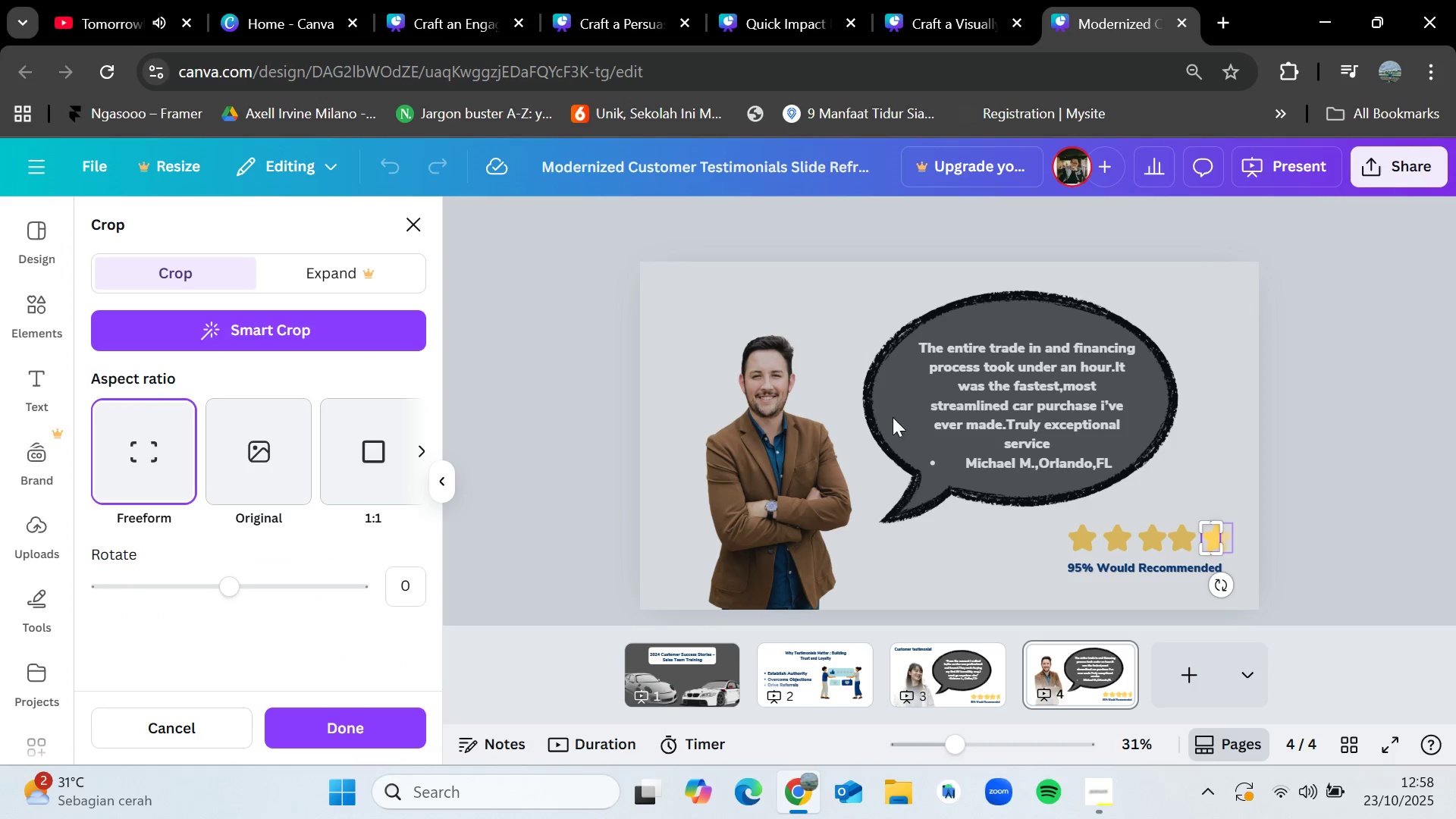 
left_click([284, 464])
 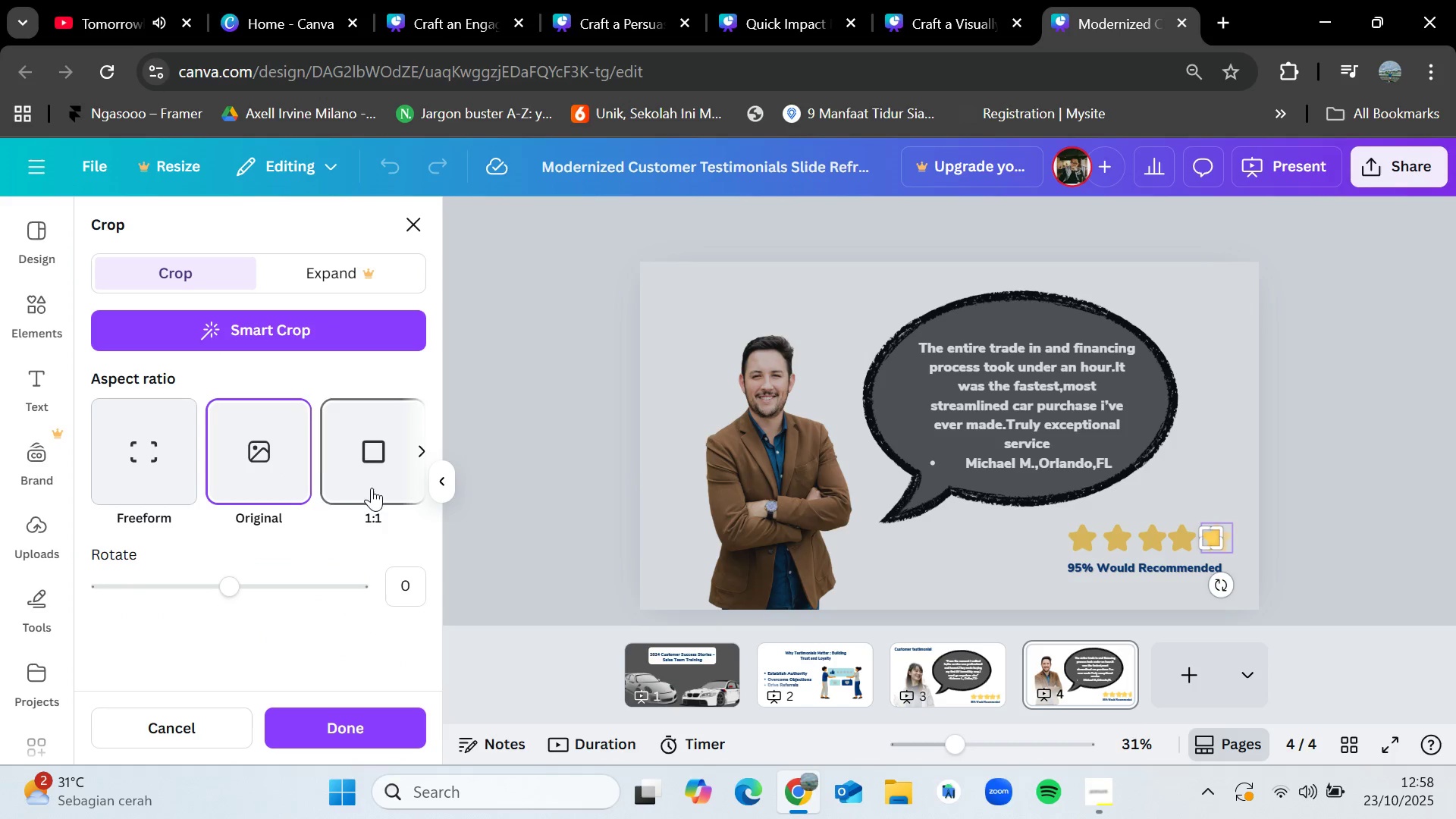 
mouse_move([1243, 522])
 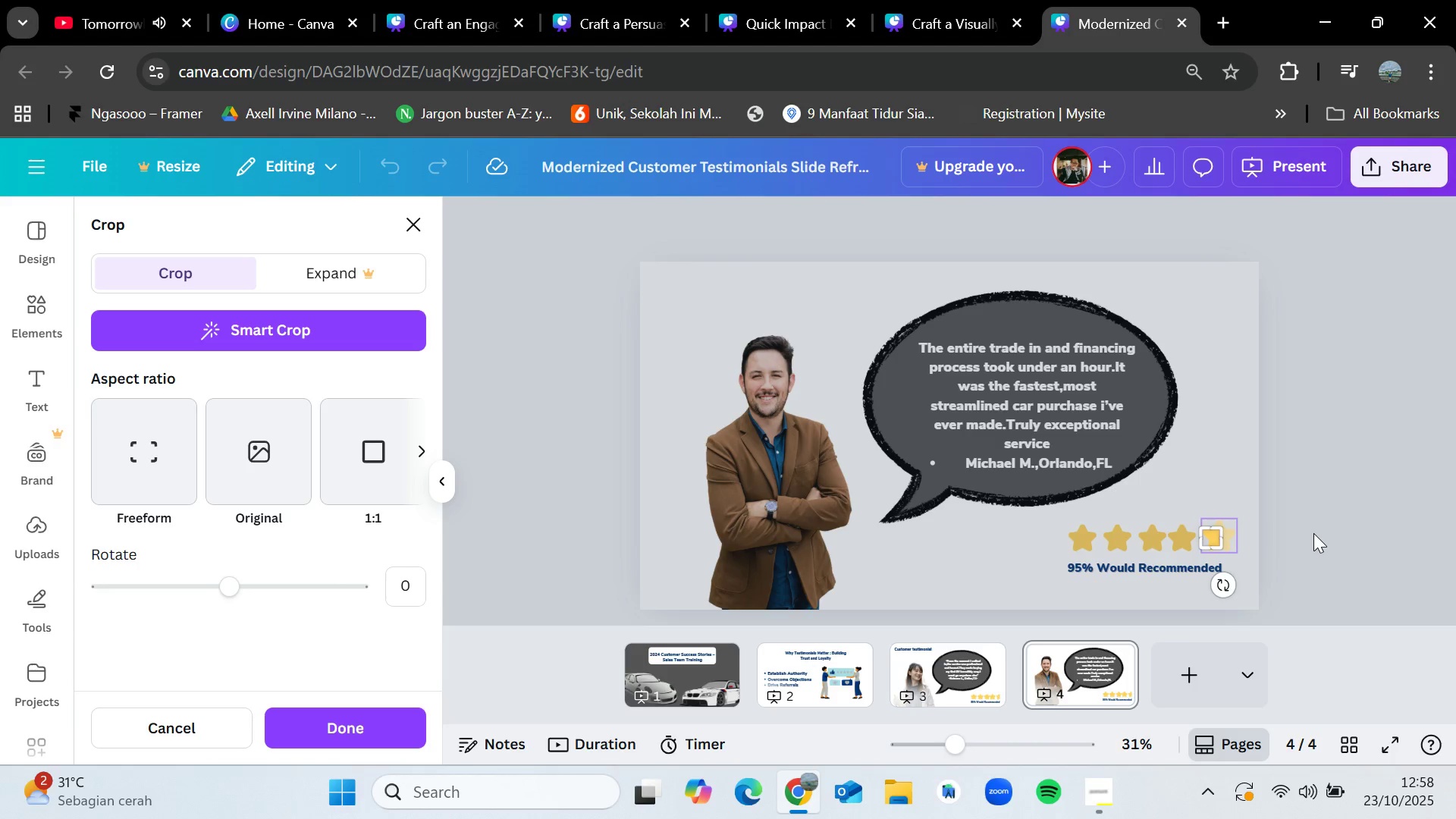 
key(Control+Z)
 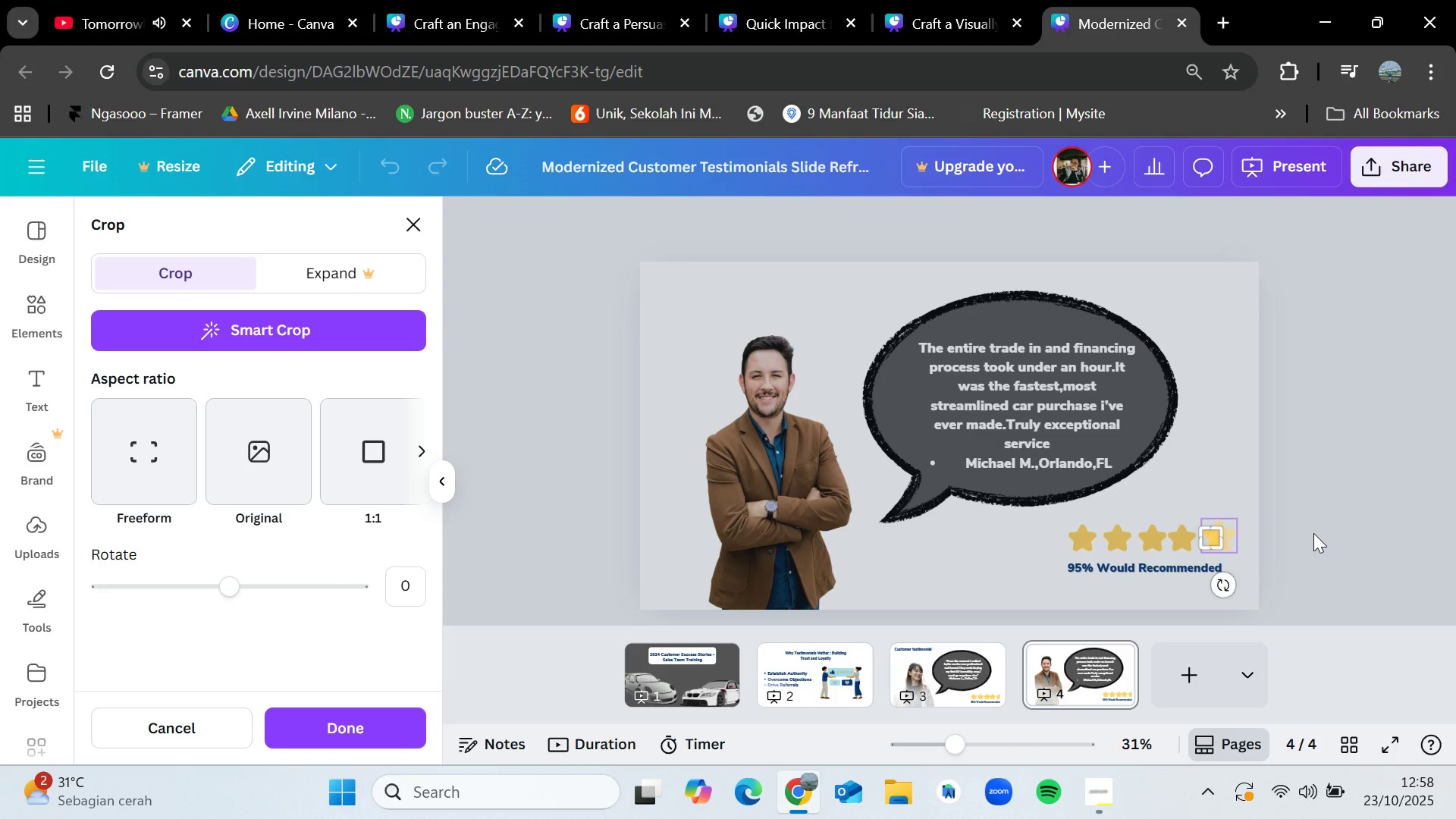 
left_click([393, 465])
 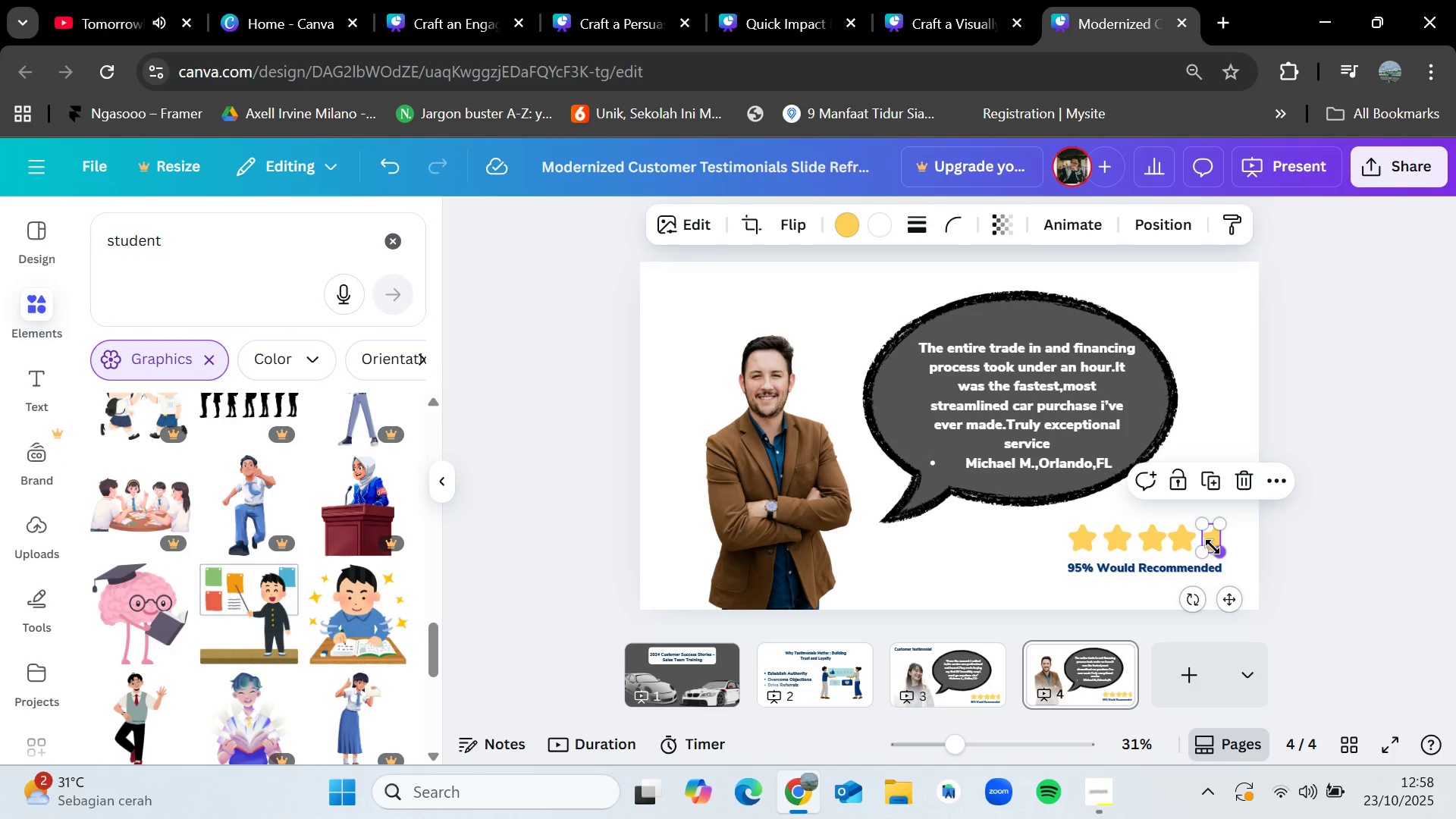 
double_click([1214, 536])
 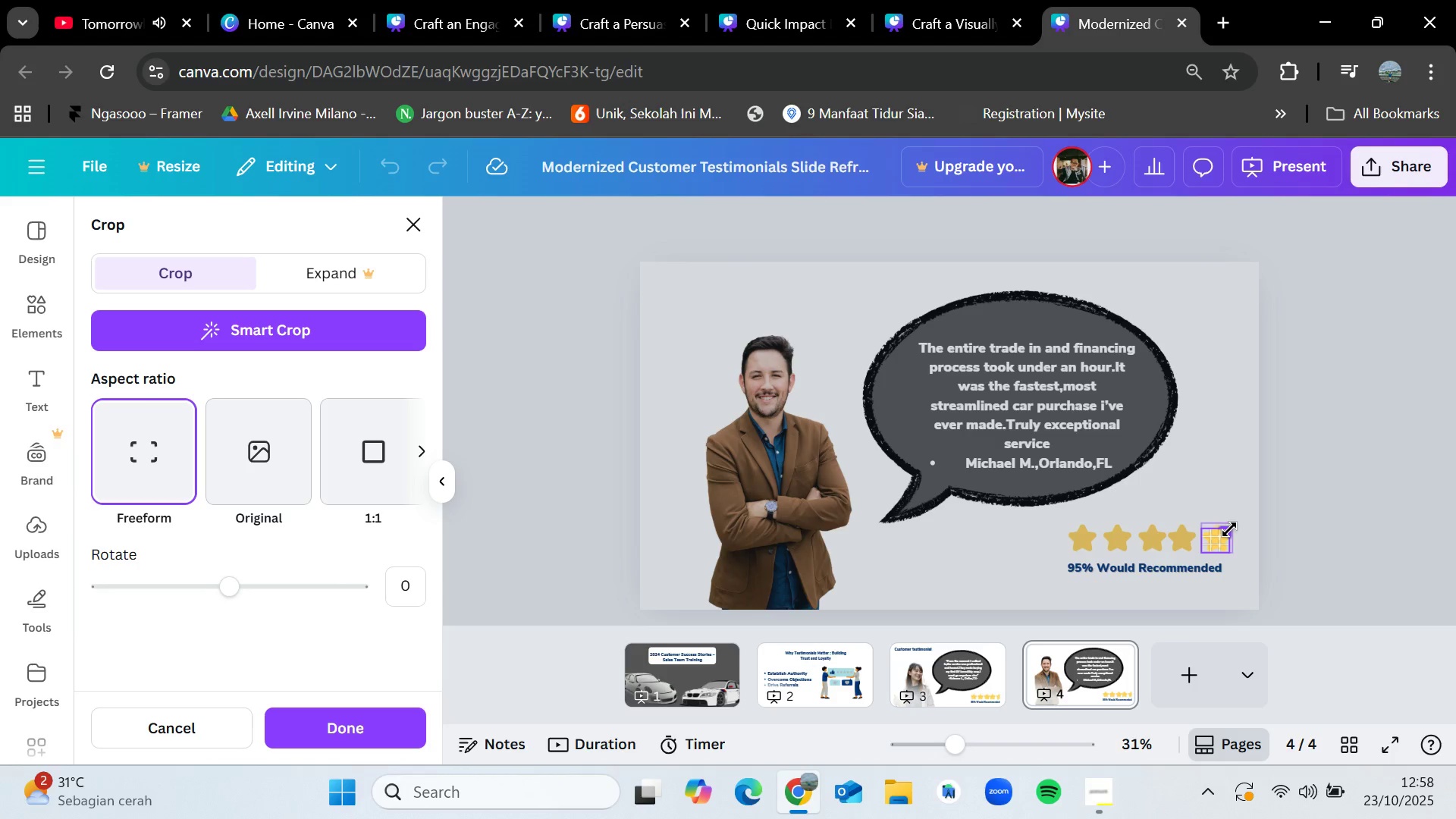 
wait(5.13)
 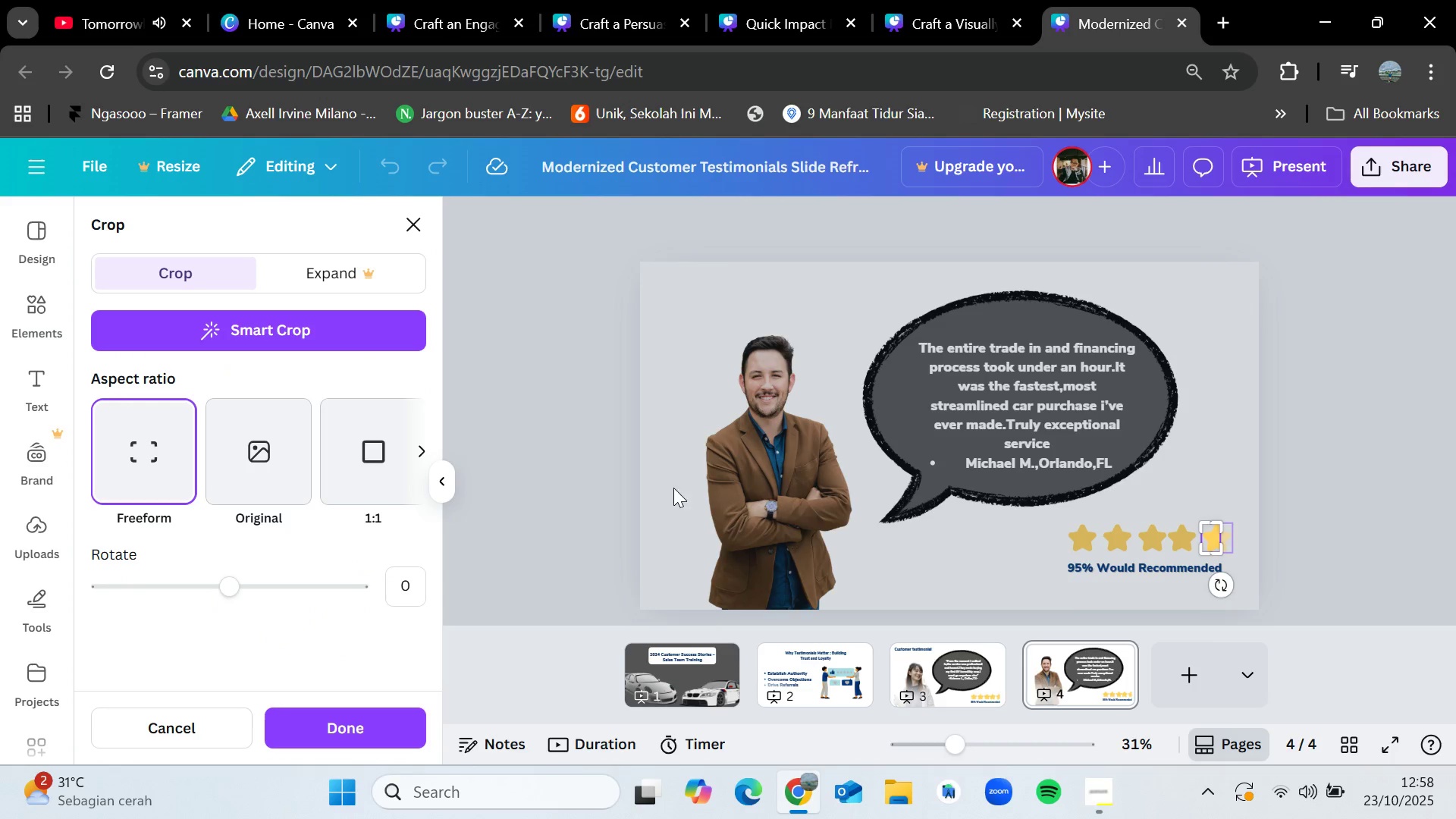 
left_click([1343, 516])
 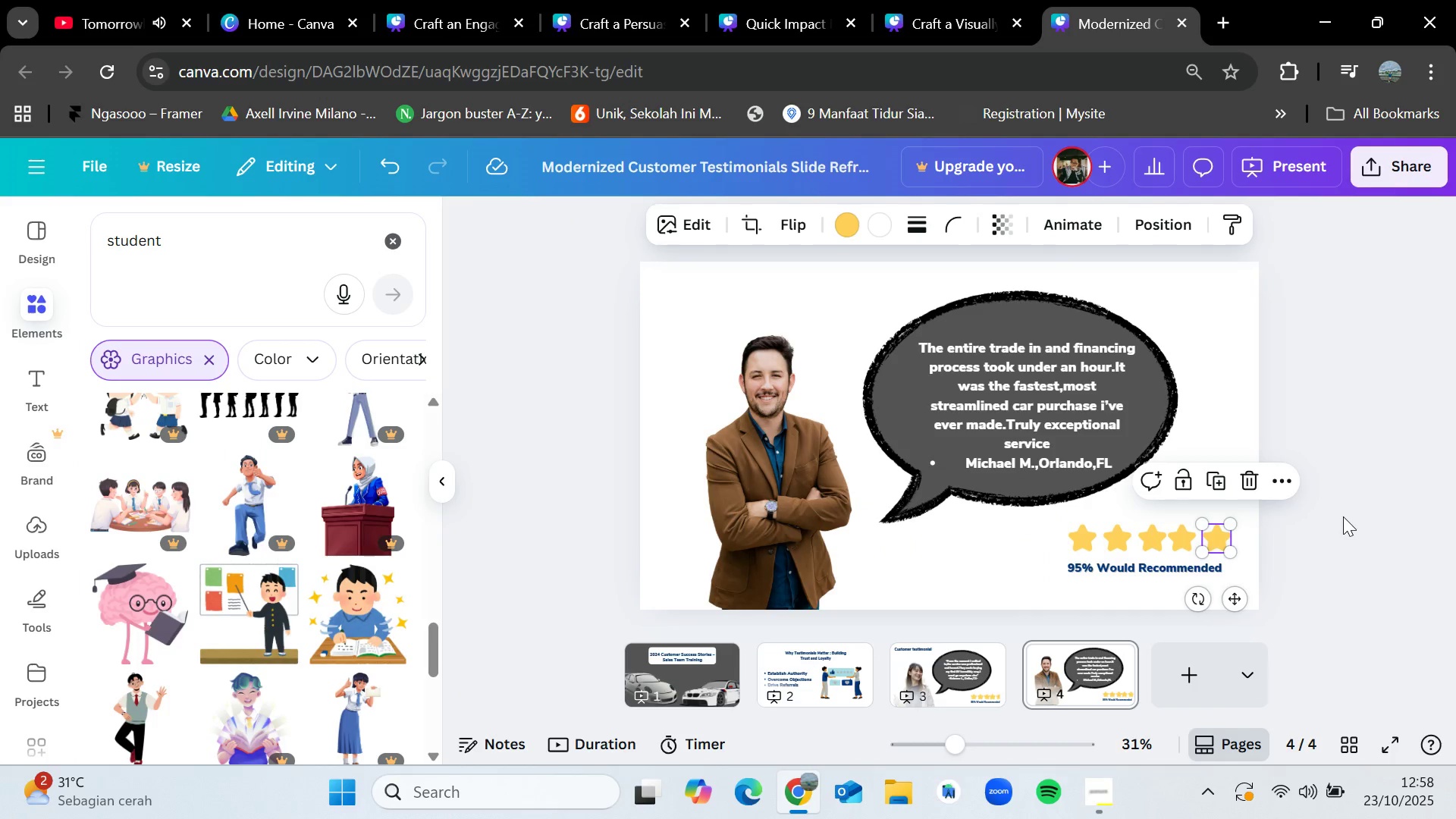 
left_click([1343, 516])
 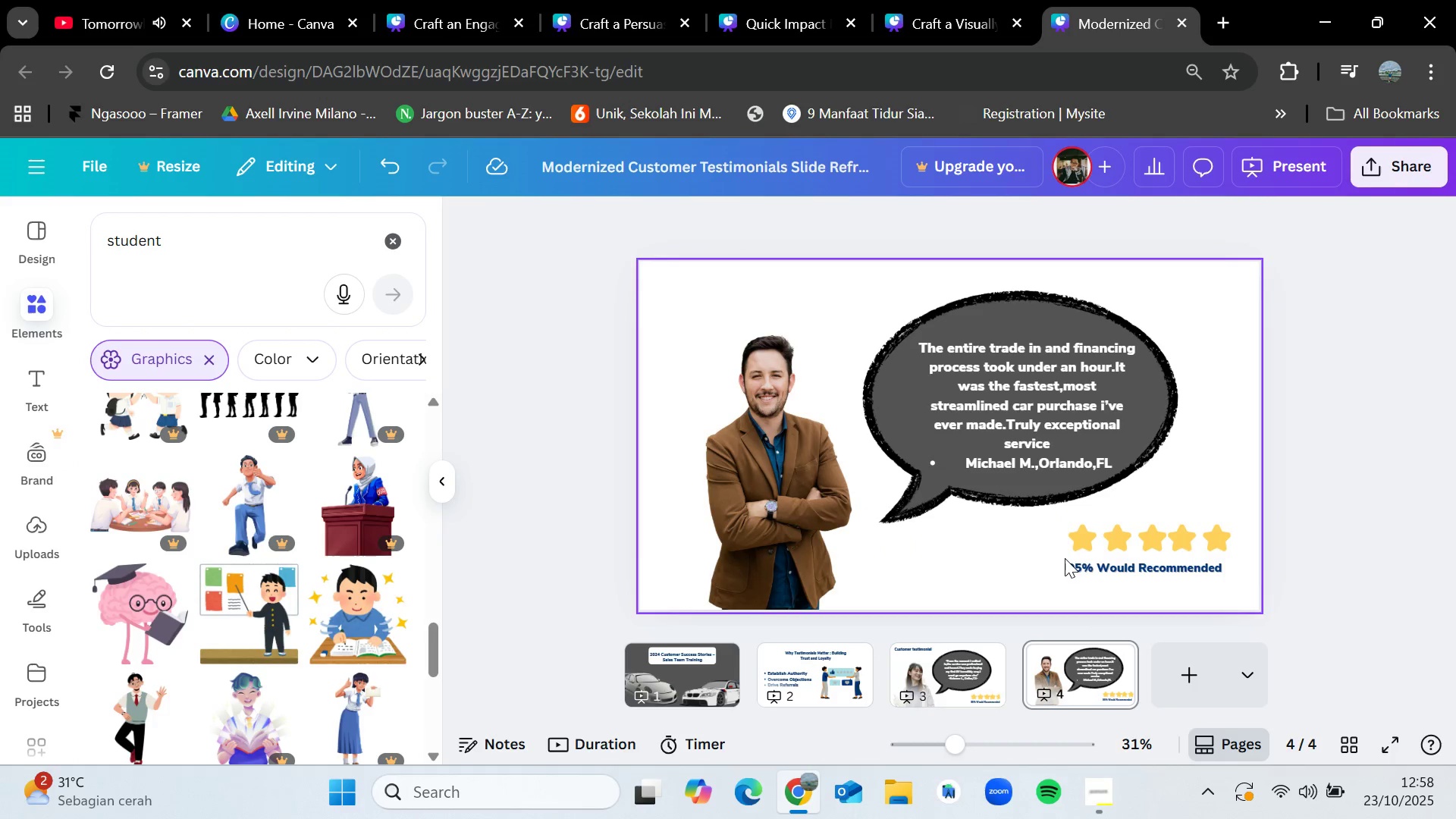 
double_click([1086, 566])
 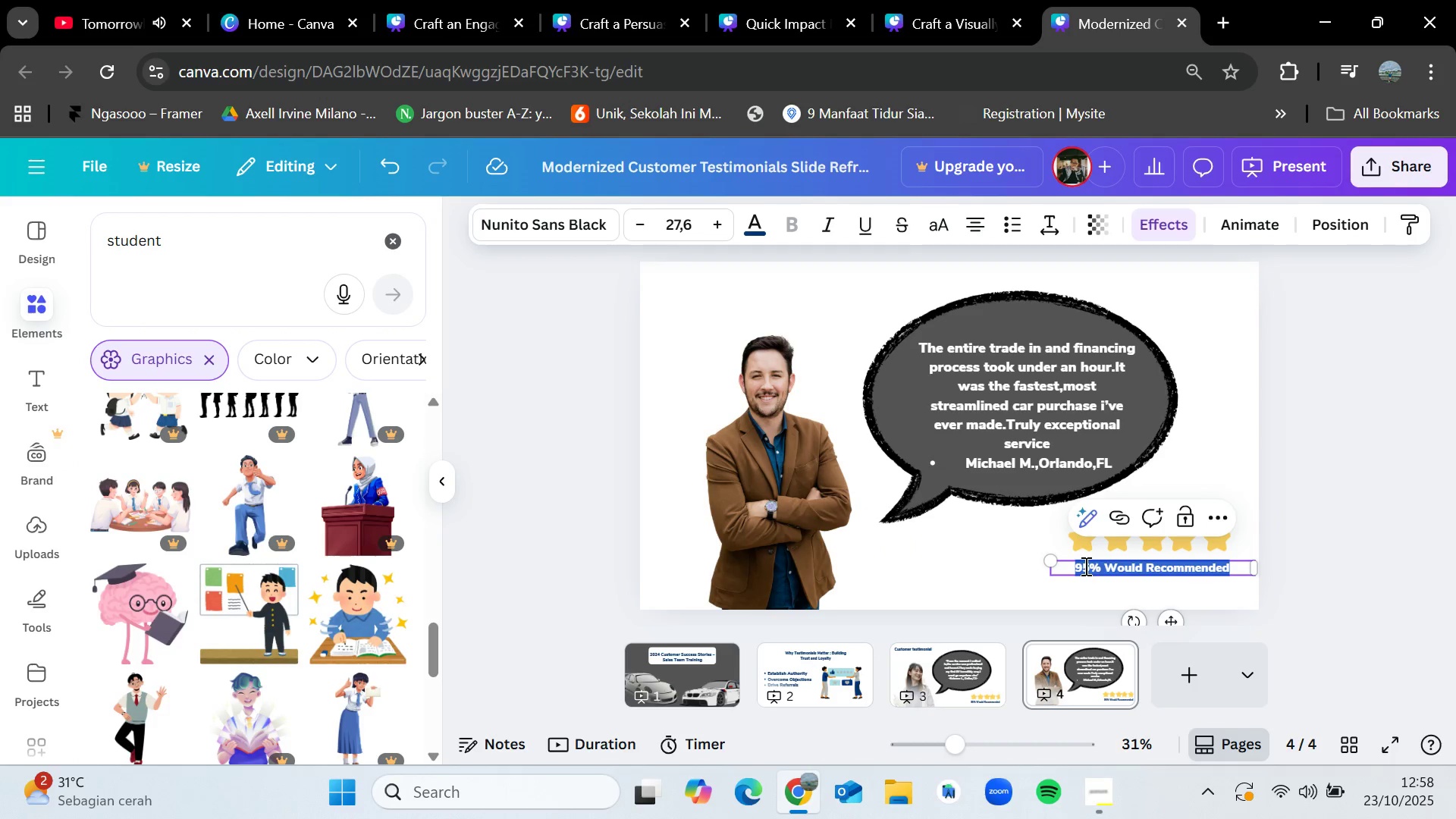 
left_click([1081, 566])
 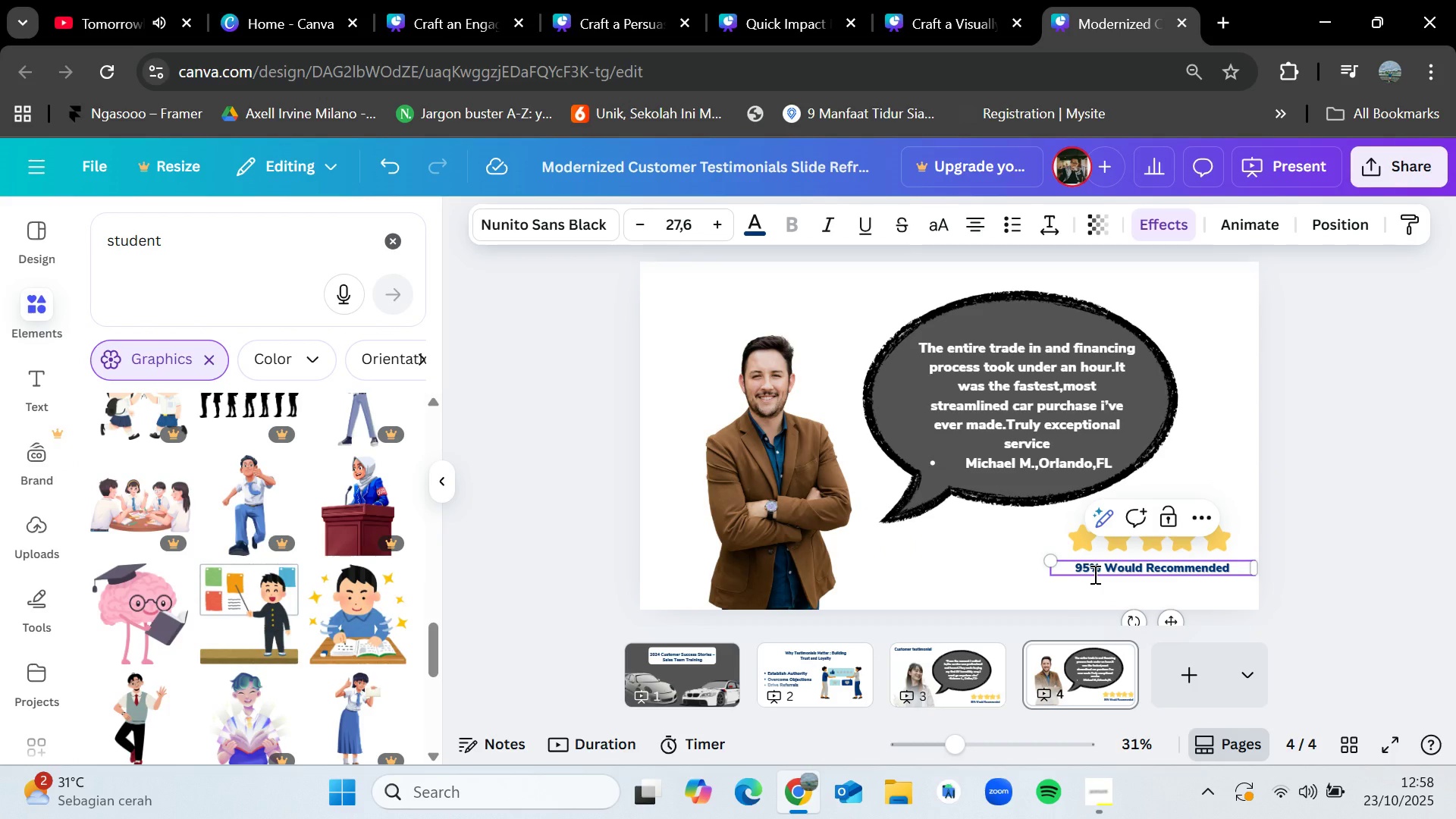 
wait(5.74)
 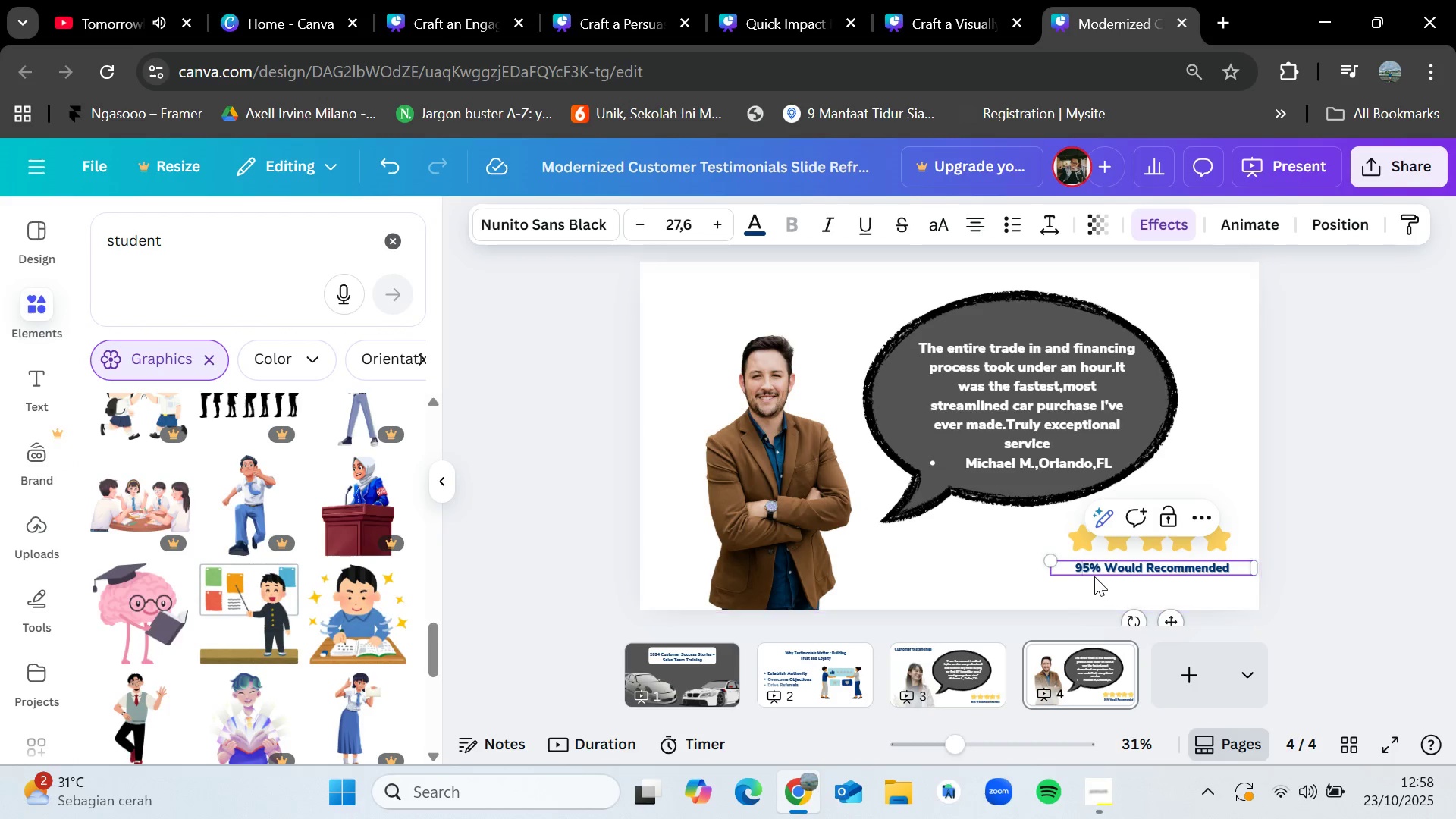 
left_click([1085, 565])
 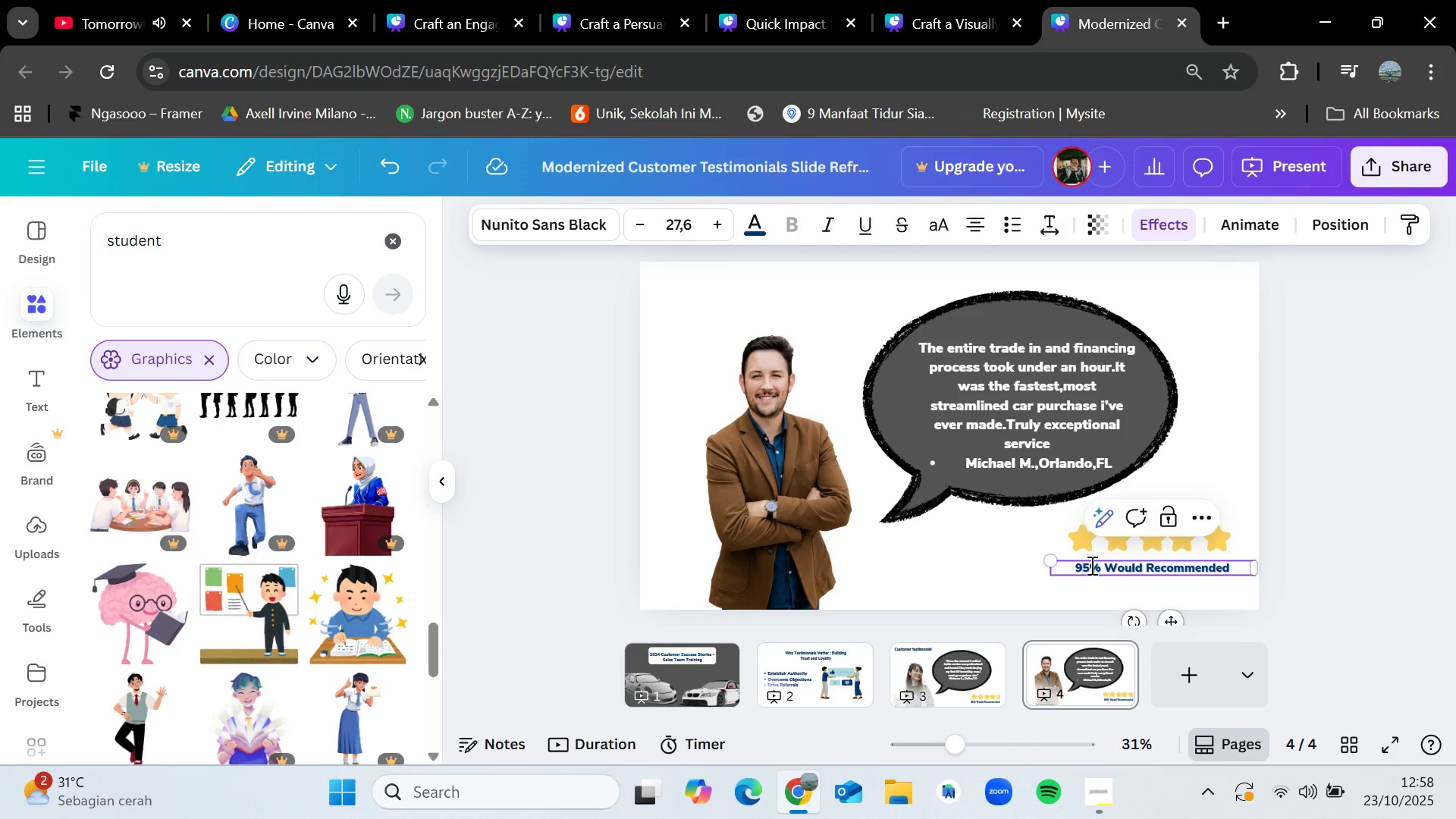 
left_click([1090, 565])
 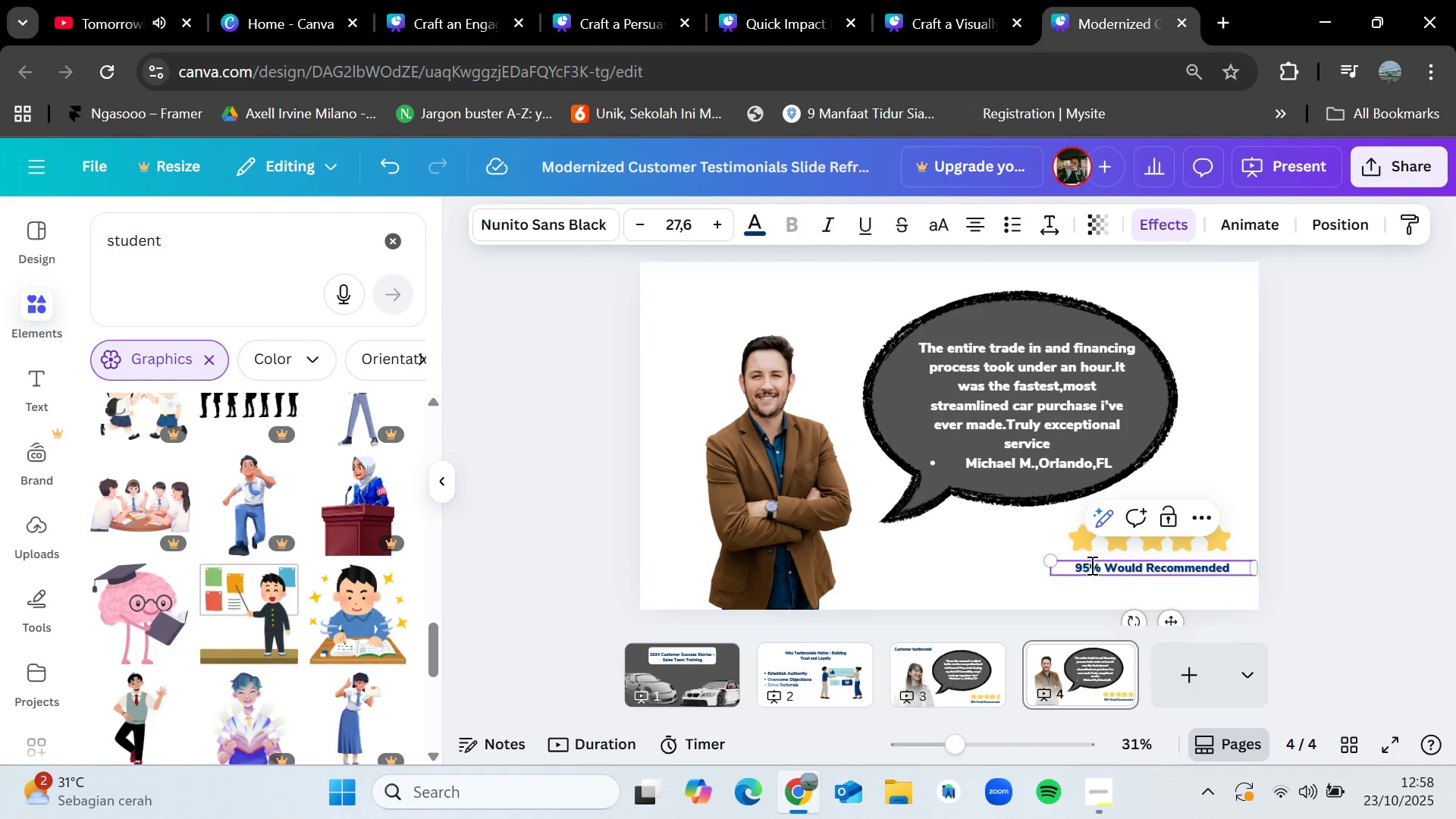 
key(Backspace)
 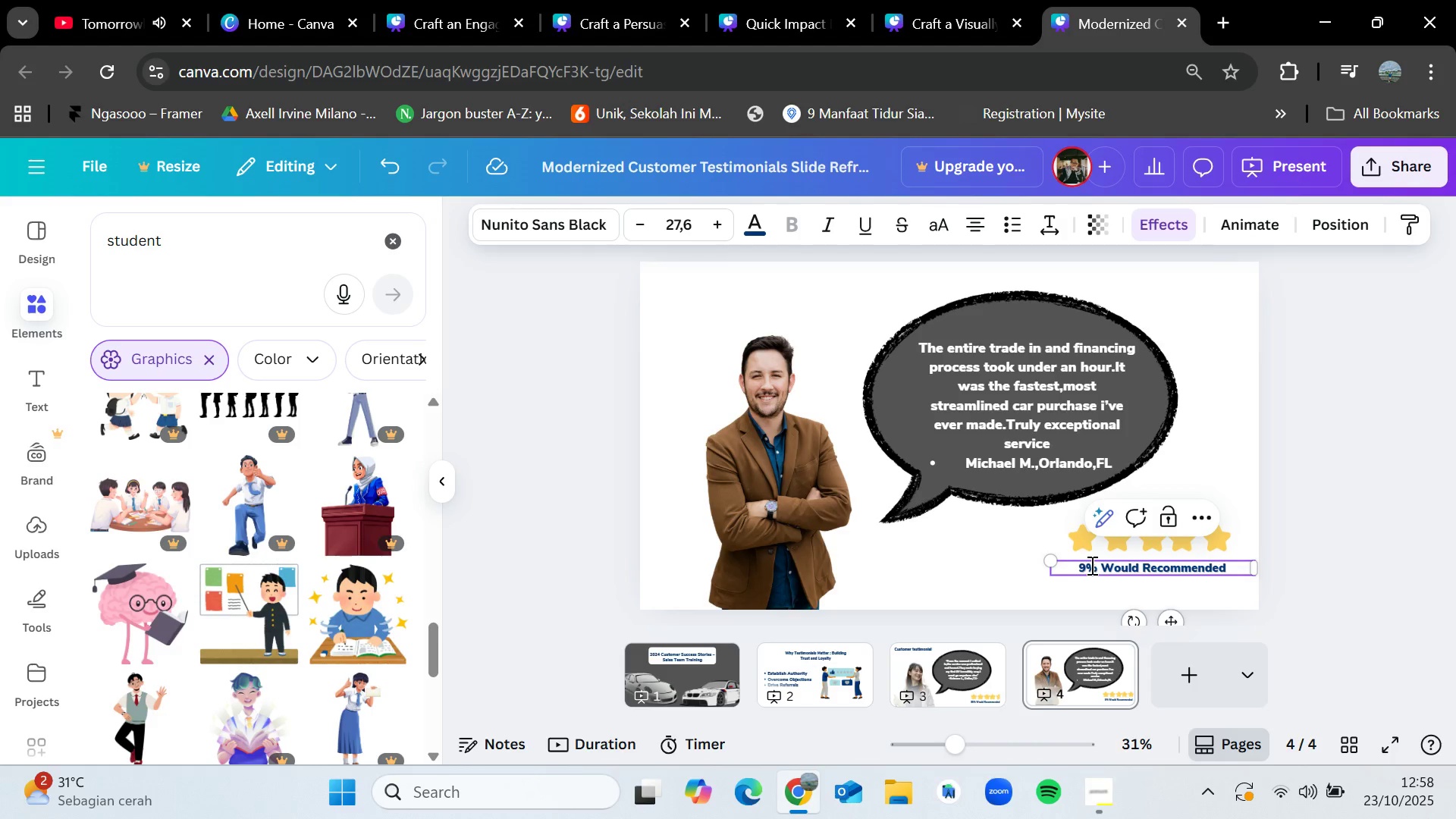 
key(8)
 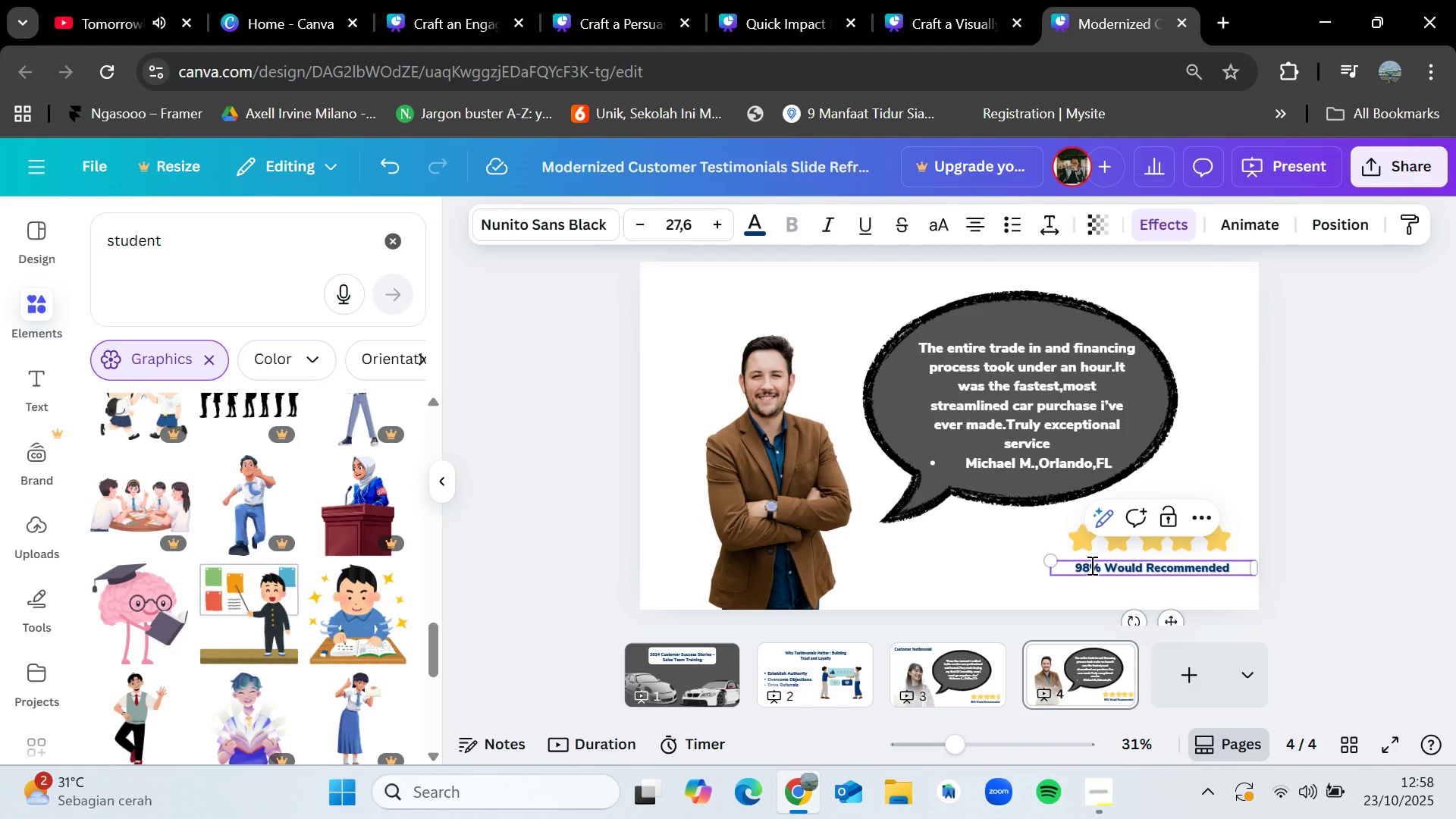 
left_click([1407, 506])
 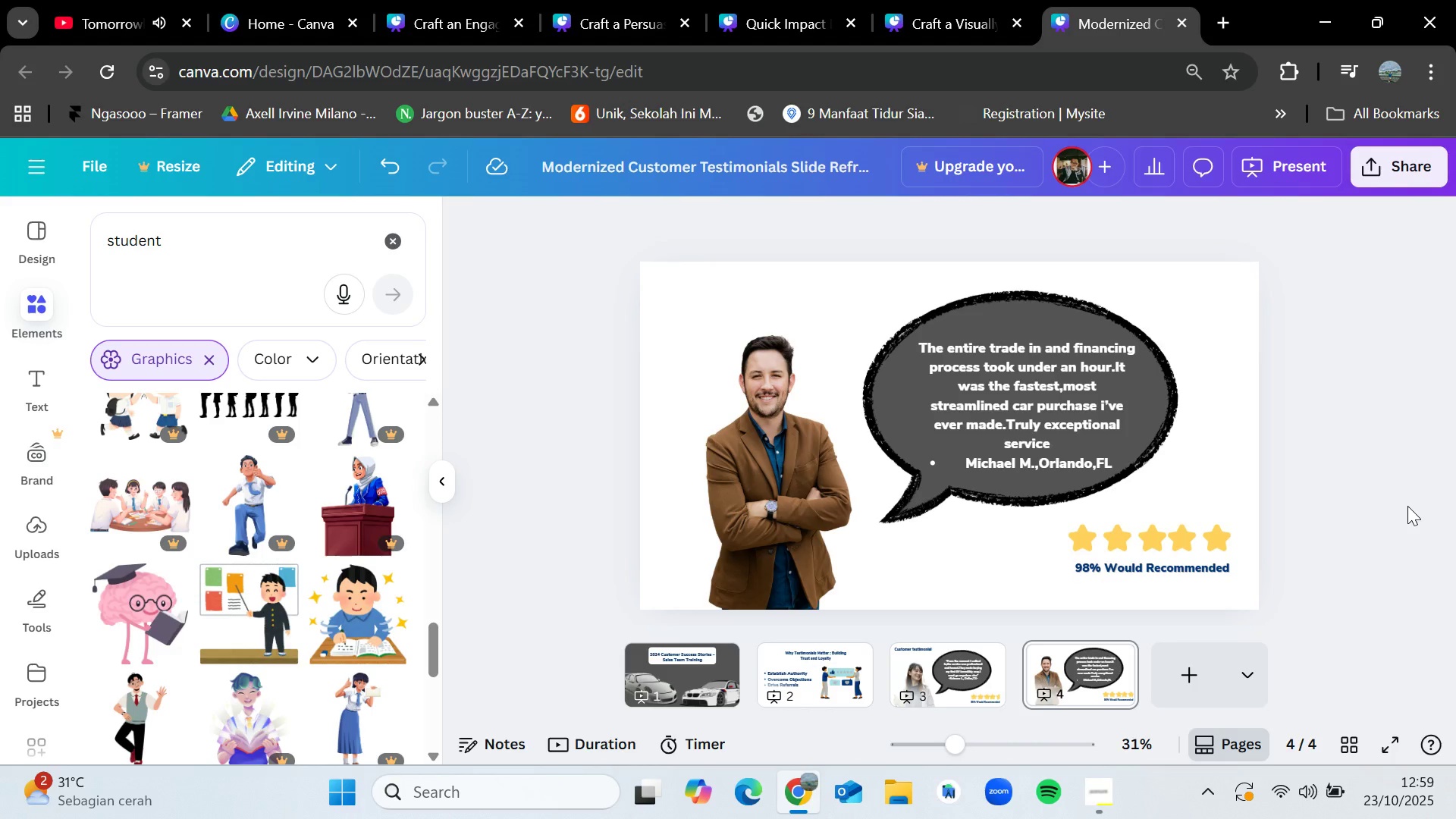 
wait(44.89)
 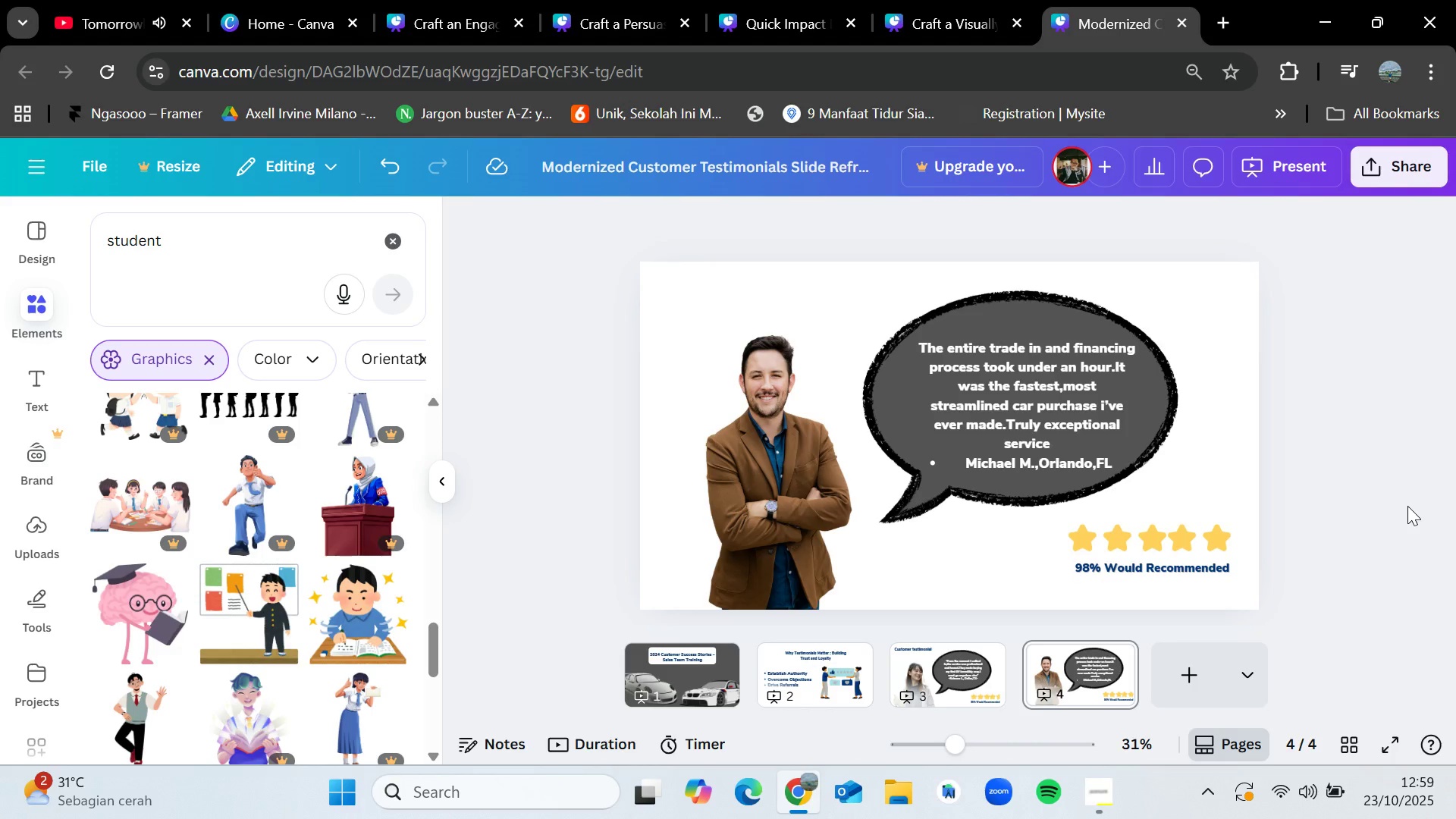 
left_click([916, 0])
 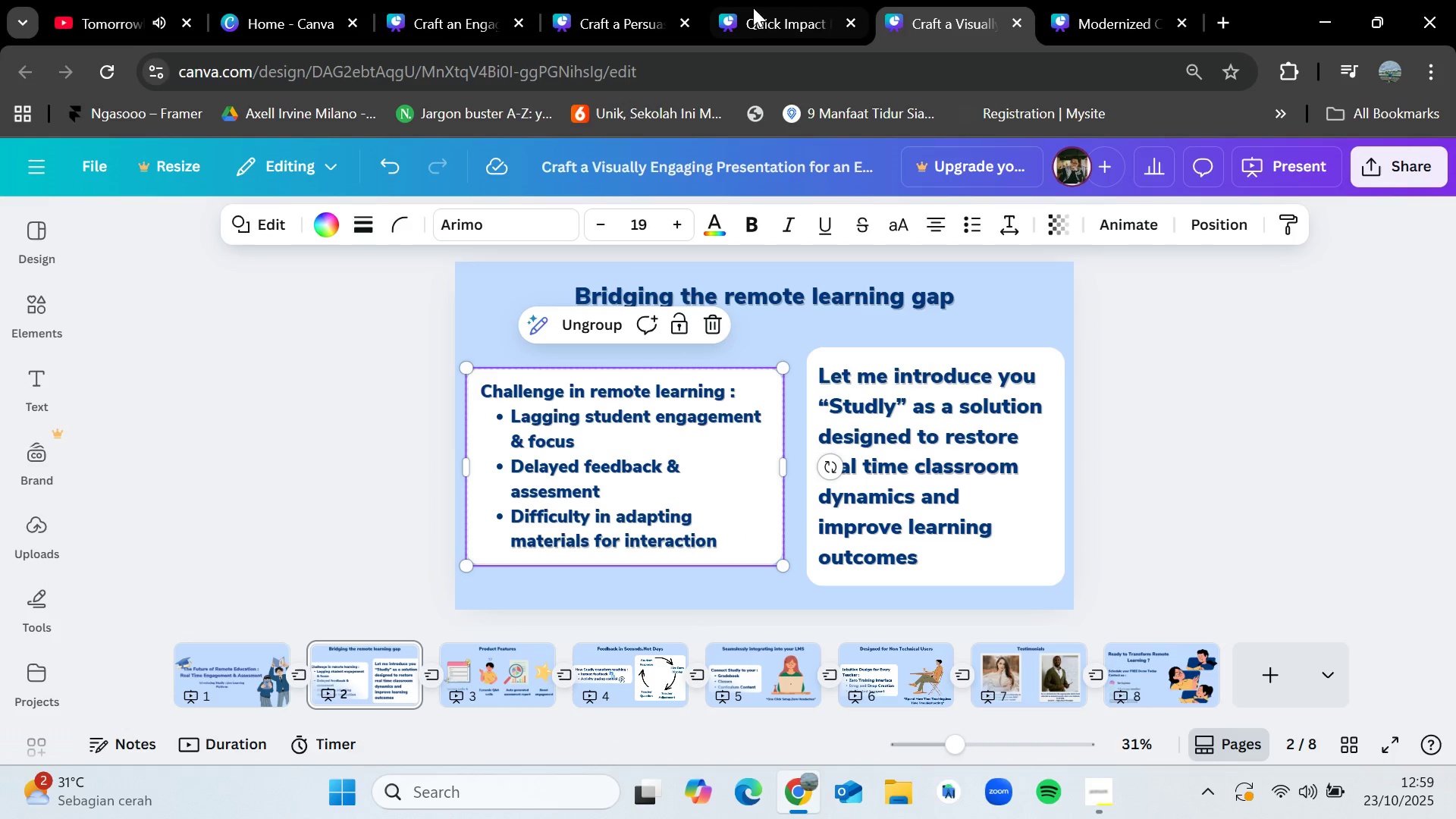 
left_click([507, 0])
 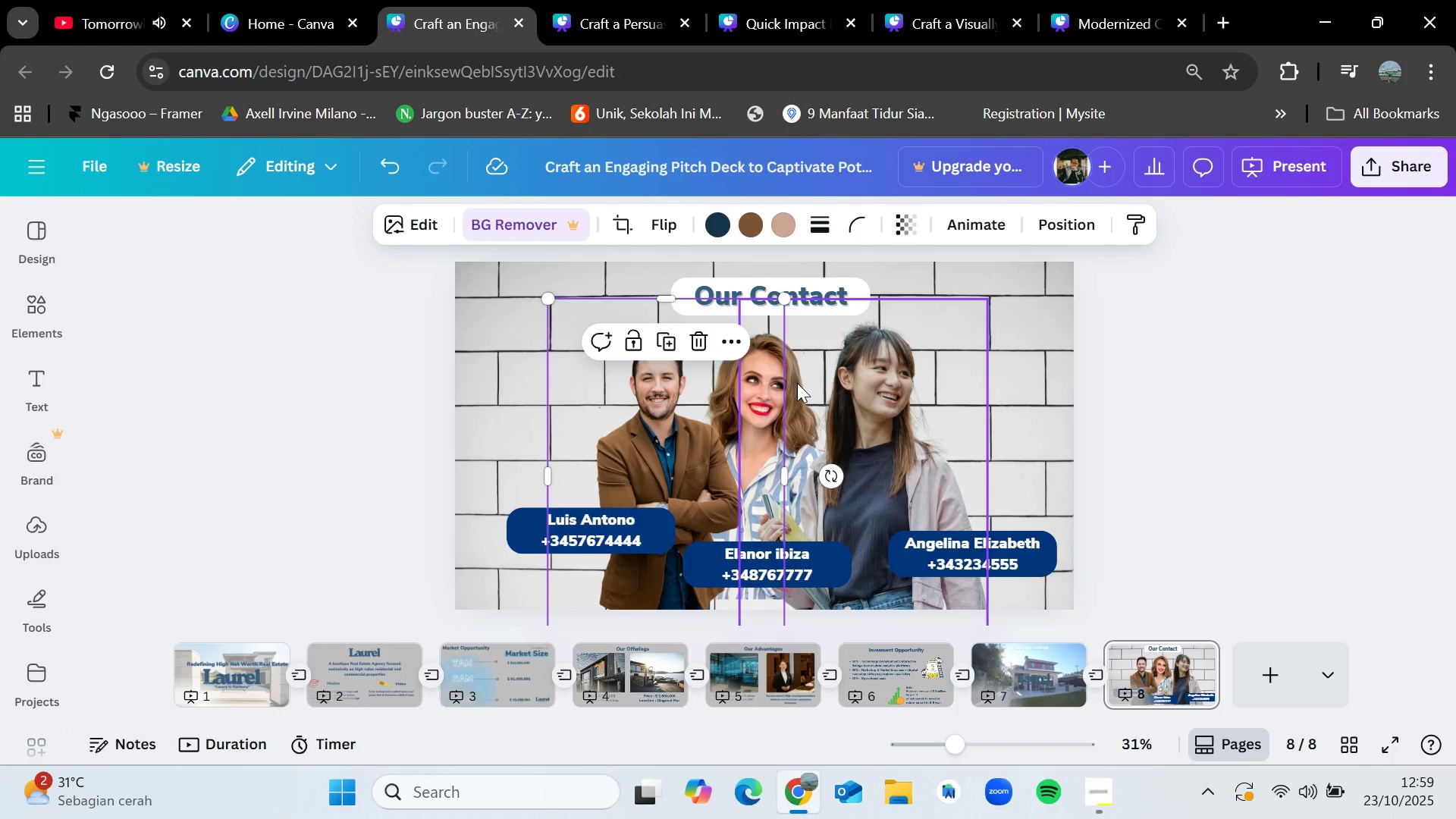 
left_click([797, 383])
 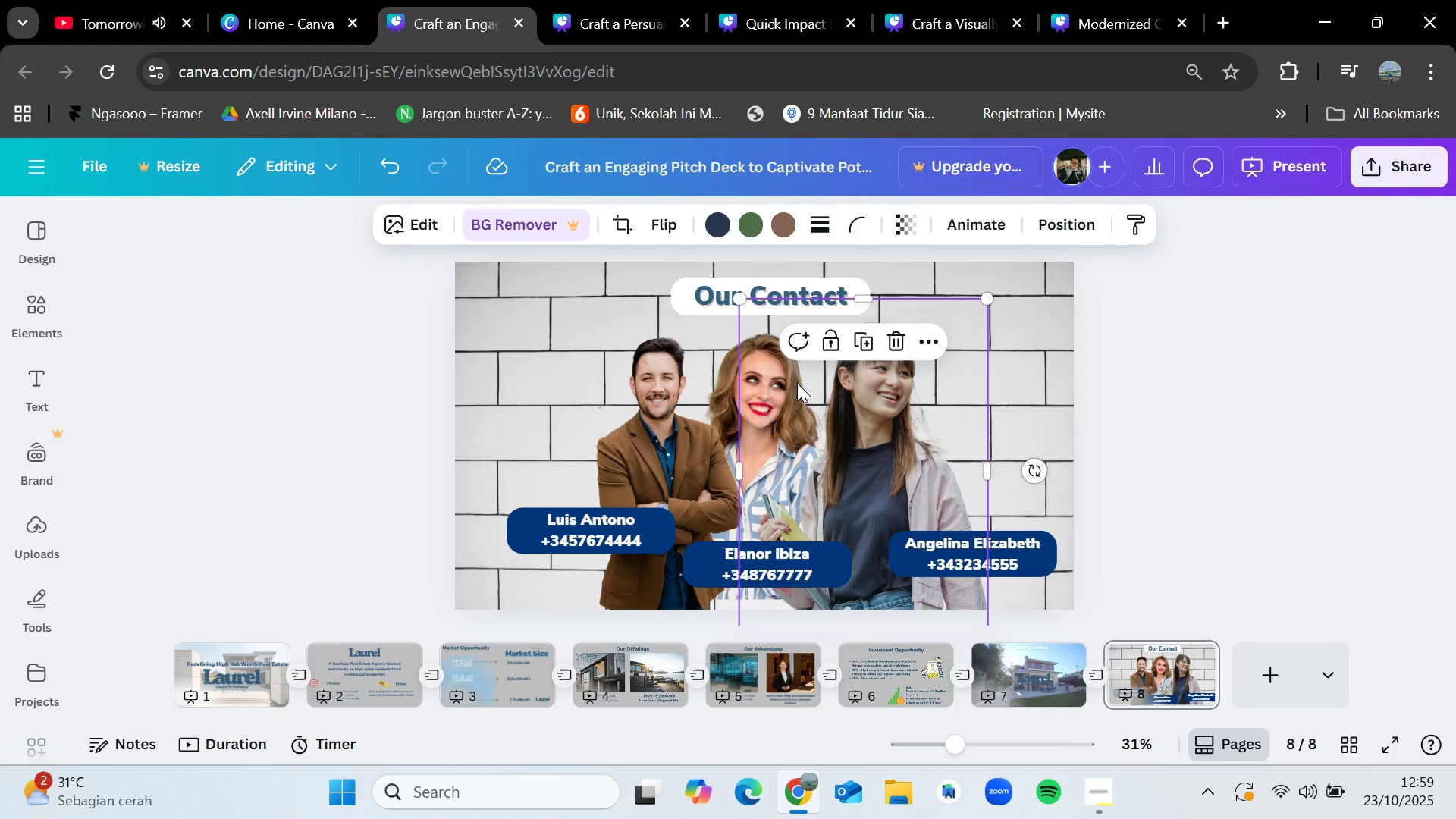 
key(Control+C)
 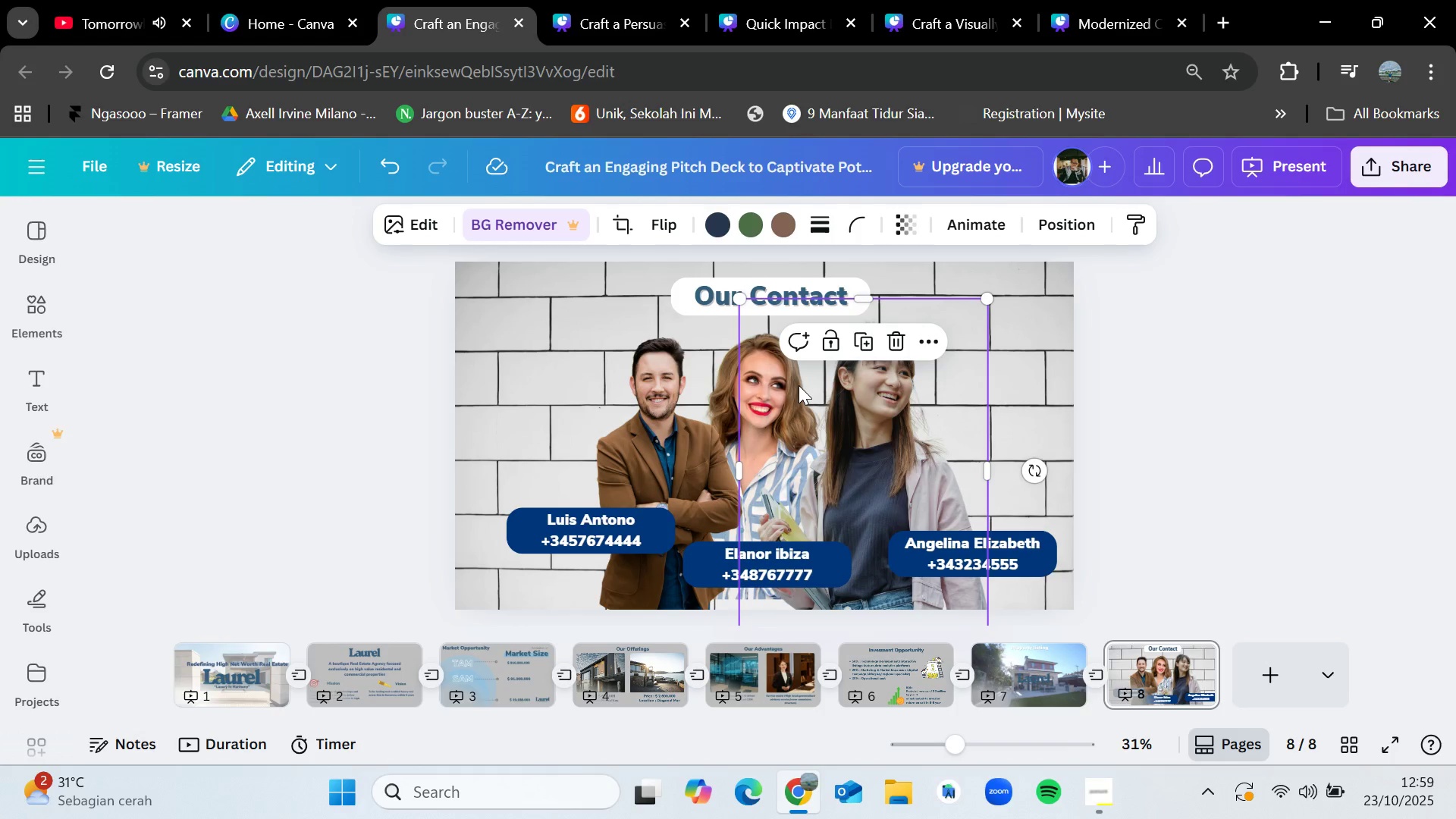 
left_click([1138, 0])
 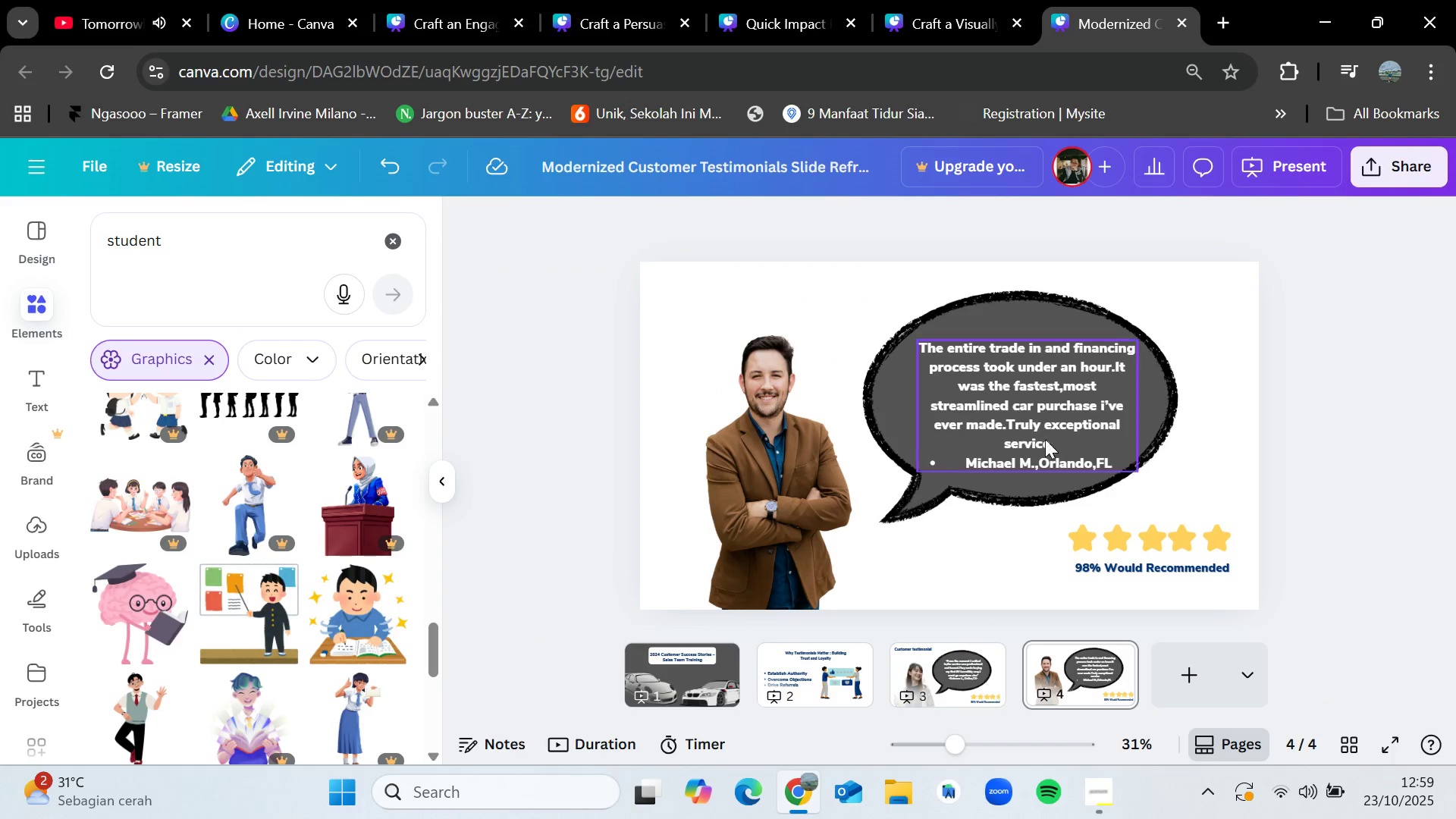 
left_click([1193, 691])
 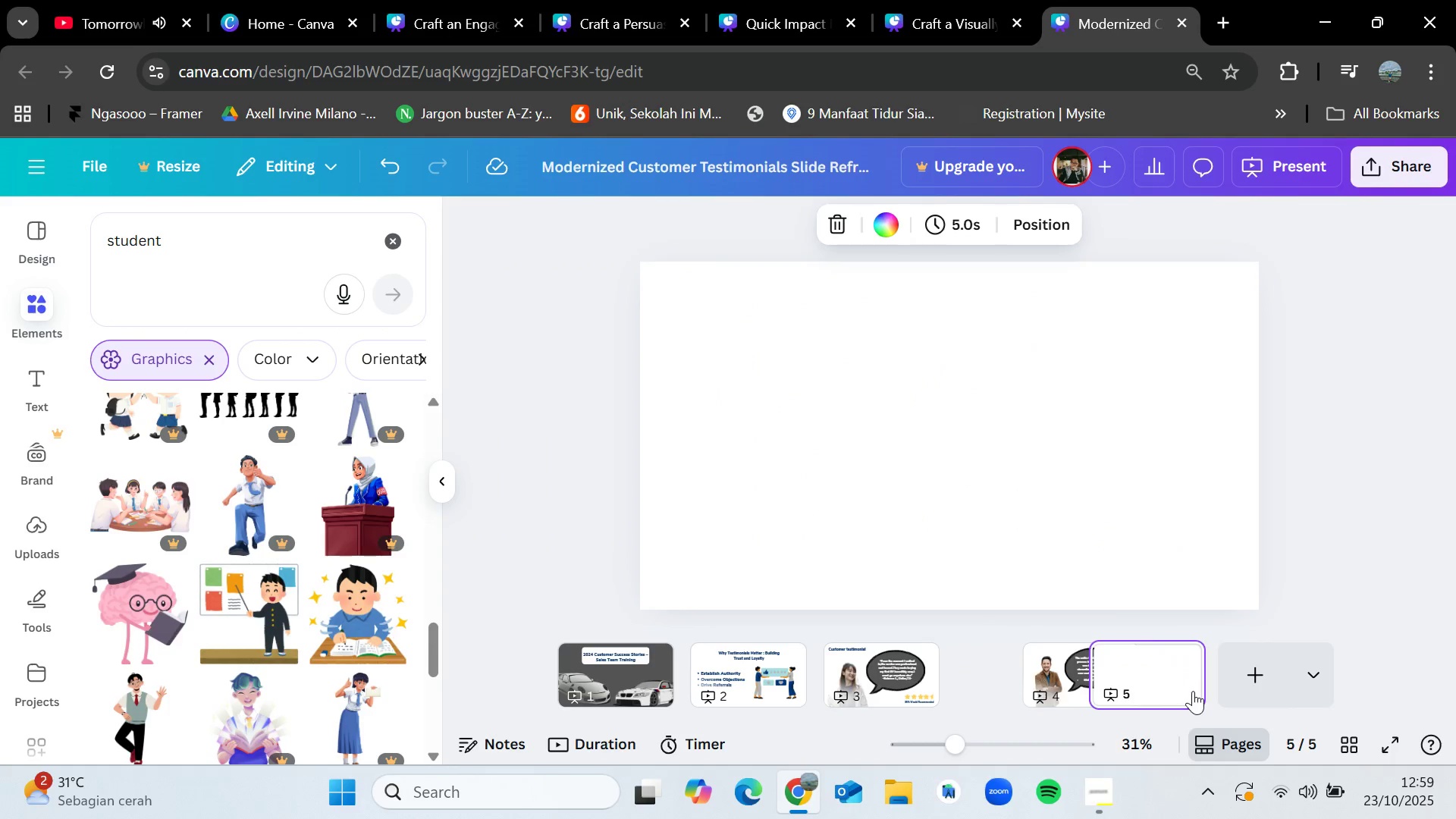 
key(Control+V)
 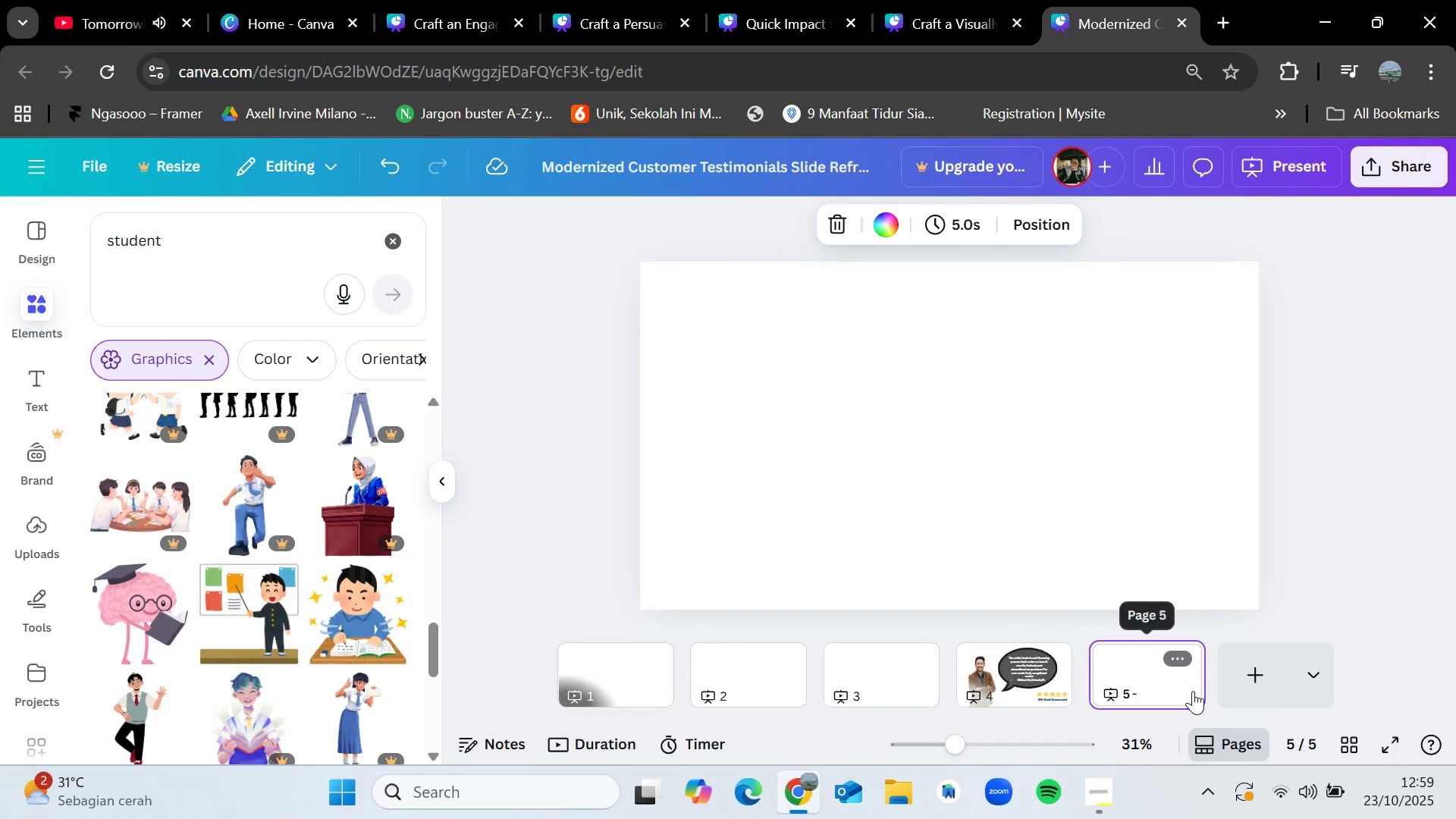 
key(Control+Z)
 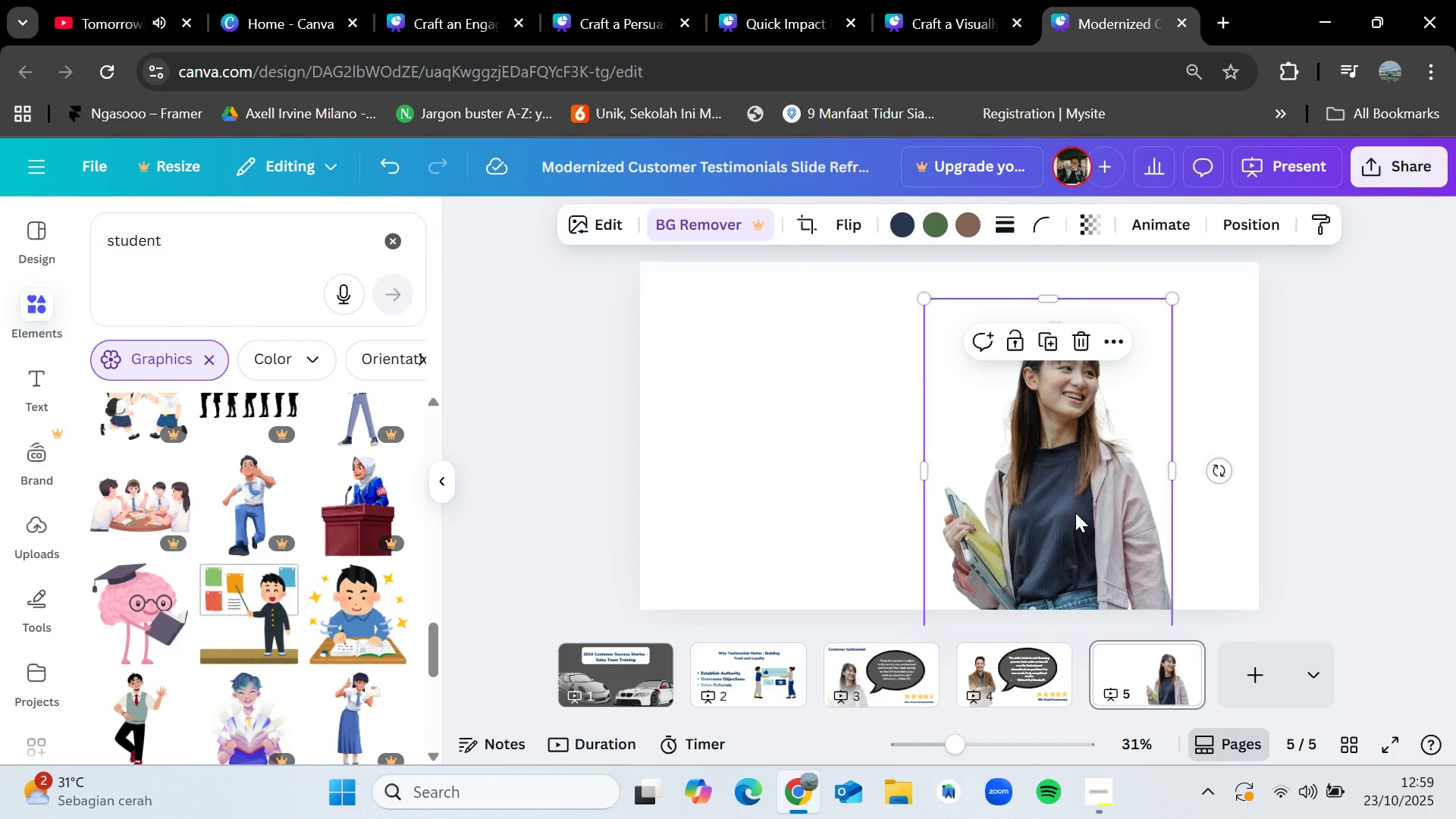 
left_click([427, 0])
 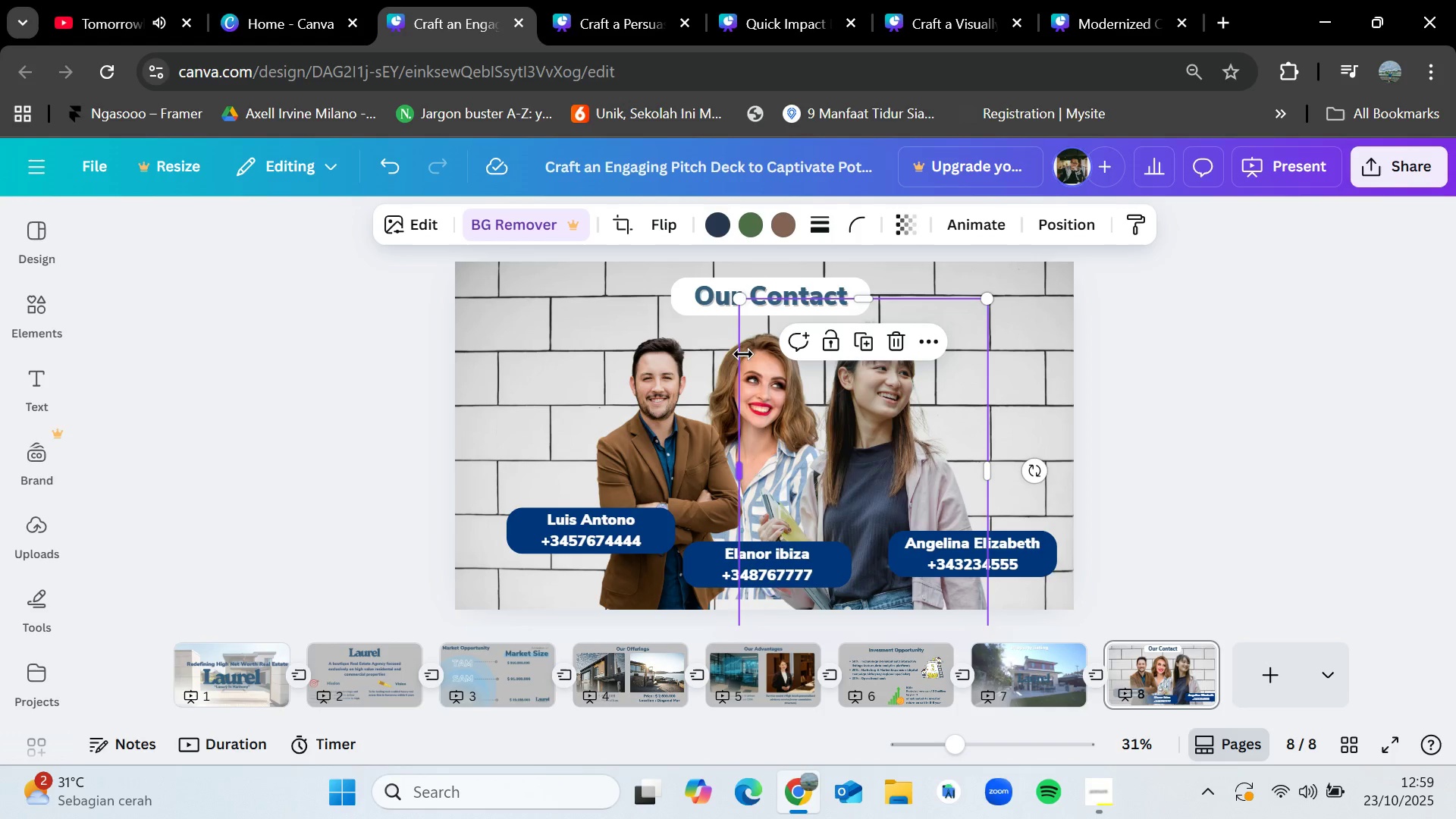 
double_click([767, 354])
 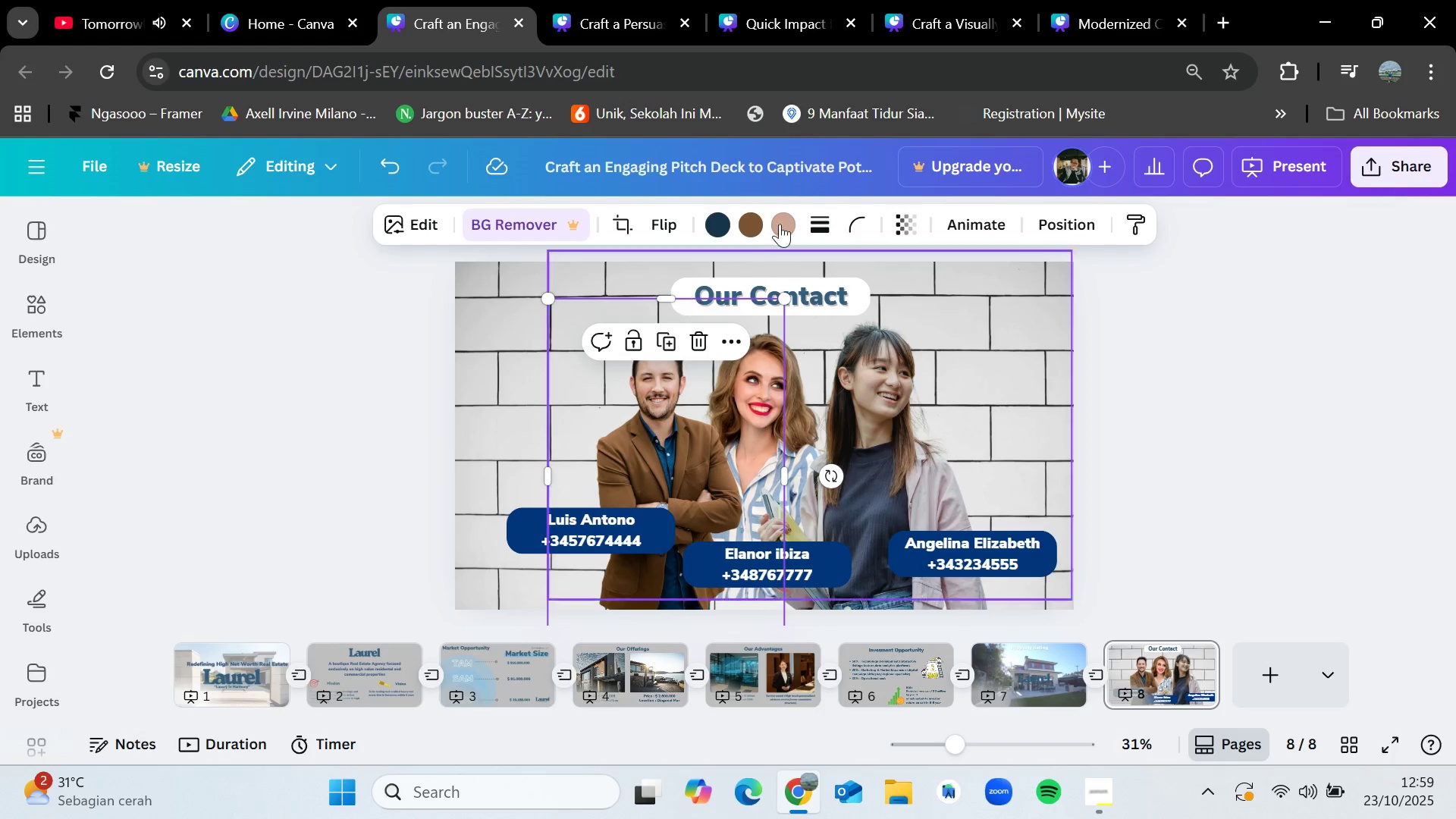 
left_click([1076, 217])
 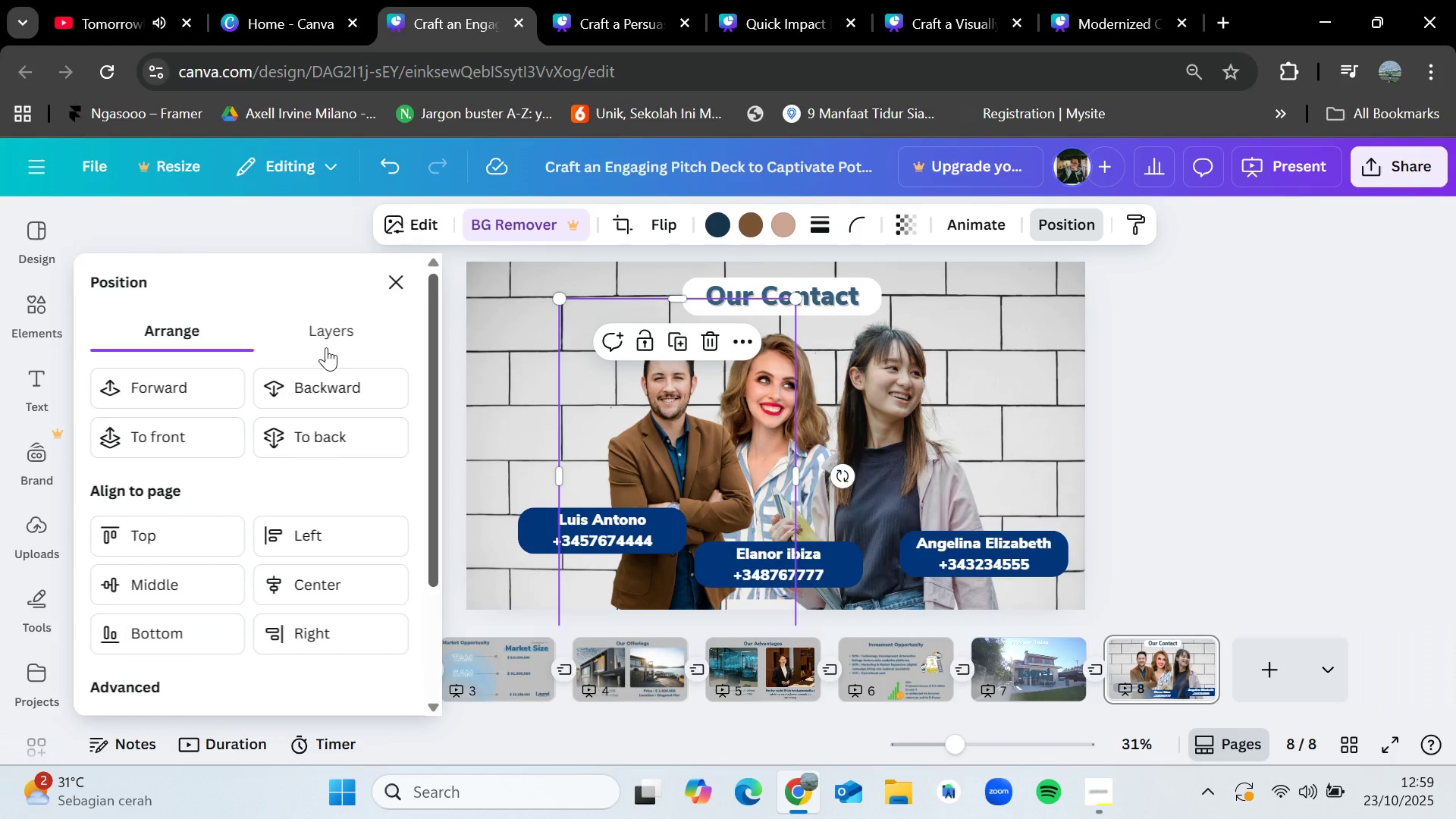 
left_click([351, 440])
 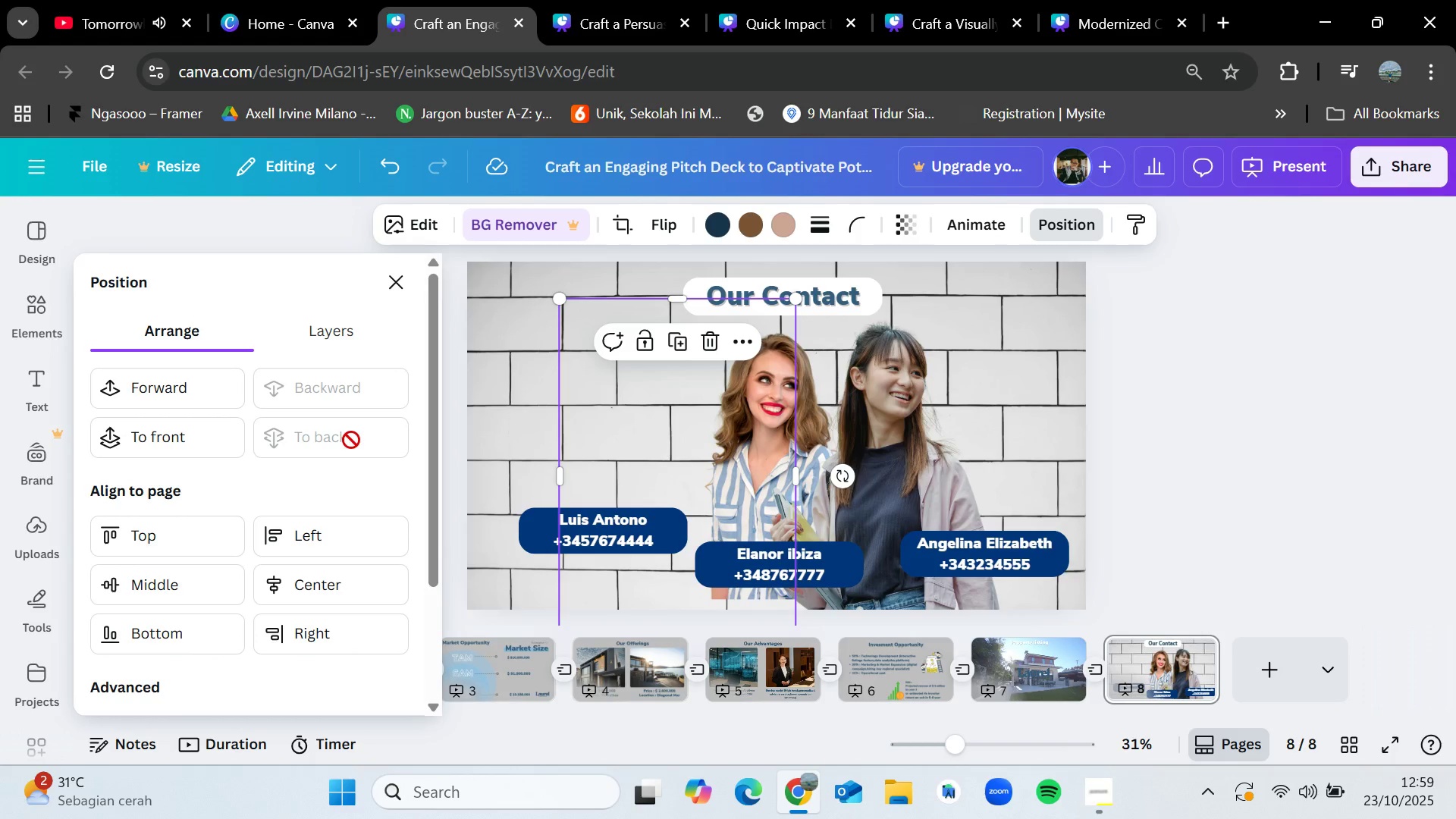 
left_click([768, 402])
 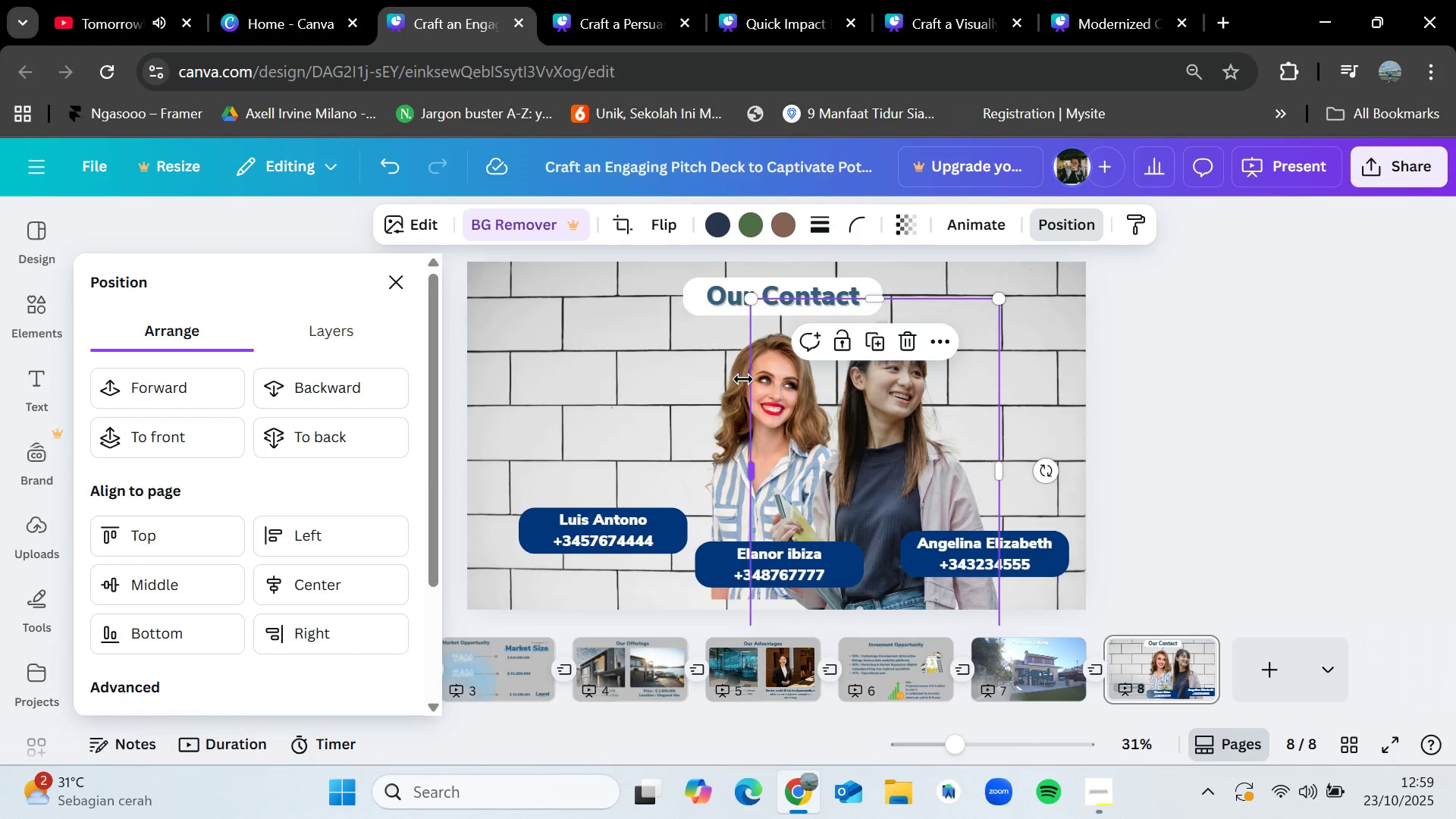 
left_click([736, 379])
 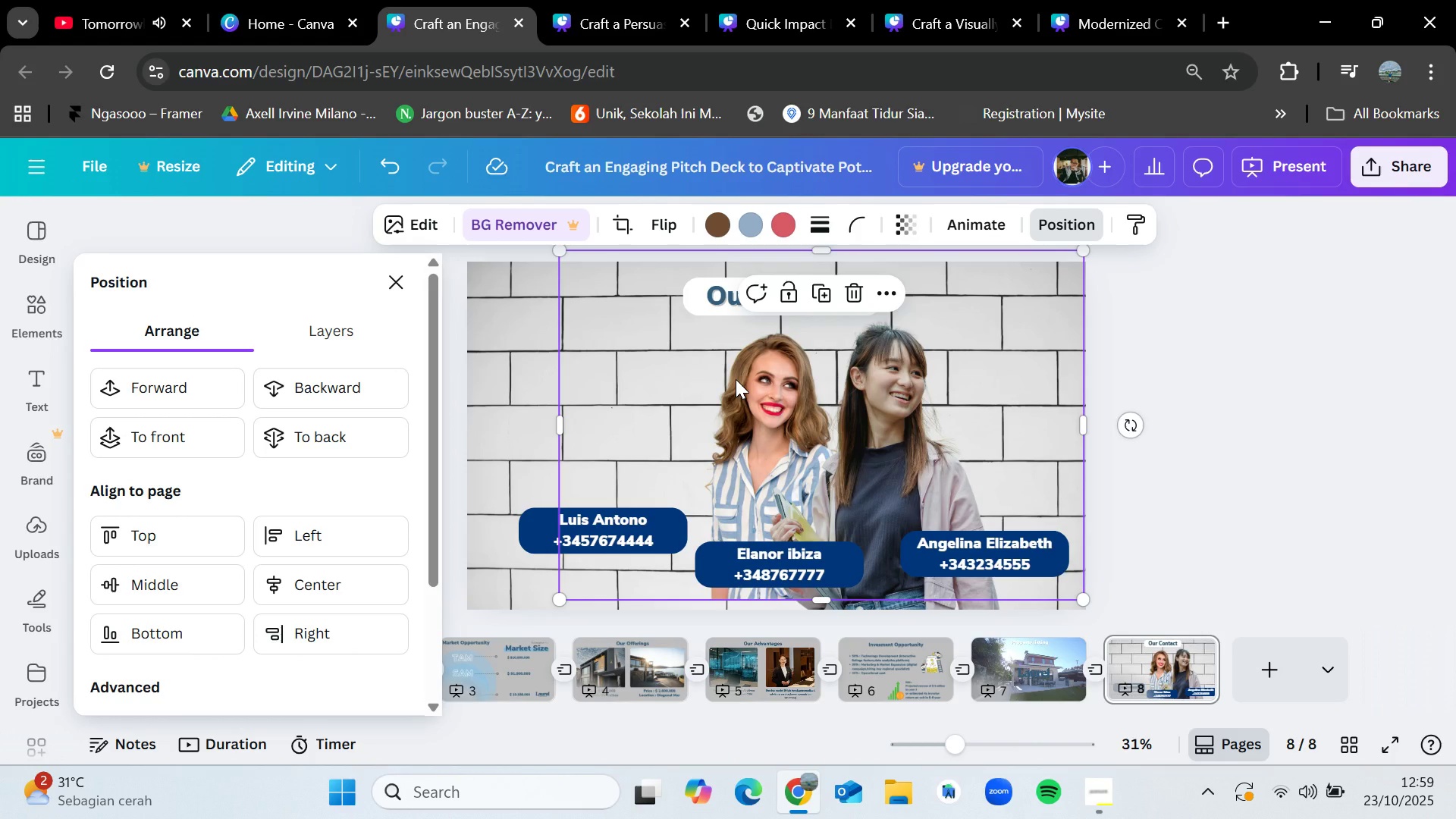 
key(Control+C)
 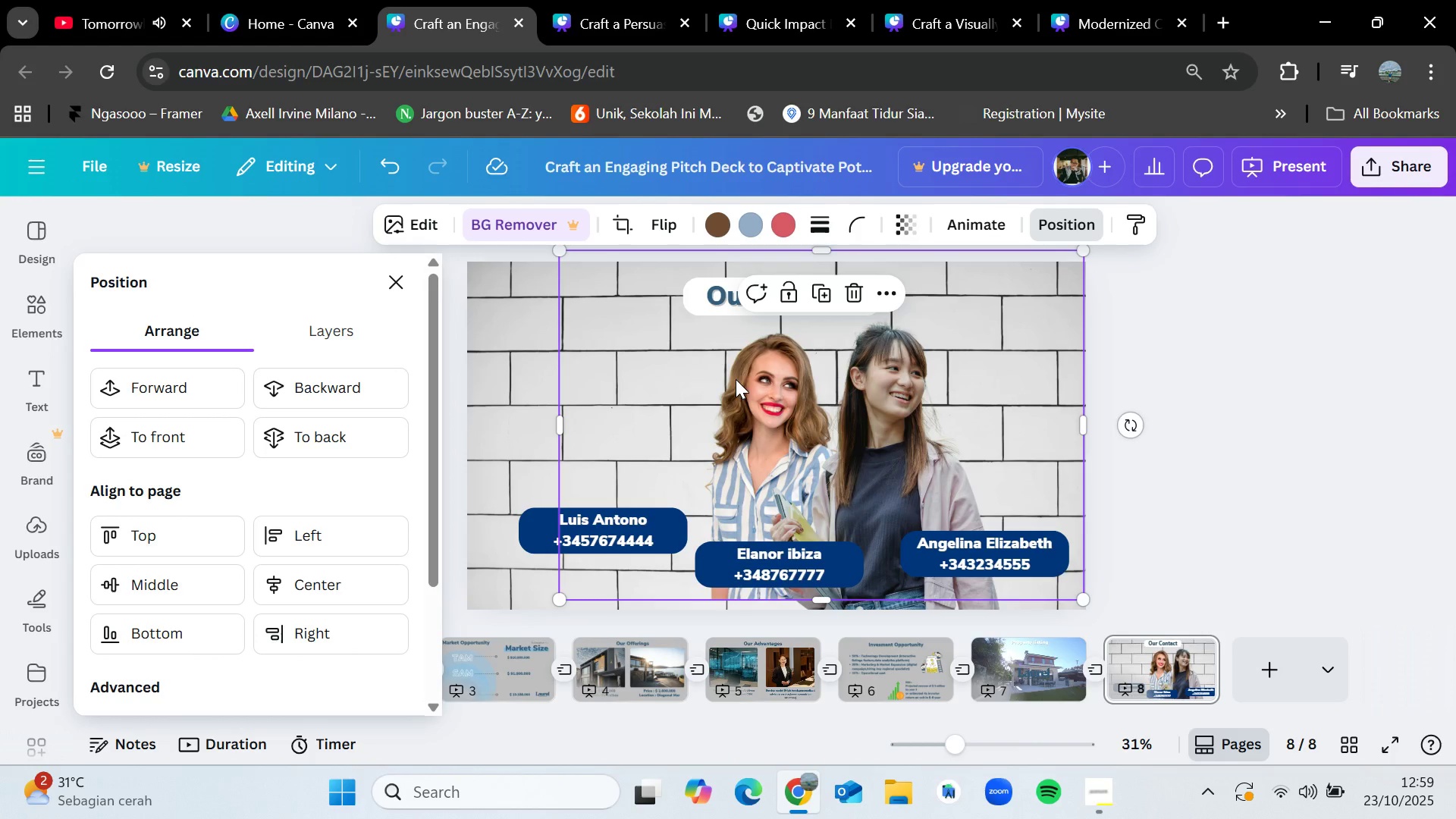 
left_click([1094, 0])
 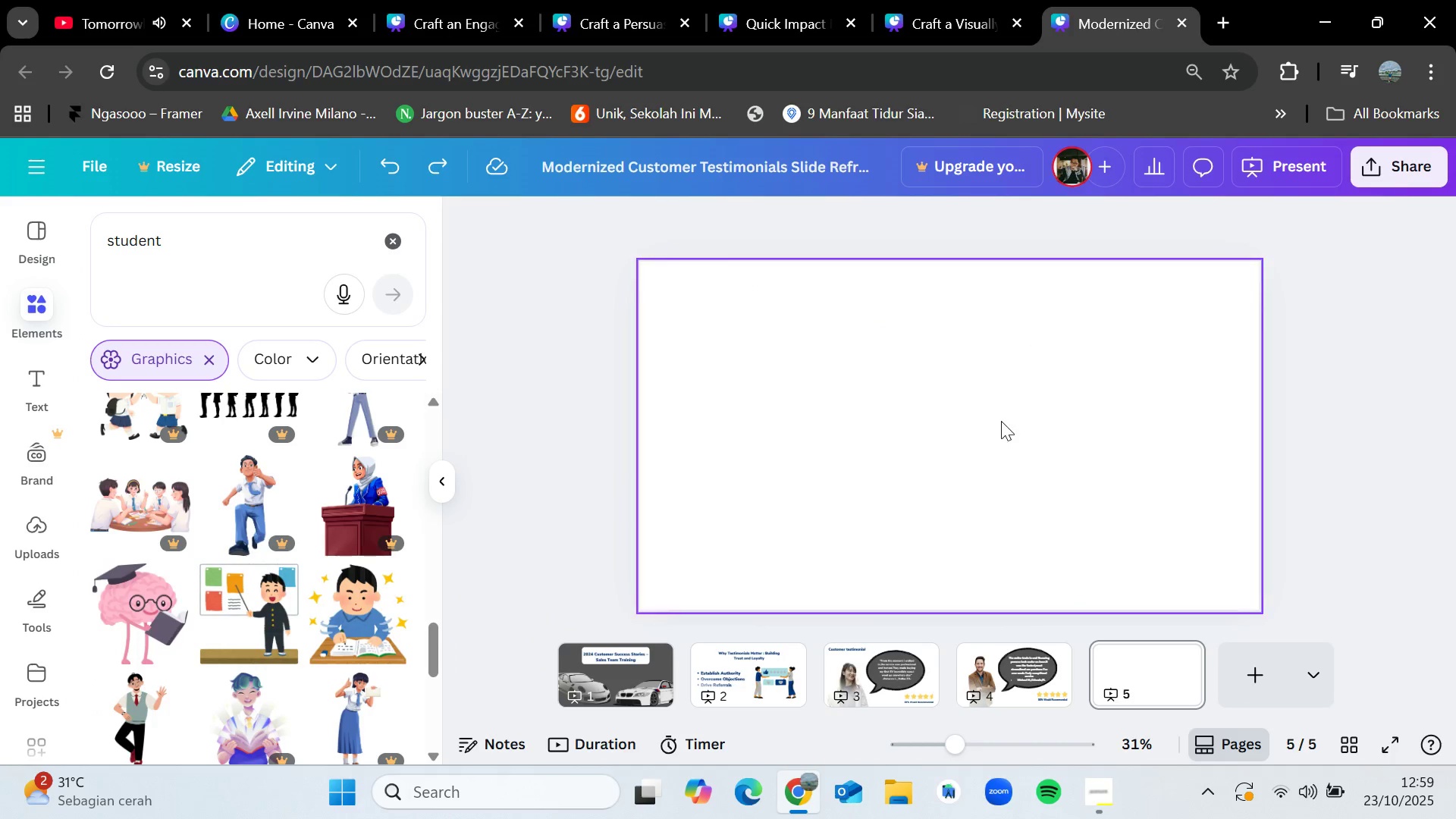 
key(Control+V)
 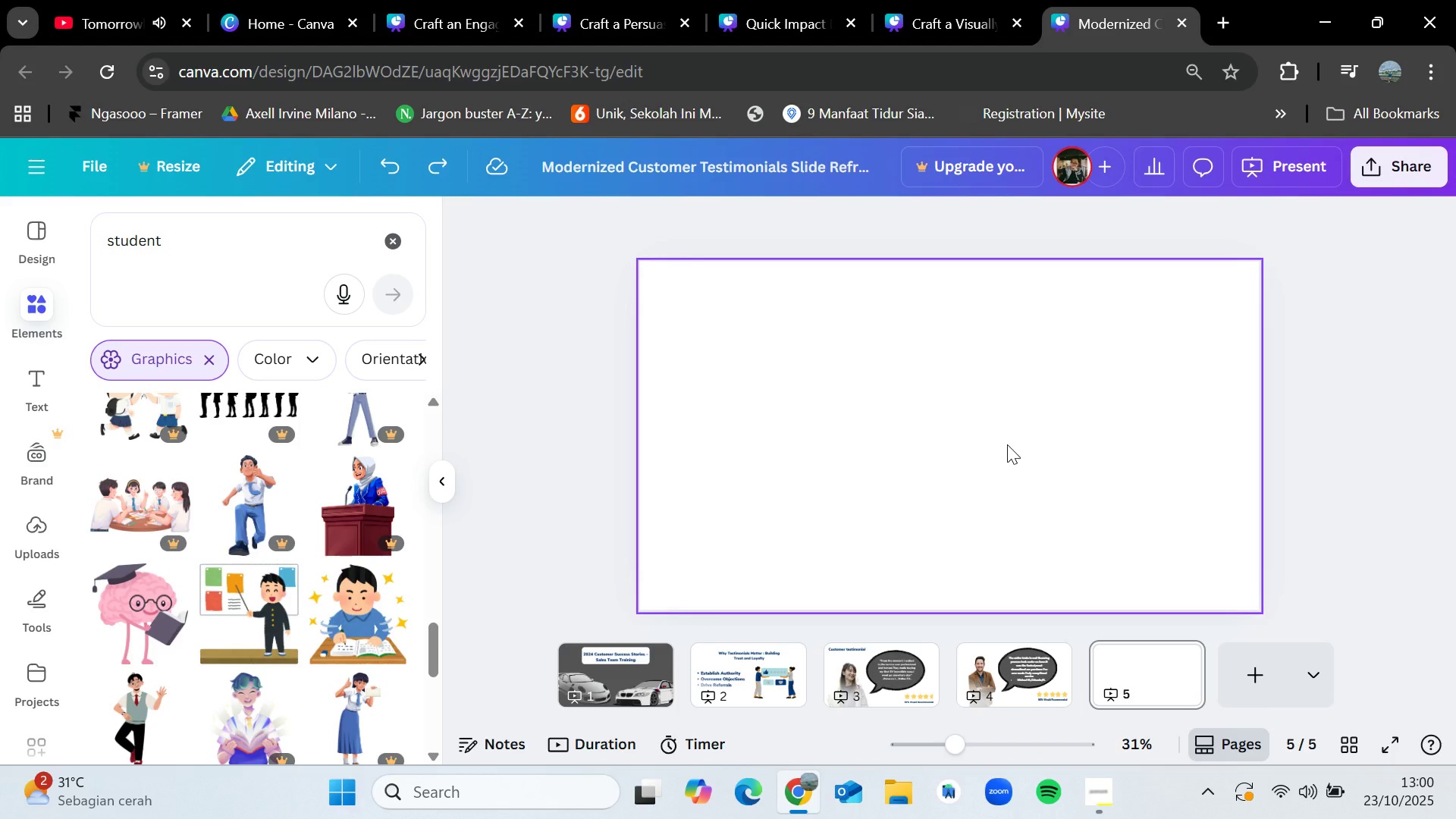 
left_click([525, 0])
 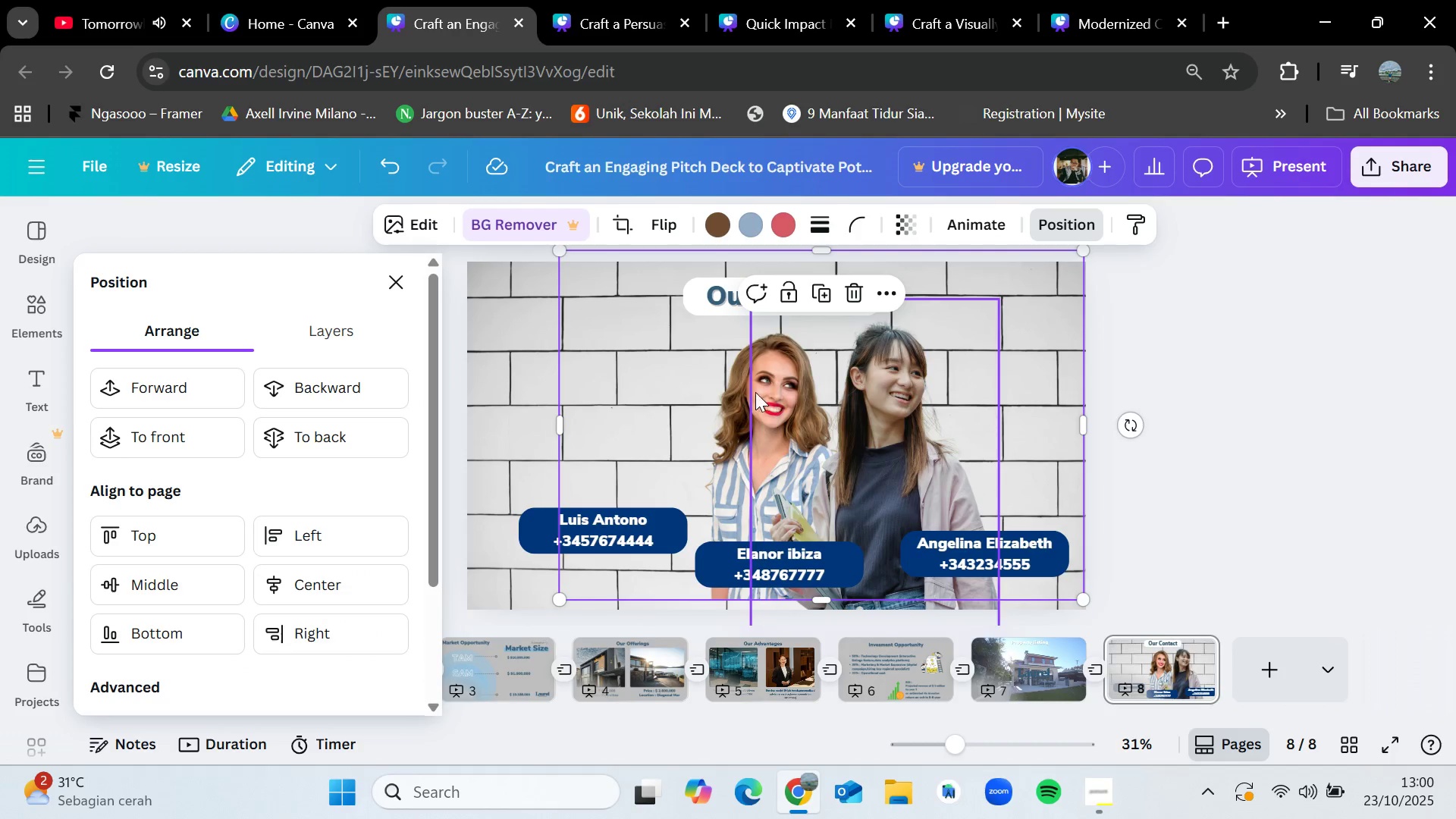 
left_click([702, 394])
 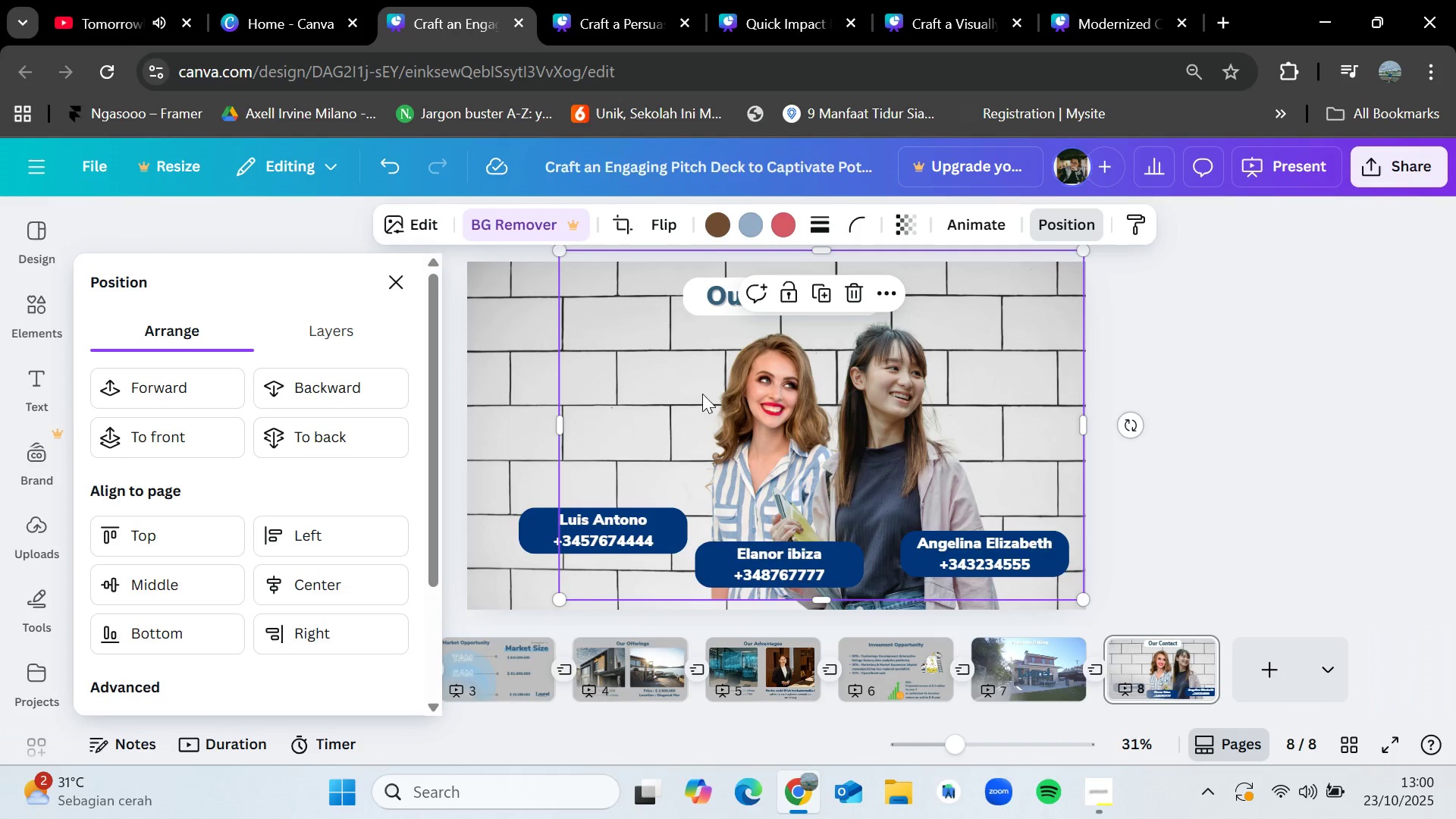 
mouse_move([753, 370])
 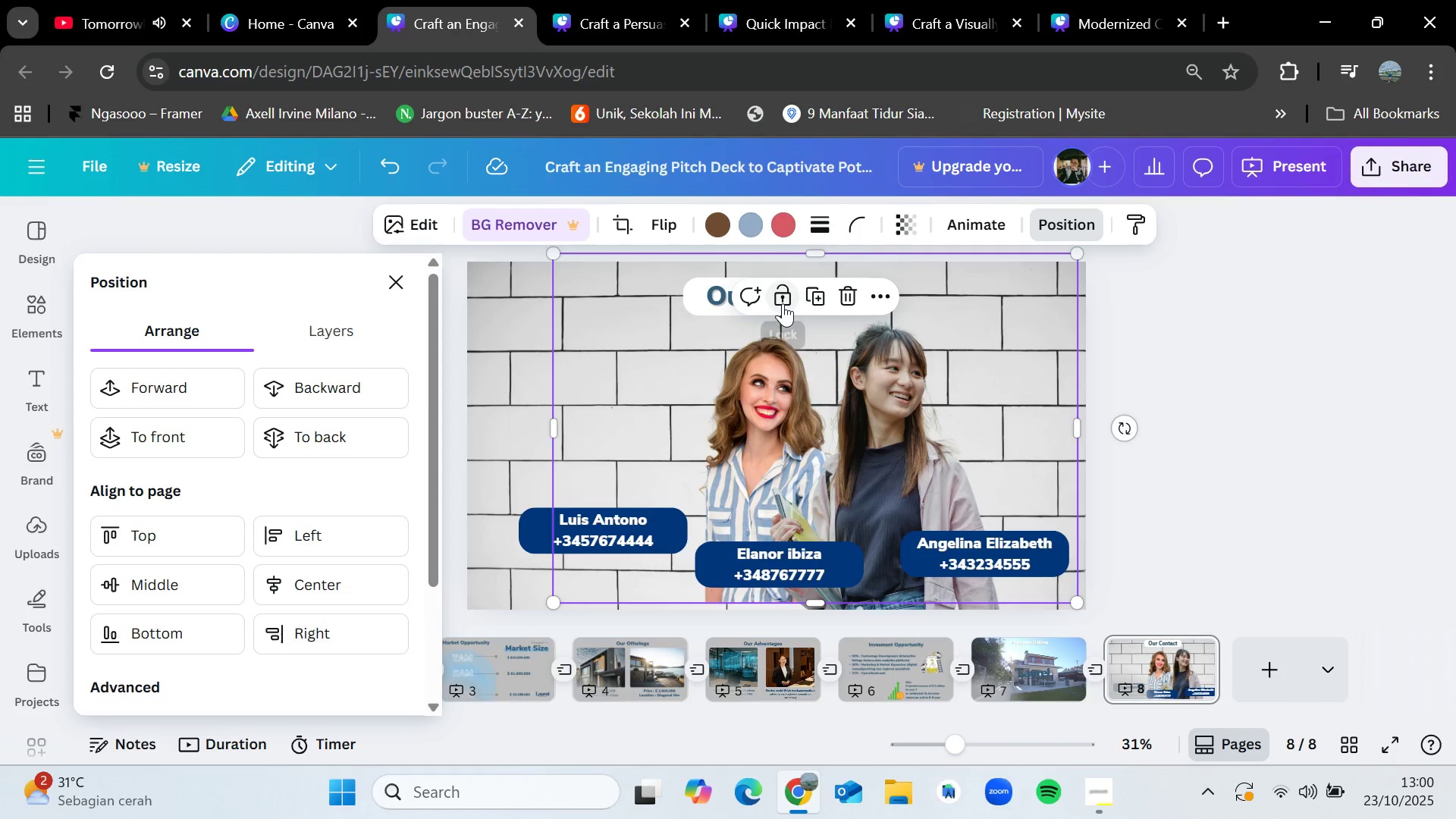 
key(Control+C)
 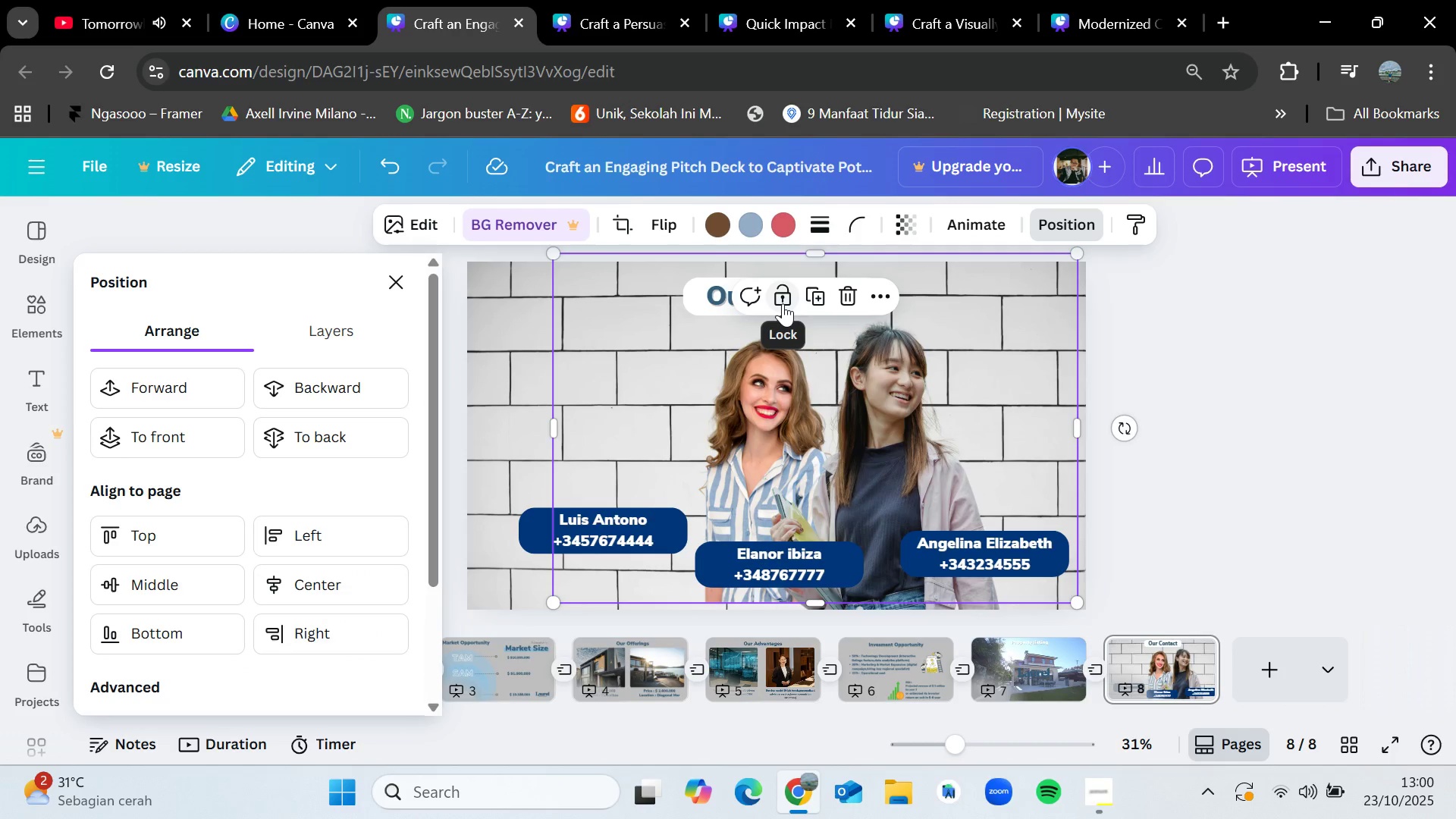 
left_click([1117, 0])
 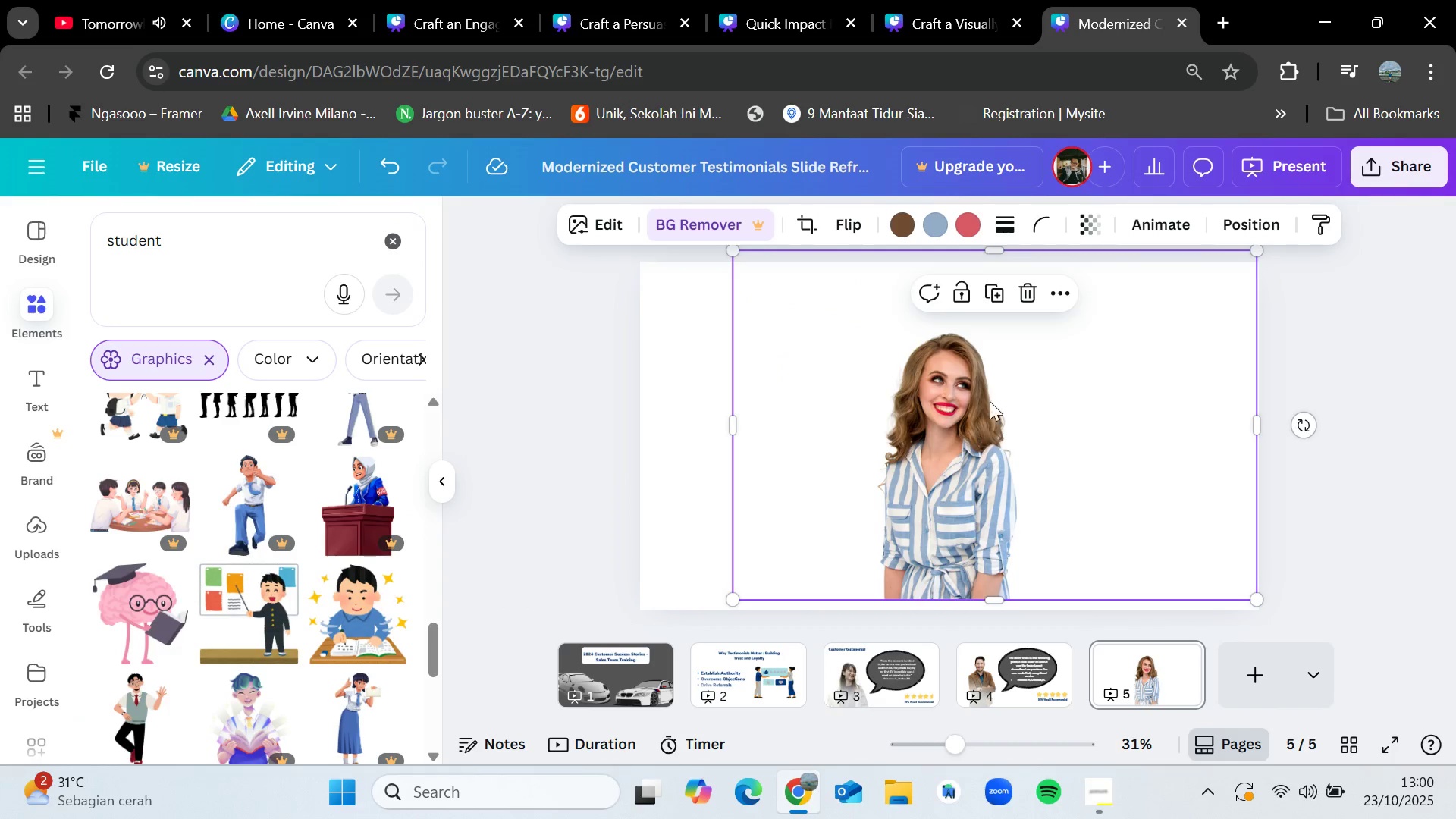 
left_click([633, 28])
 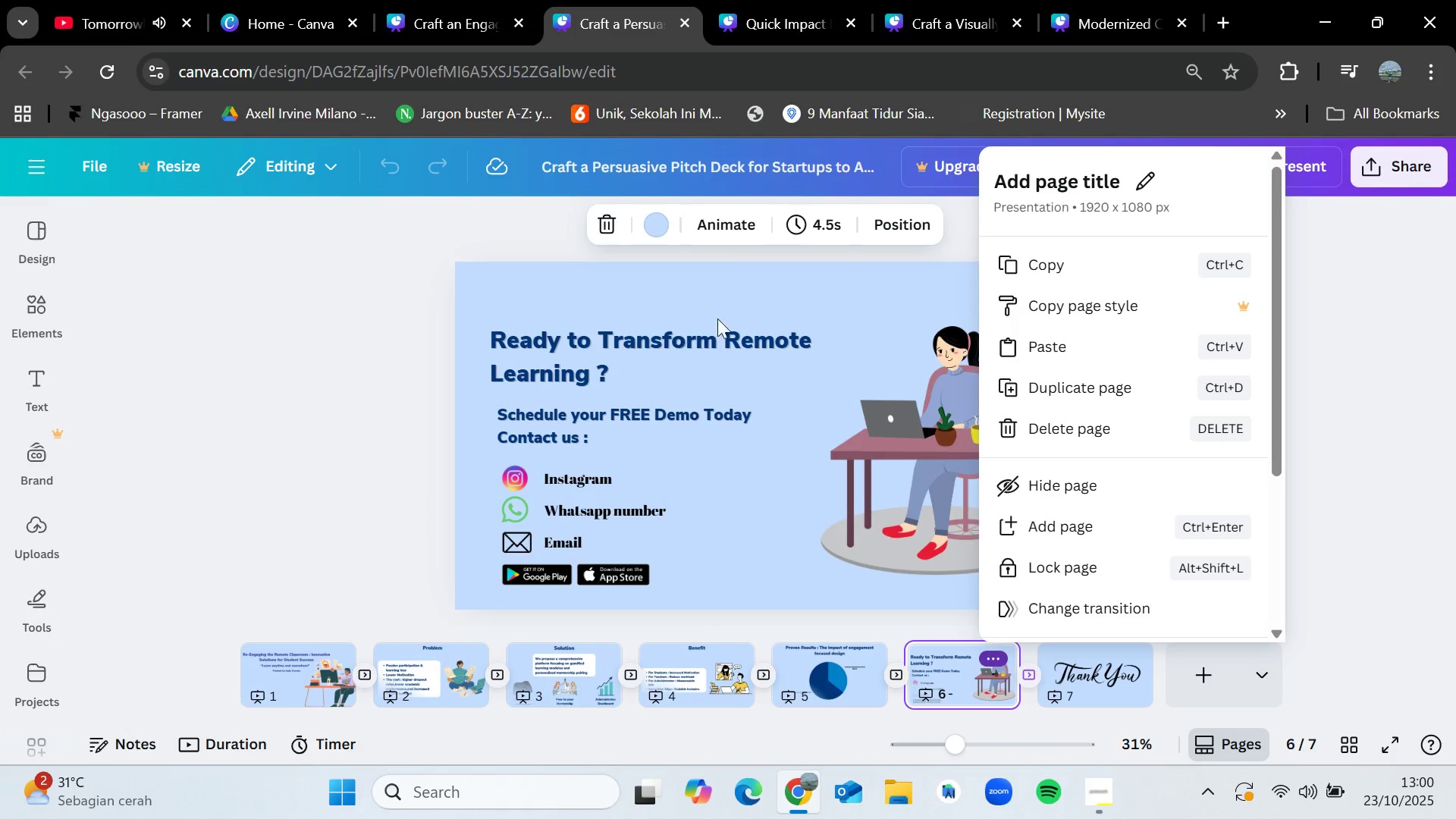 
left_click([458, 0])
 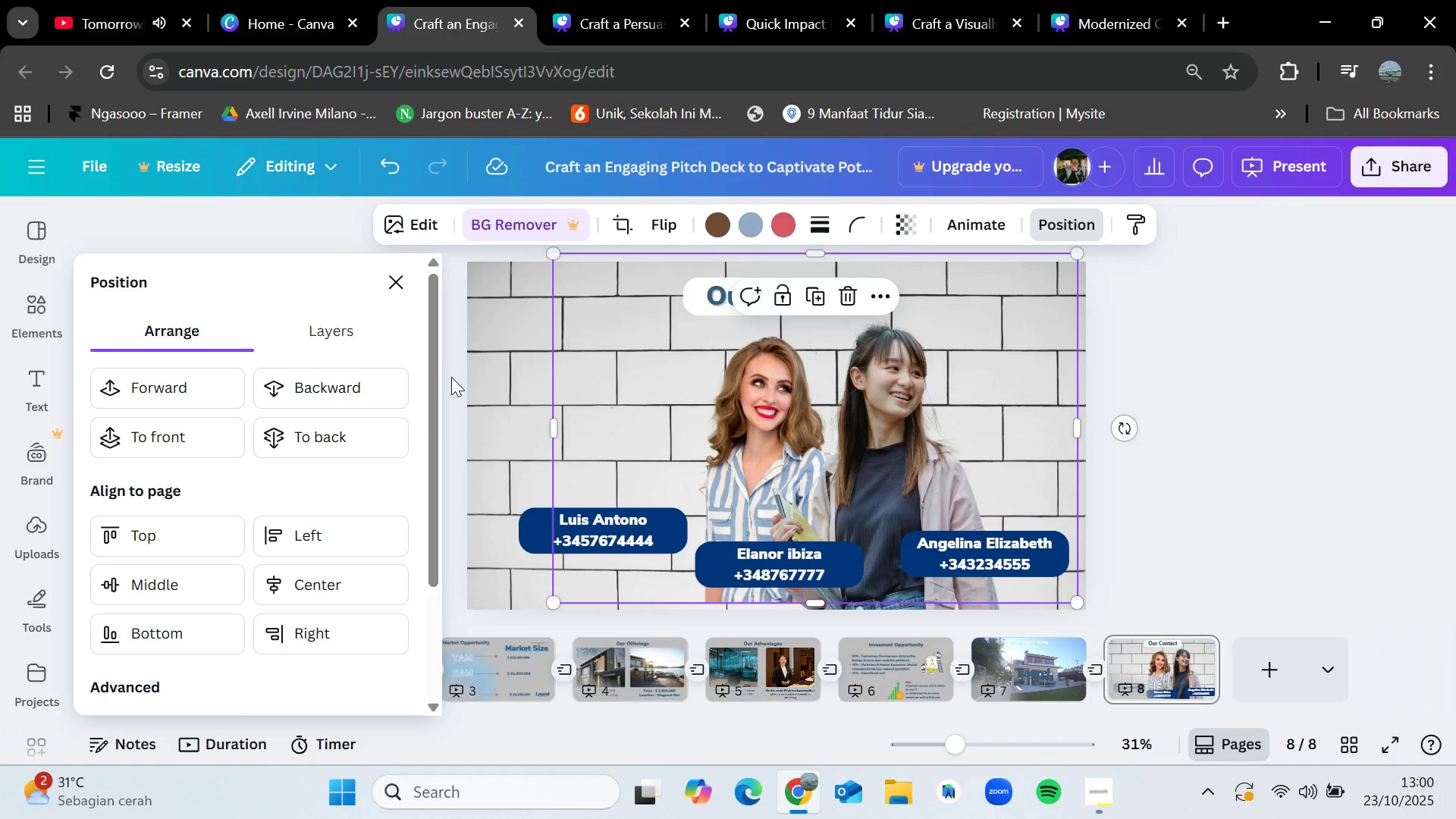 
key(Control+Z)
 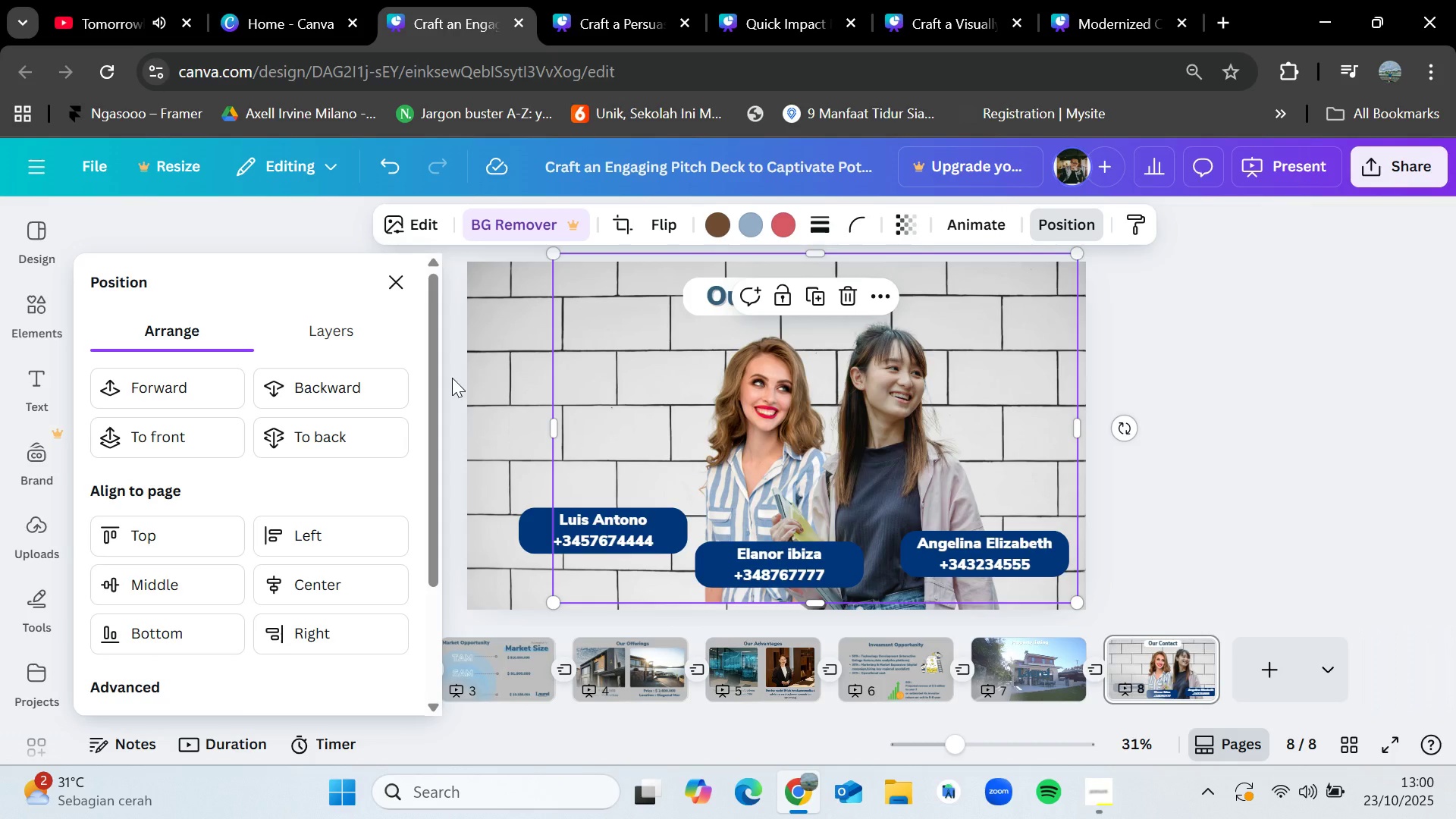 
key(Control+Z)
 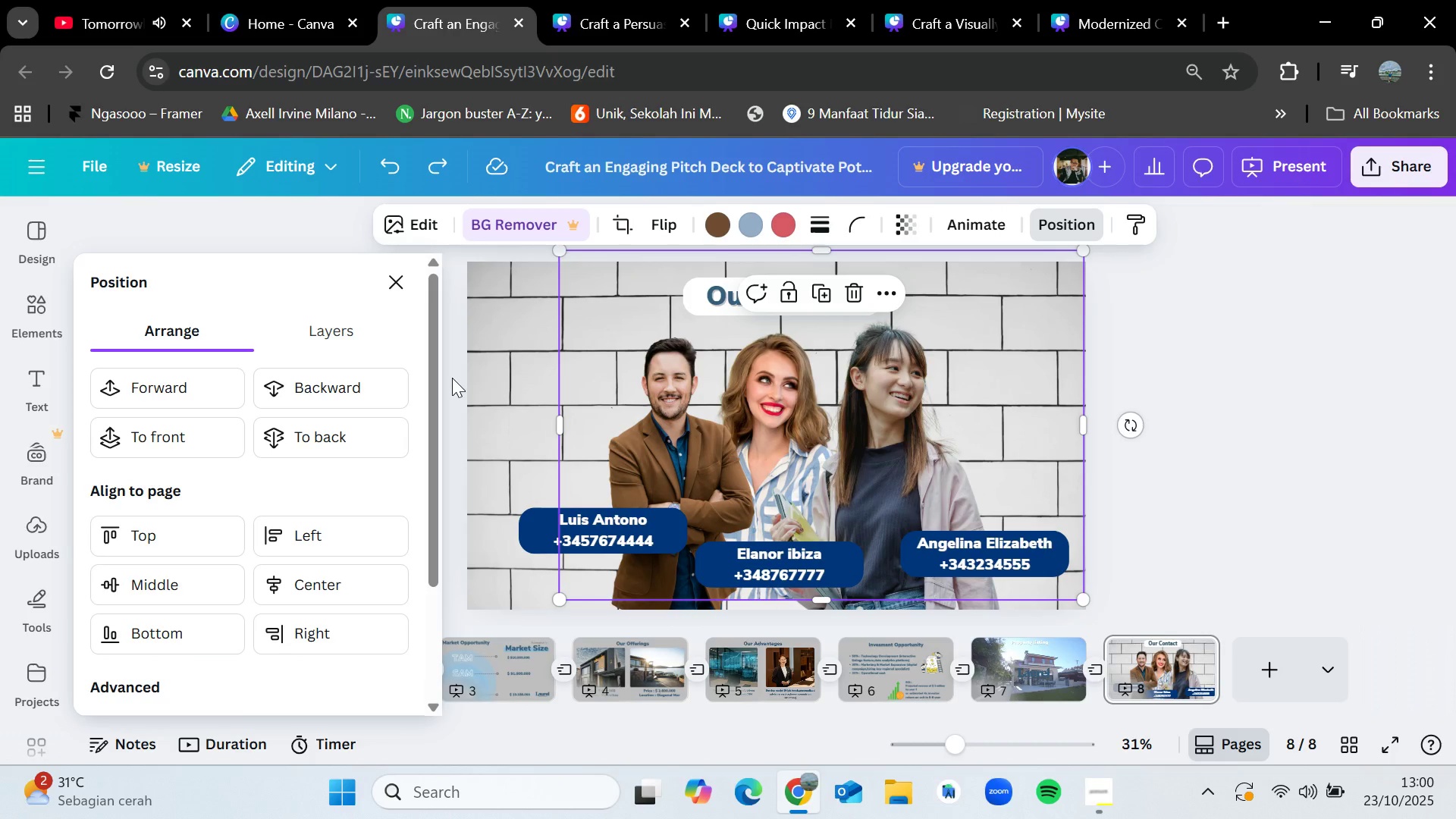 
left_click([1357, 468])
 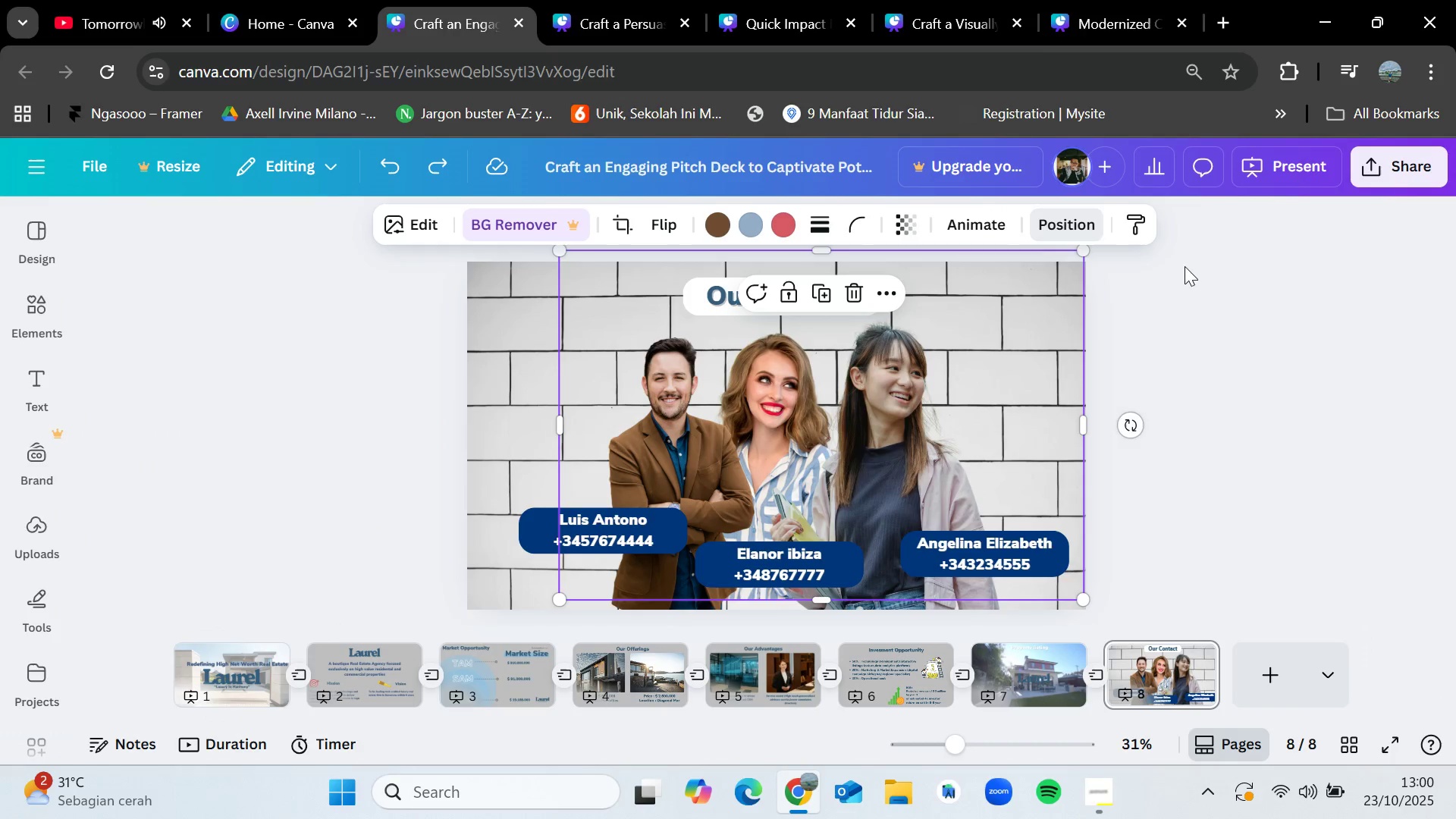 
left_click([1061, 0])
 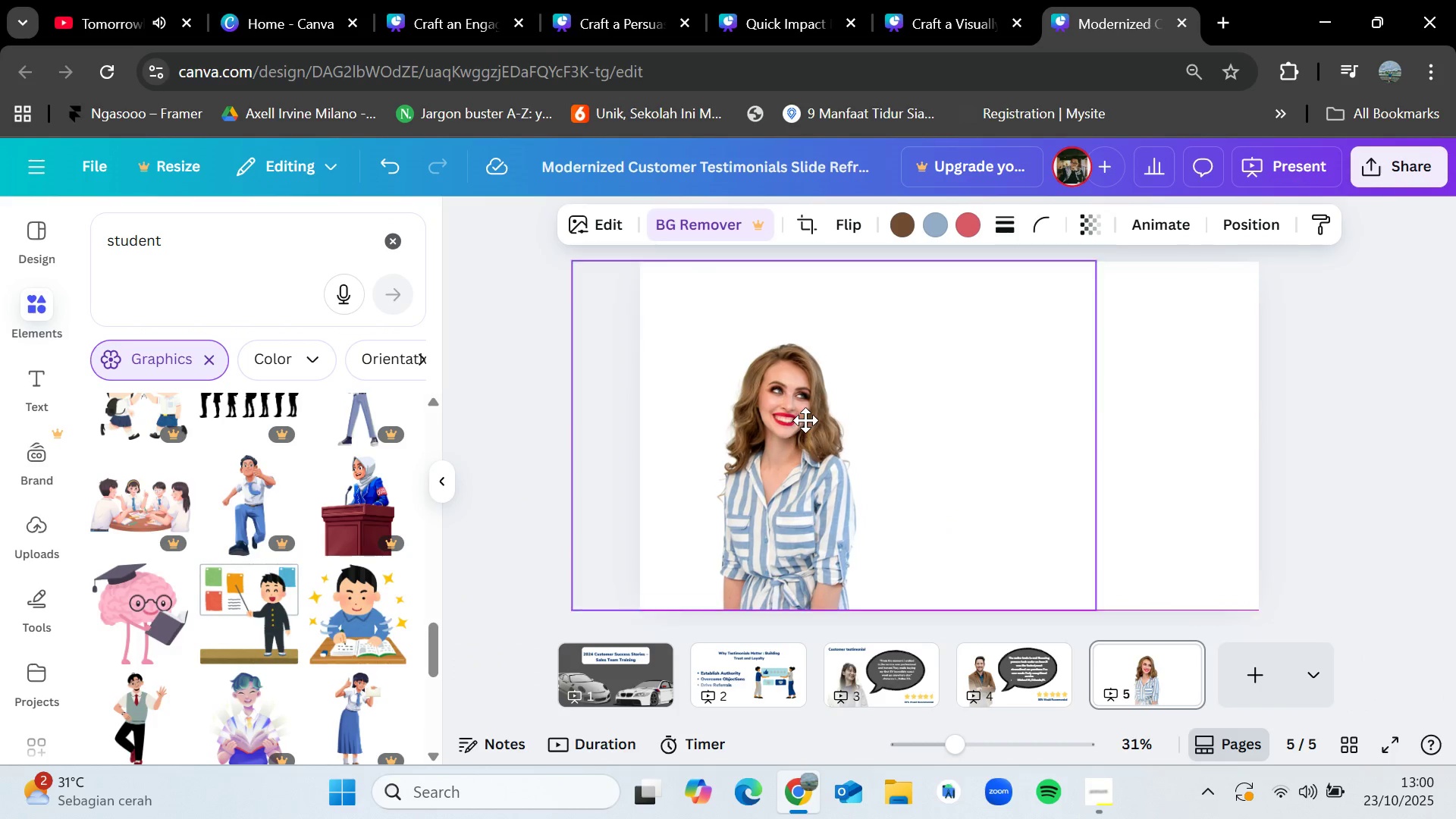 
double_click([803, 425])
 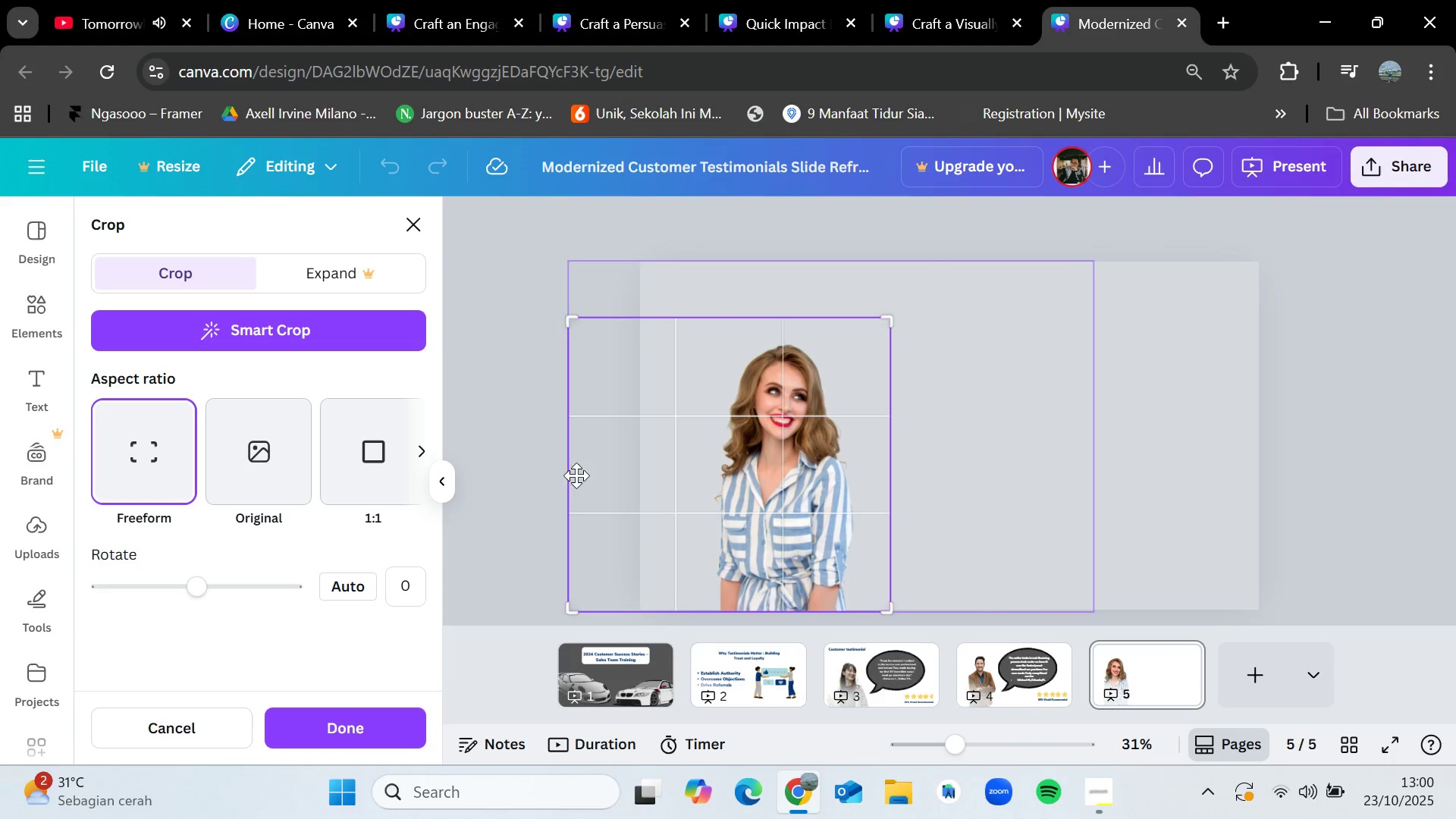 
wait(12.76)
 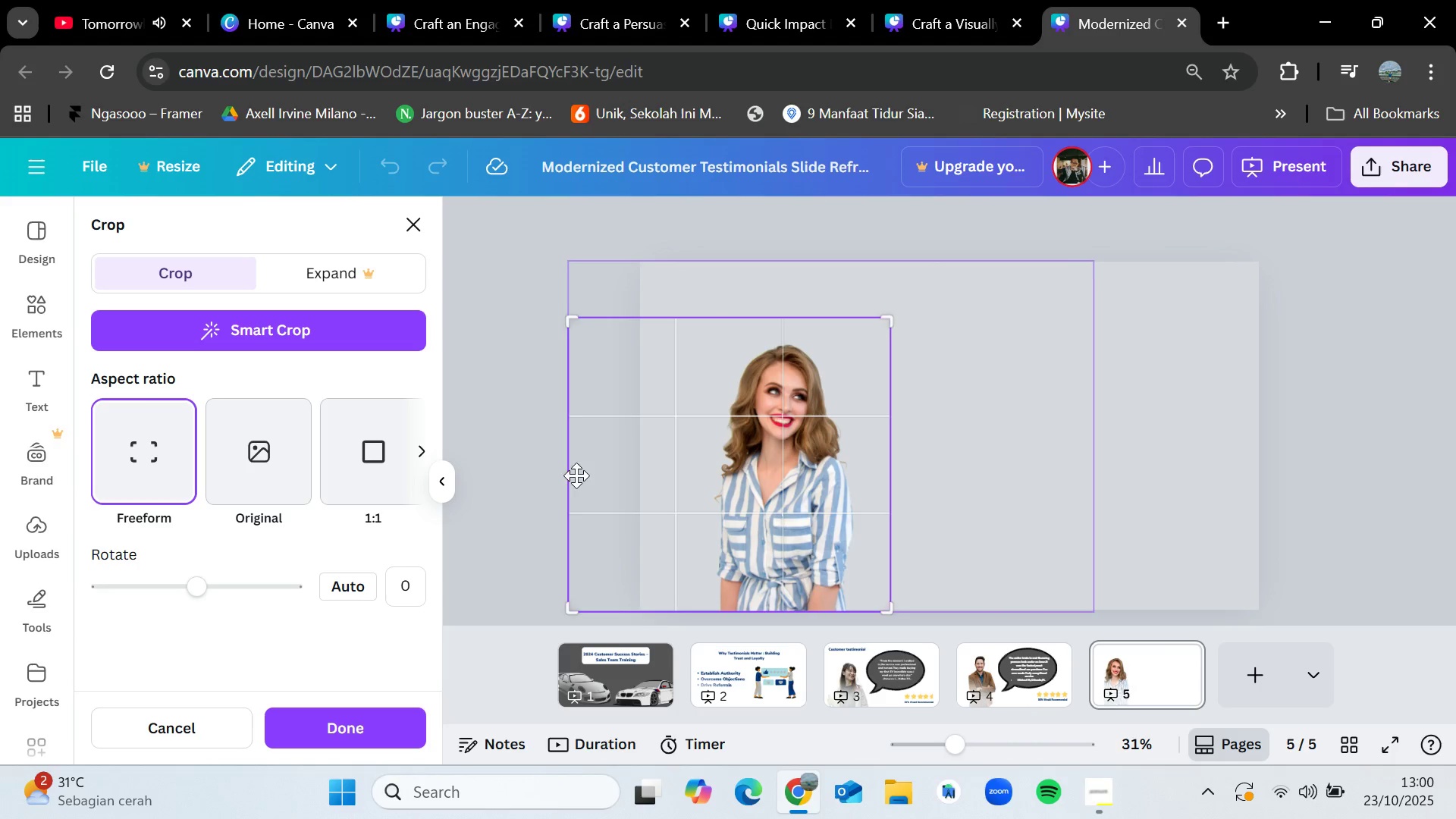 
left_click([403, 736])
 